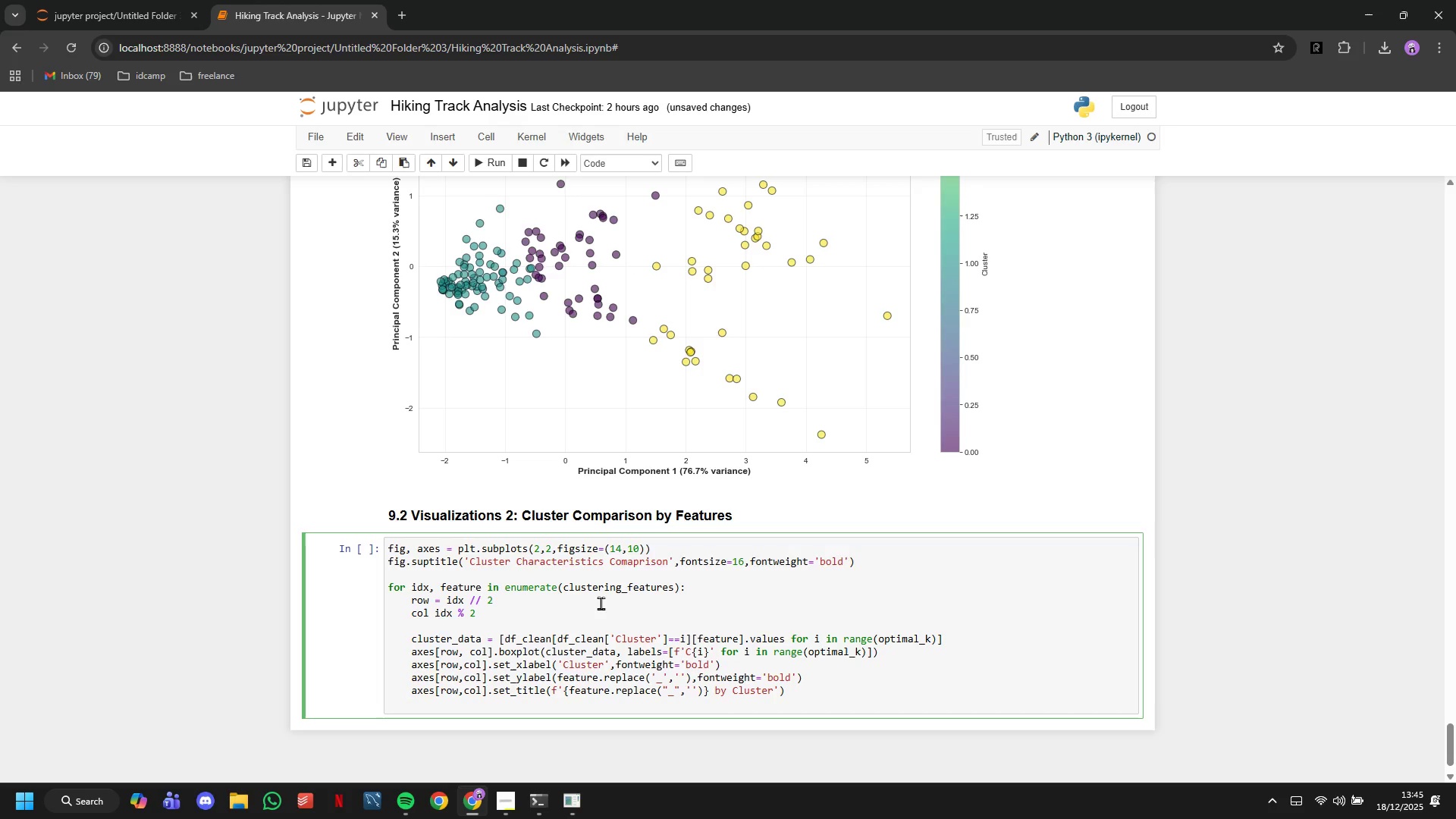 
type(axes[row,col)
 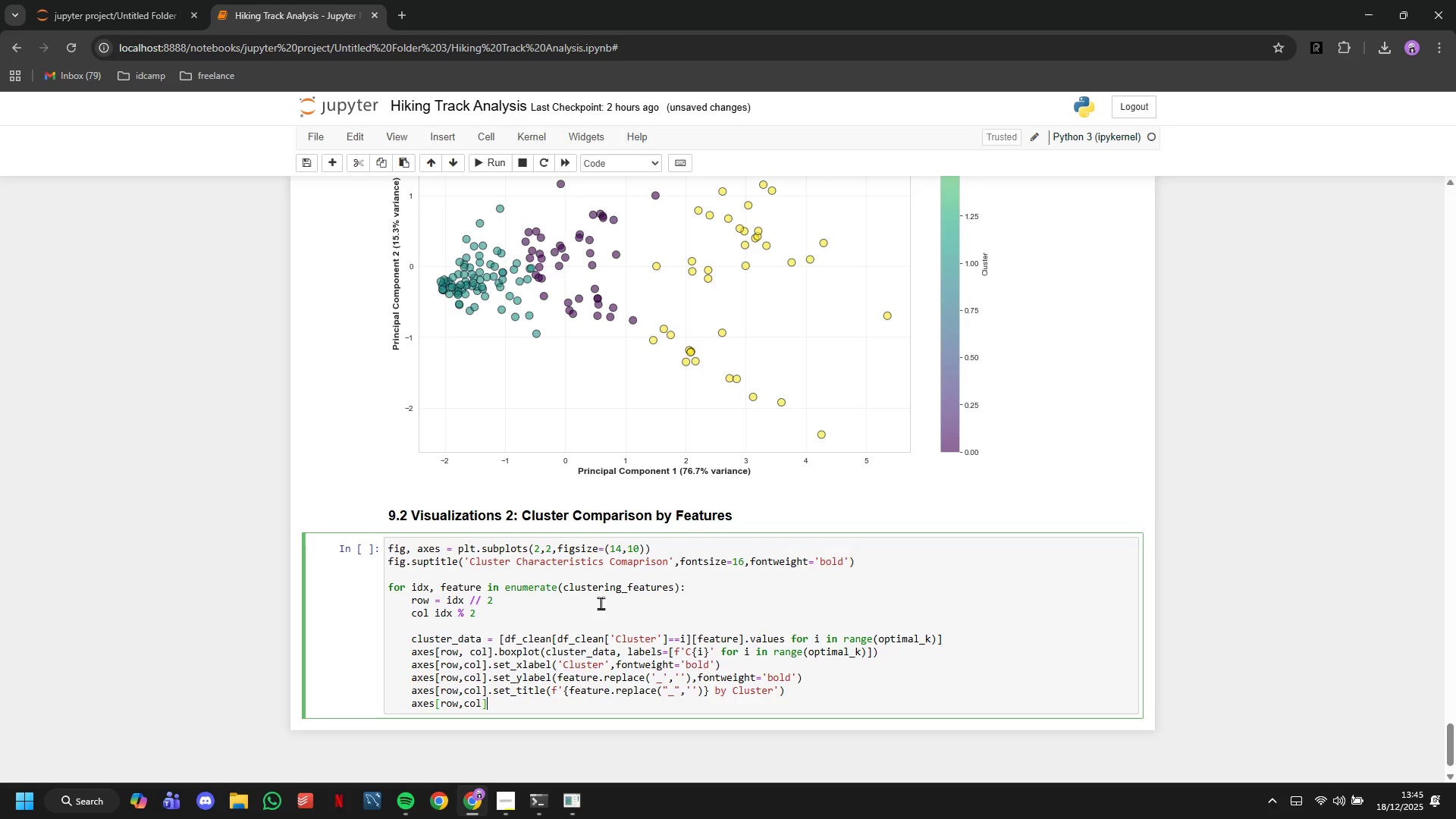 
key(ArrowRight)
 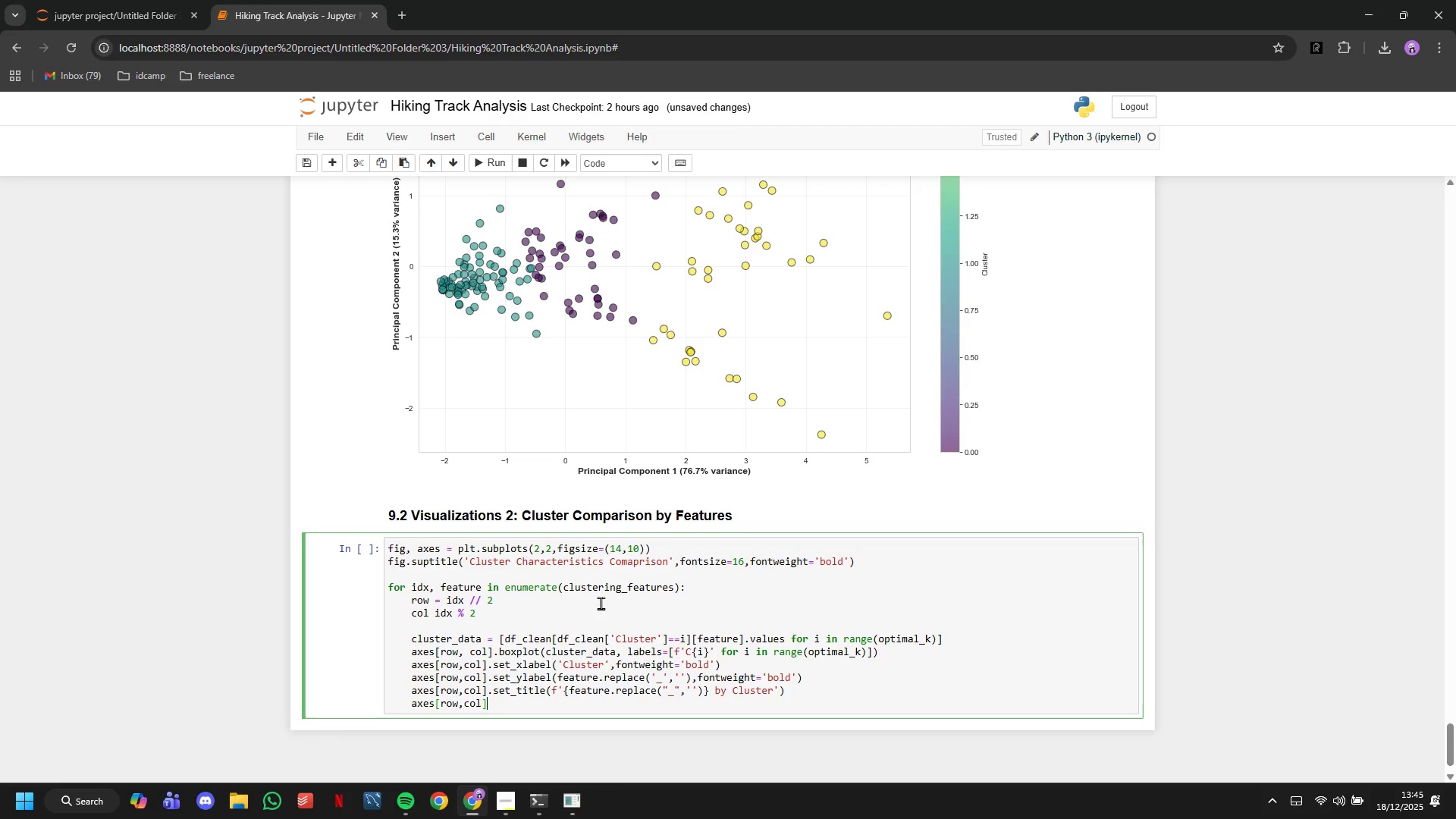 
type(.grid(alpha=0.3)
 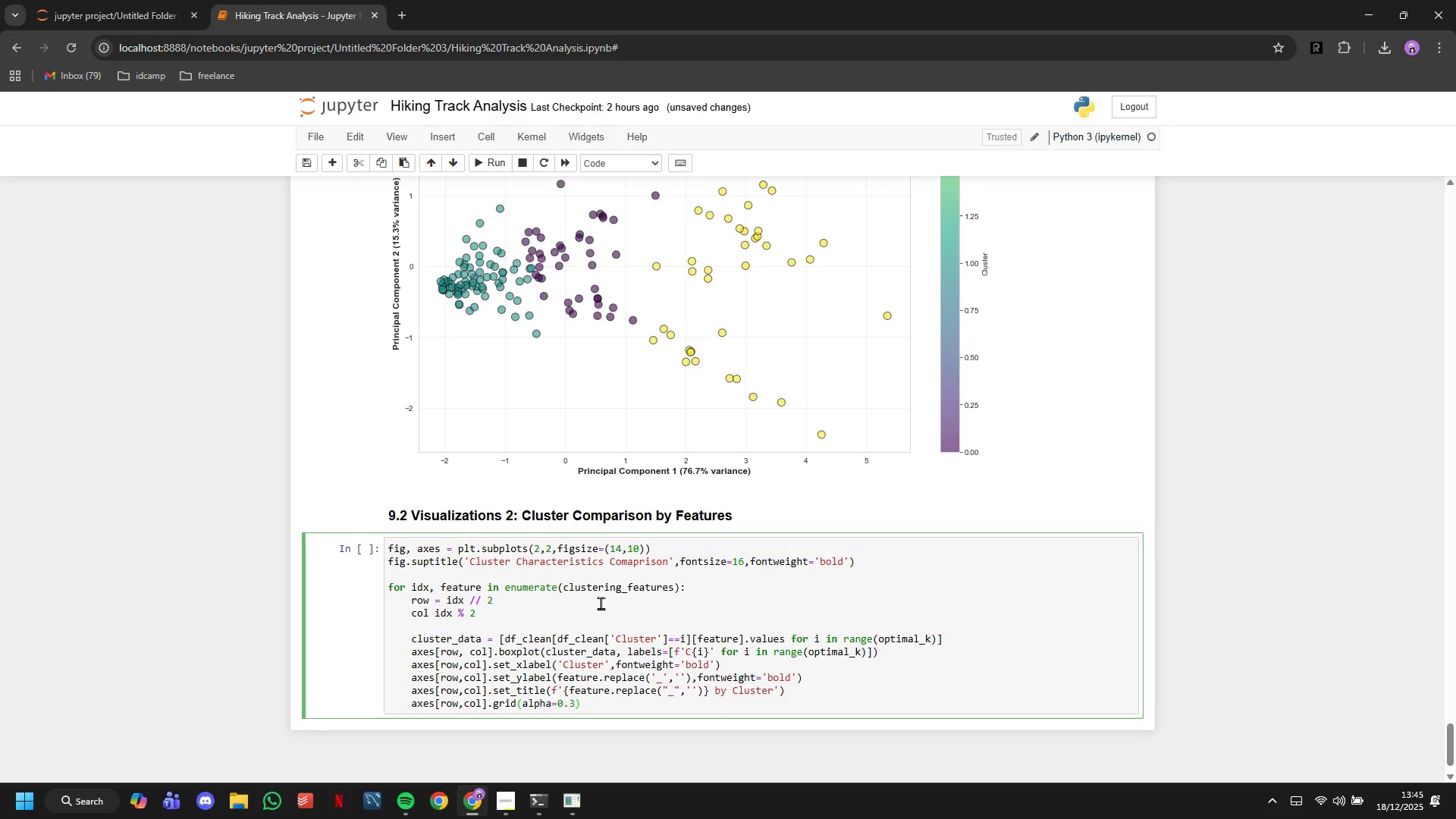 
key(ArrowRight)
 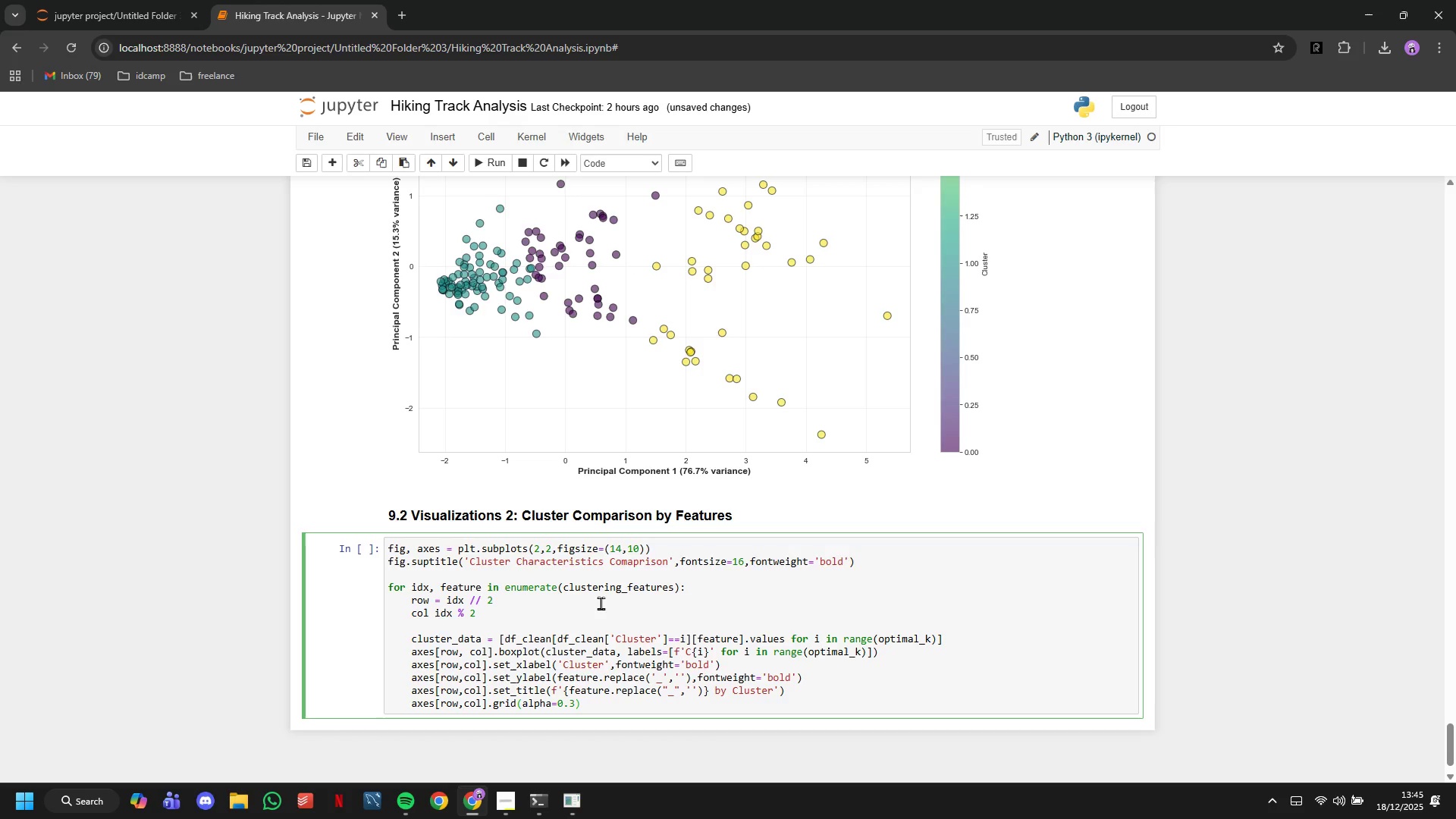 
key(Enter)
 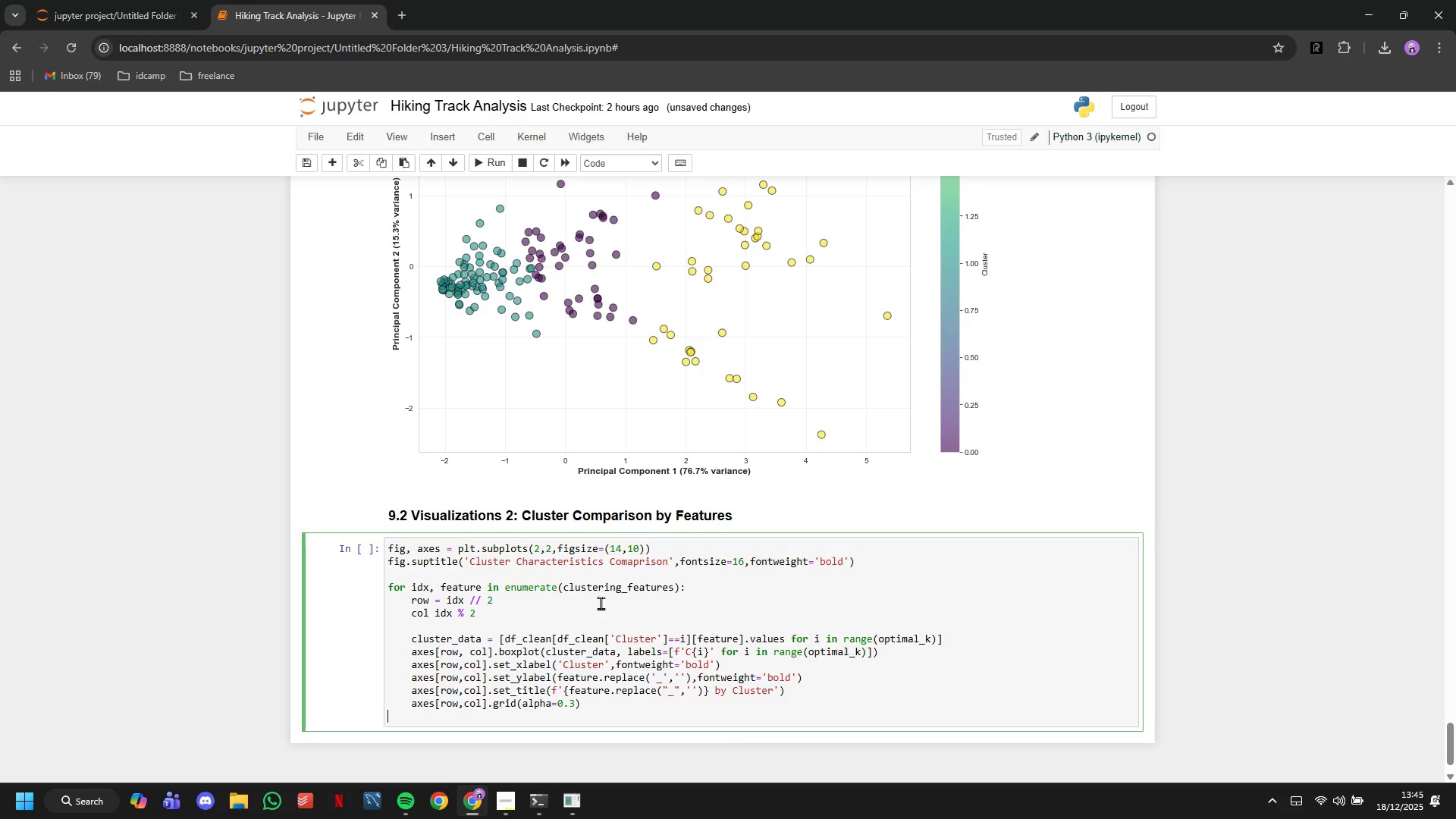 
key(Backspace)
type(plt.tight_layout()
 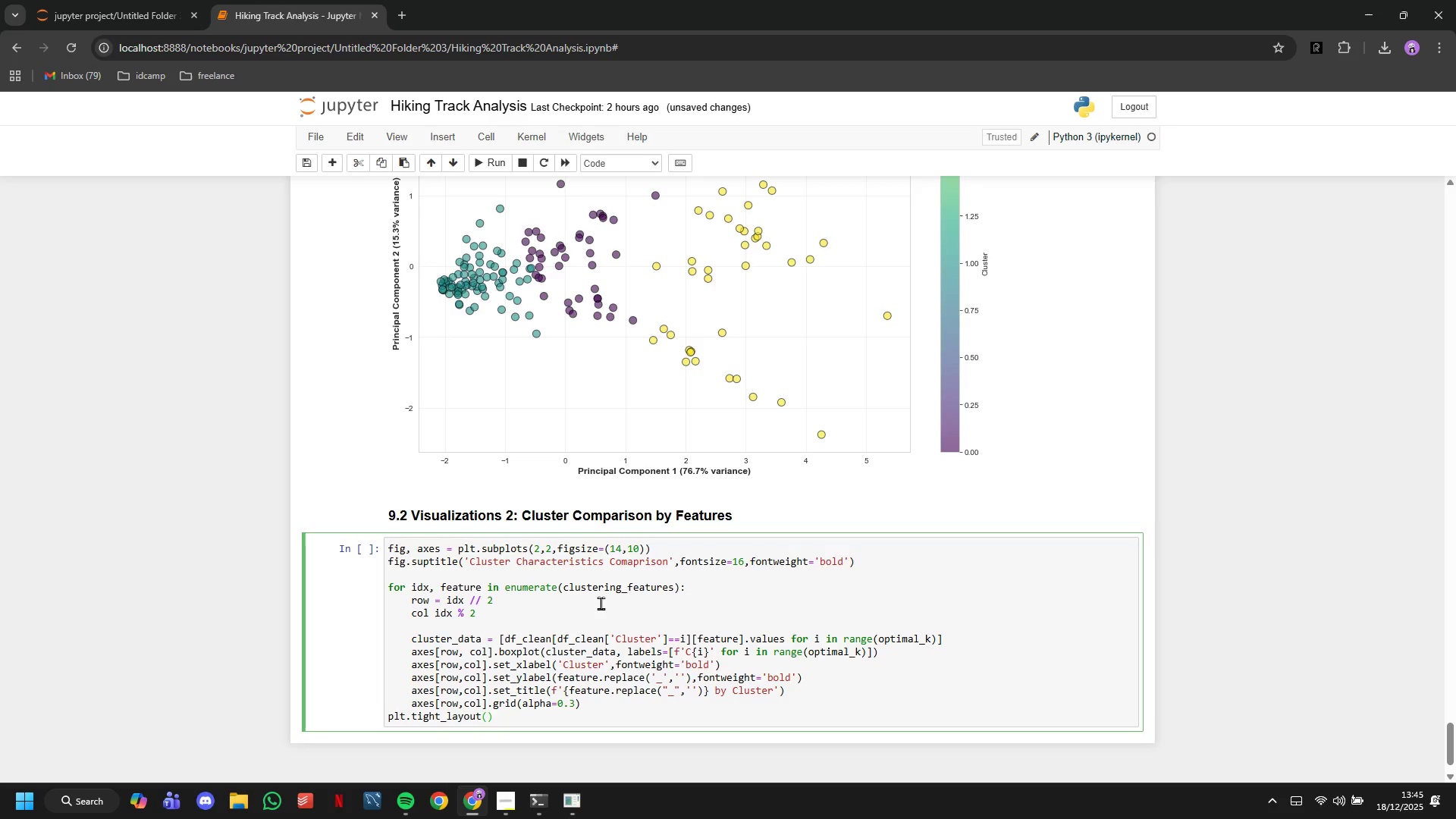 
key(ArrowRight)
 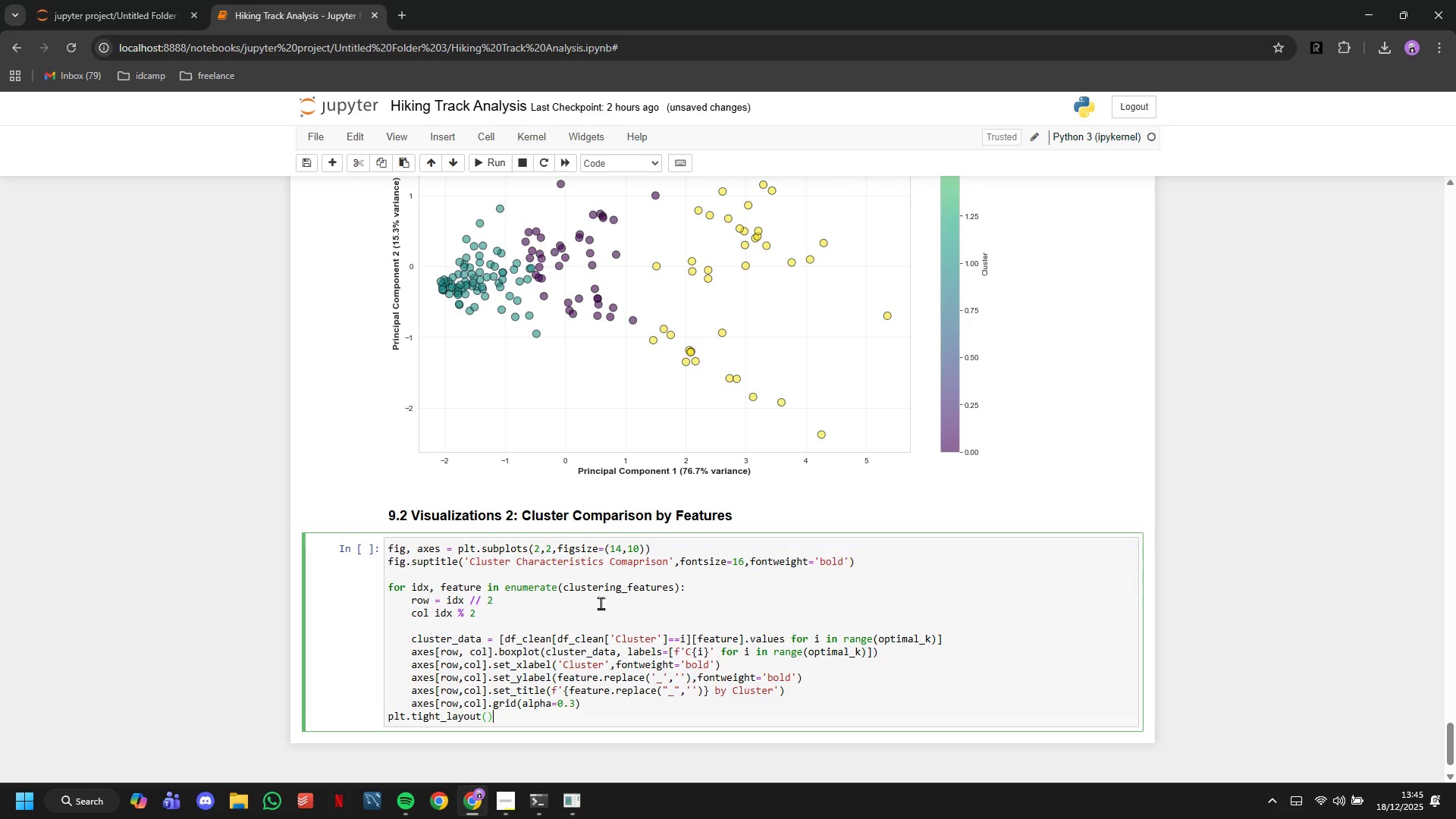 
key(Enter)
 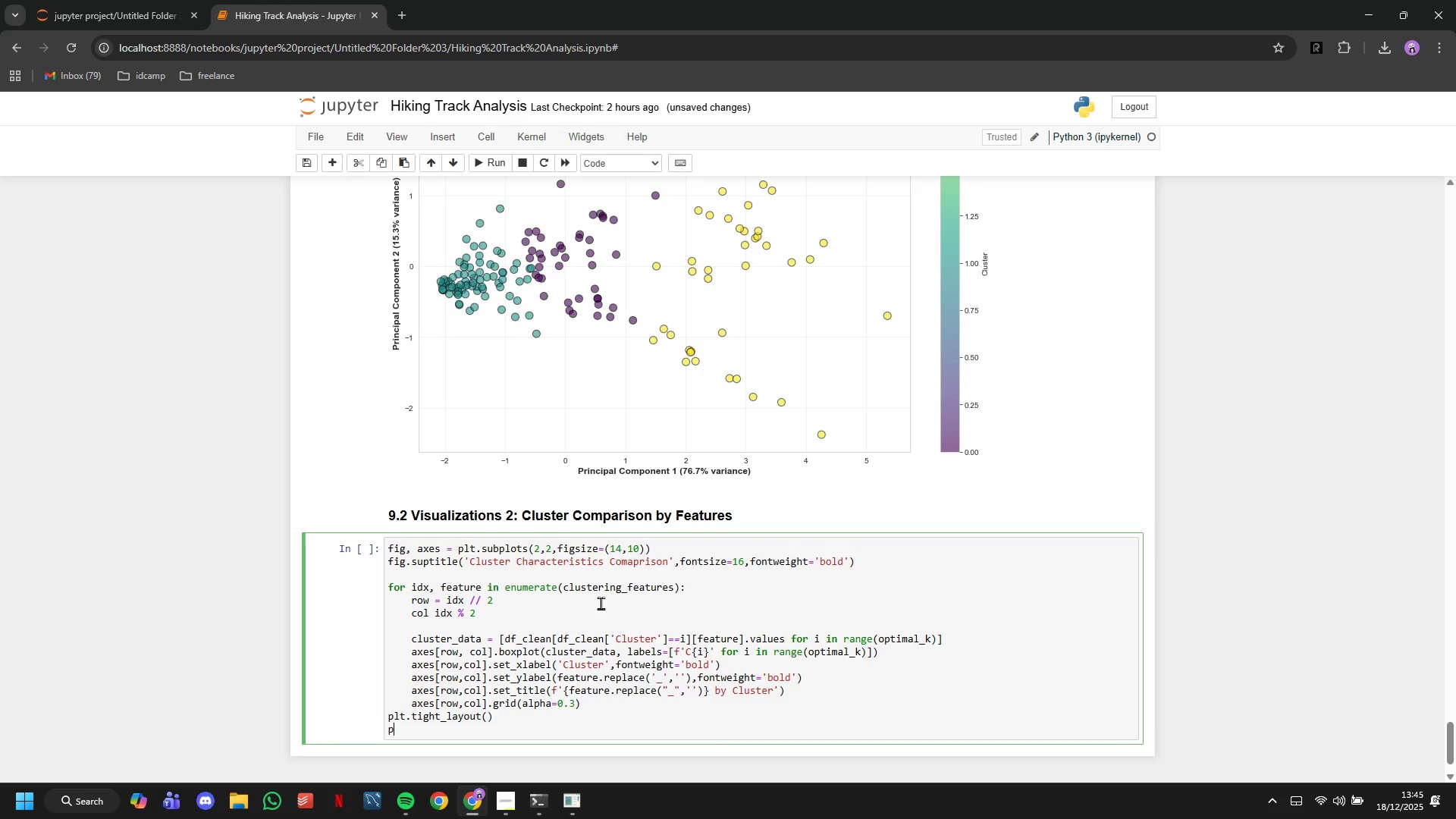 
type(plt.show()
 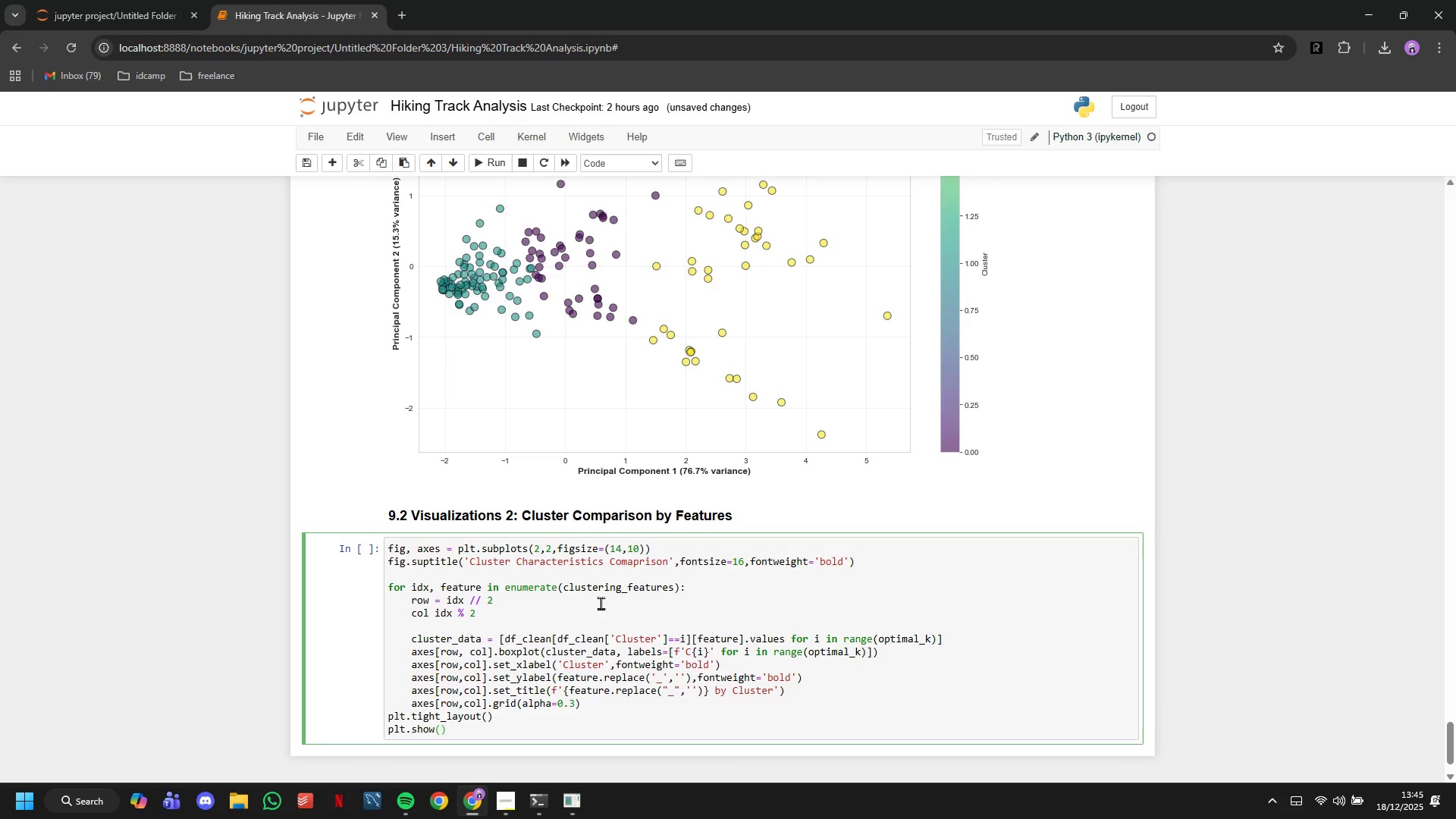 
scroll: coordinate [629, 568], scroll_direction: down, amount: 3.0
 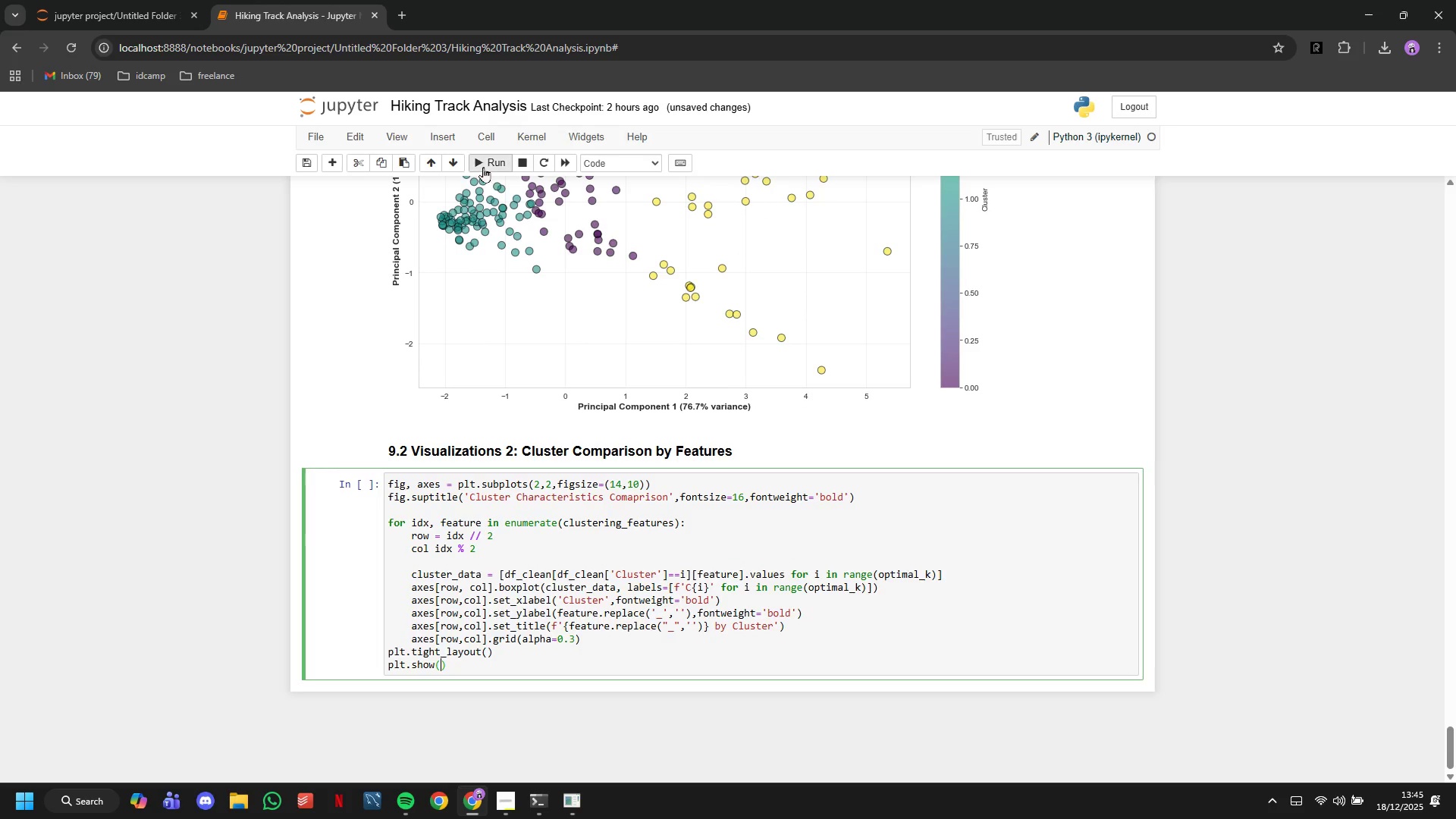 
left_click([482, 166])
 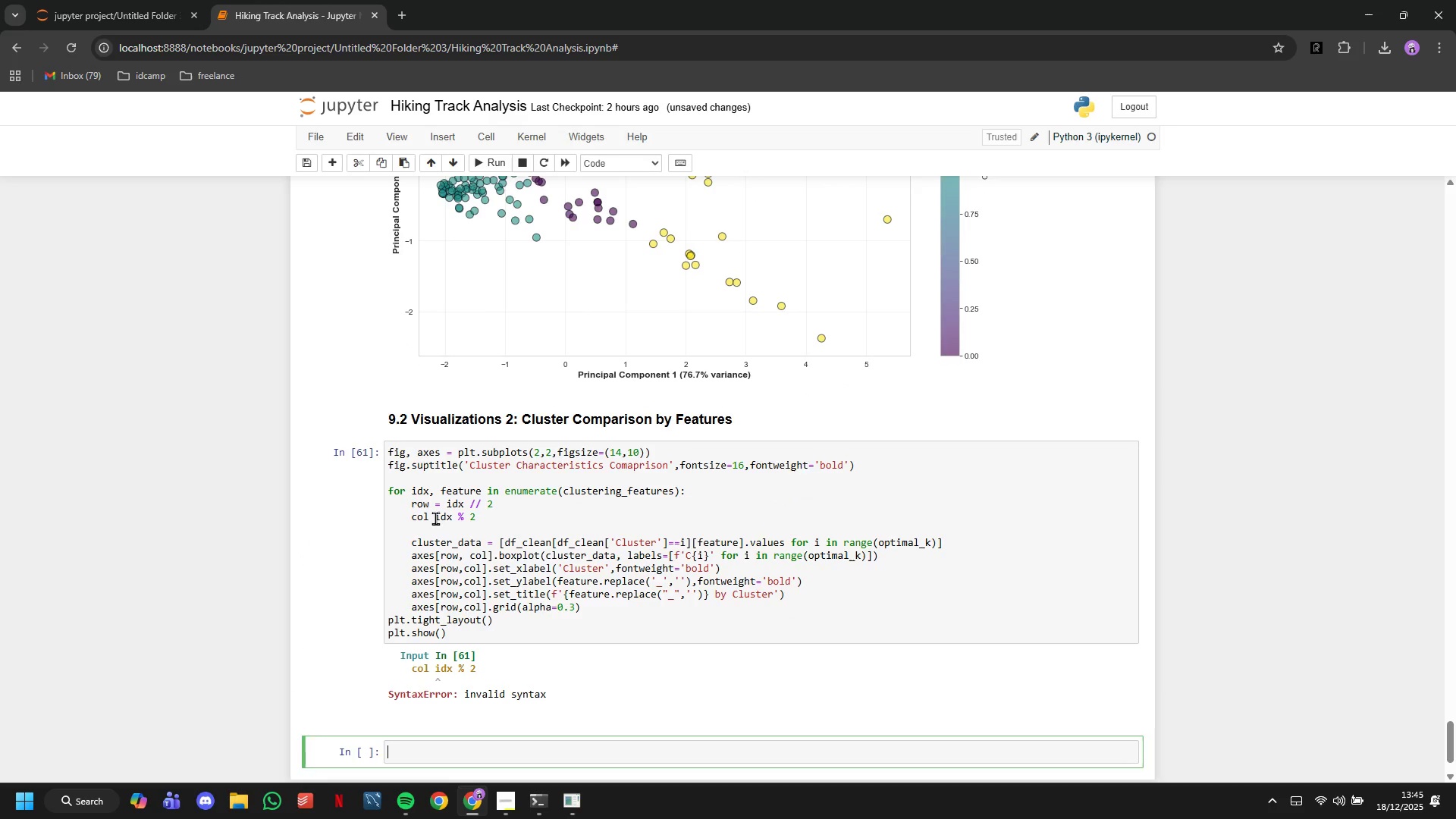 
key(Equal)
 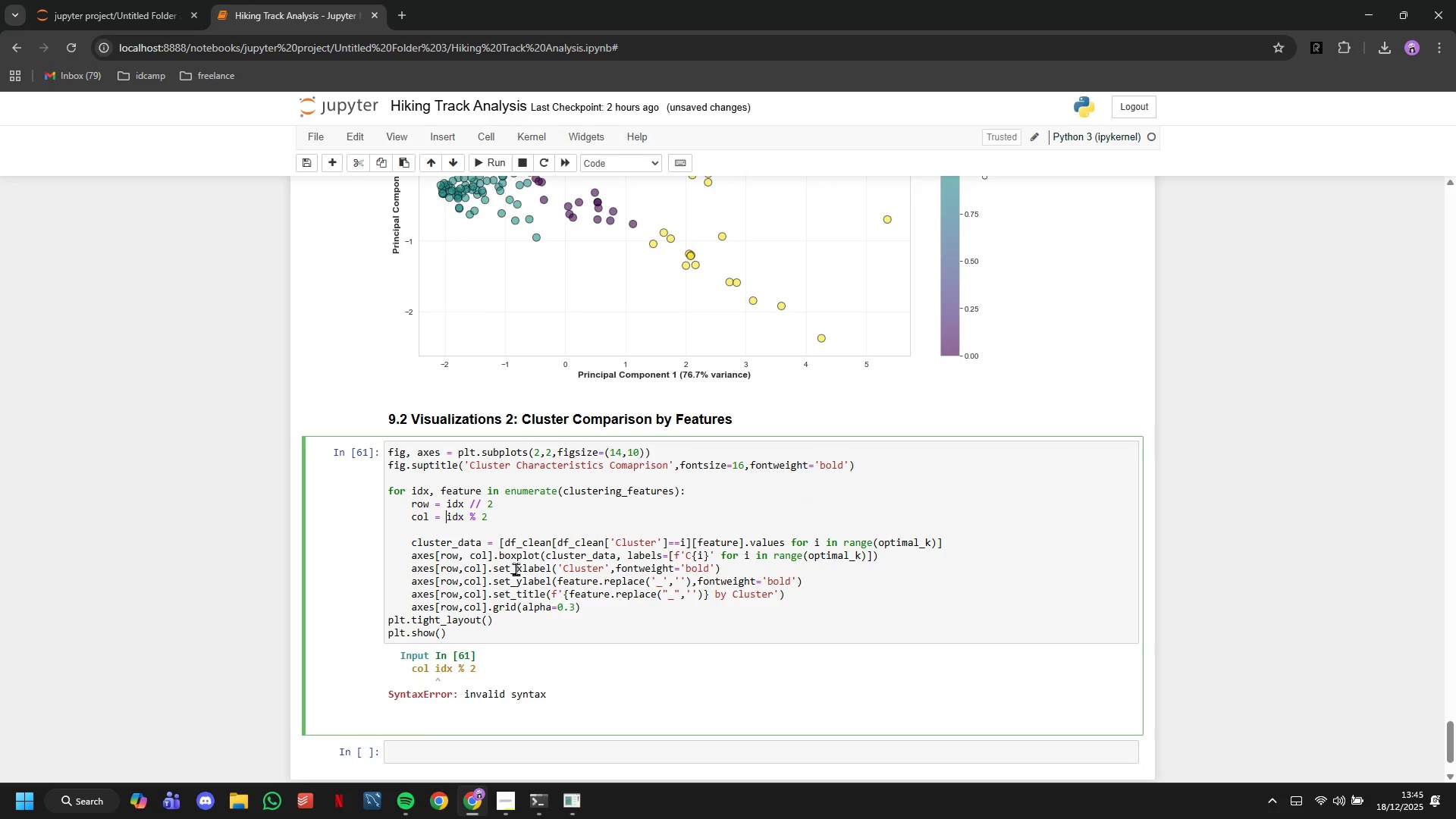 
key(Space)
 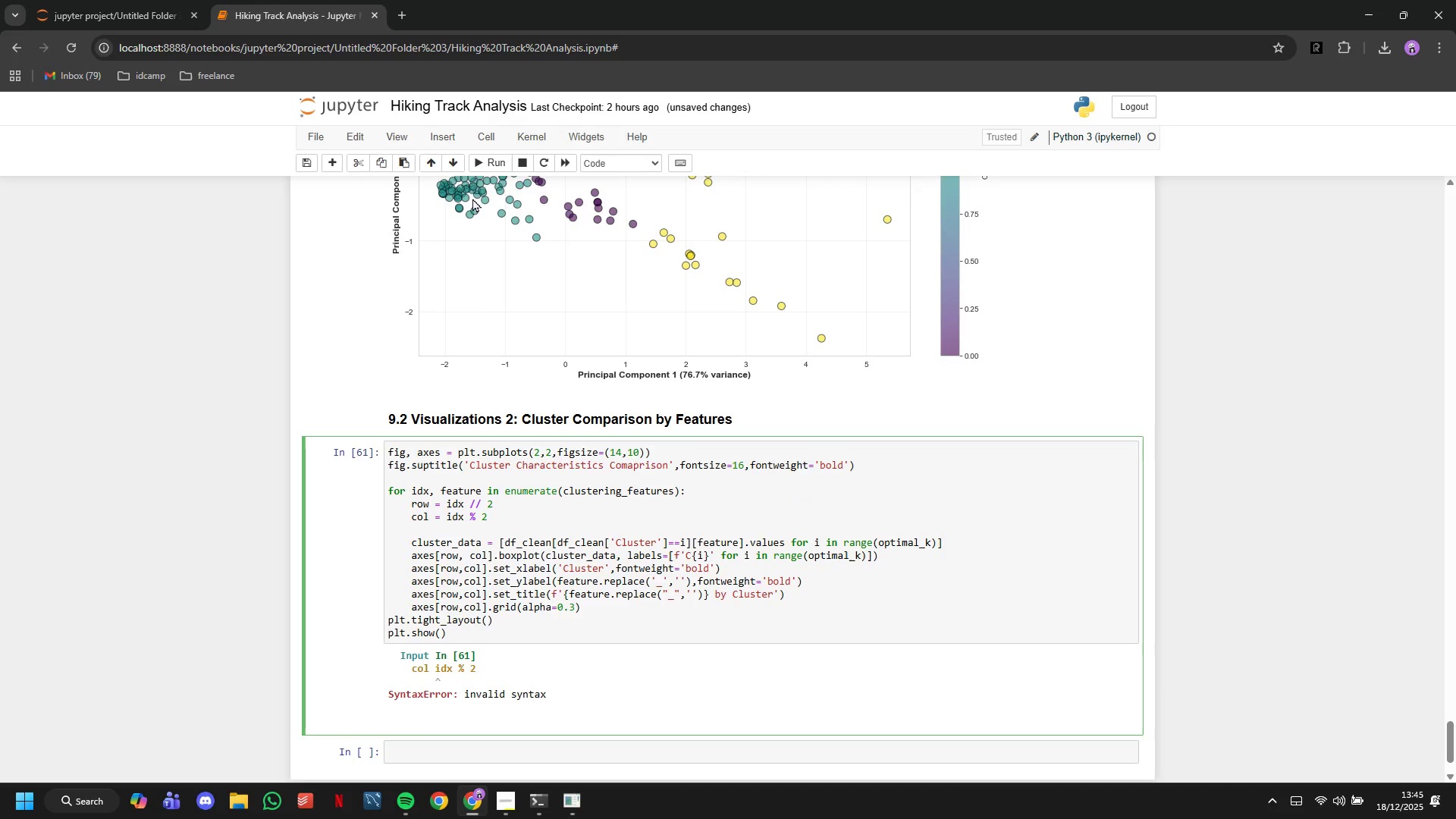 
left_click([483, 158])
 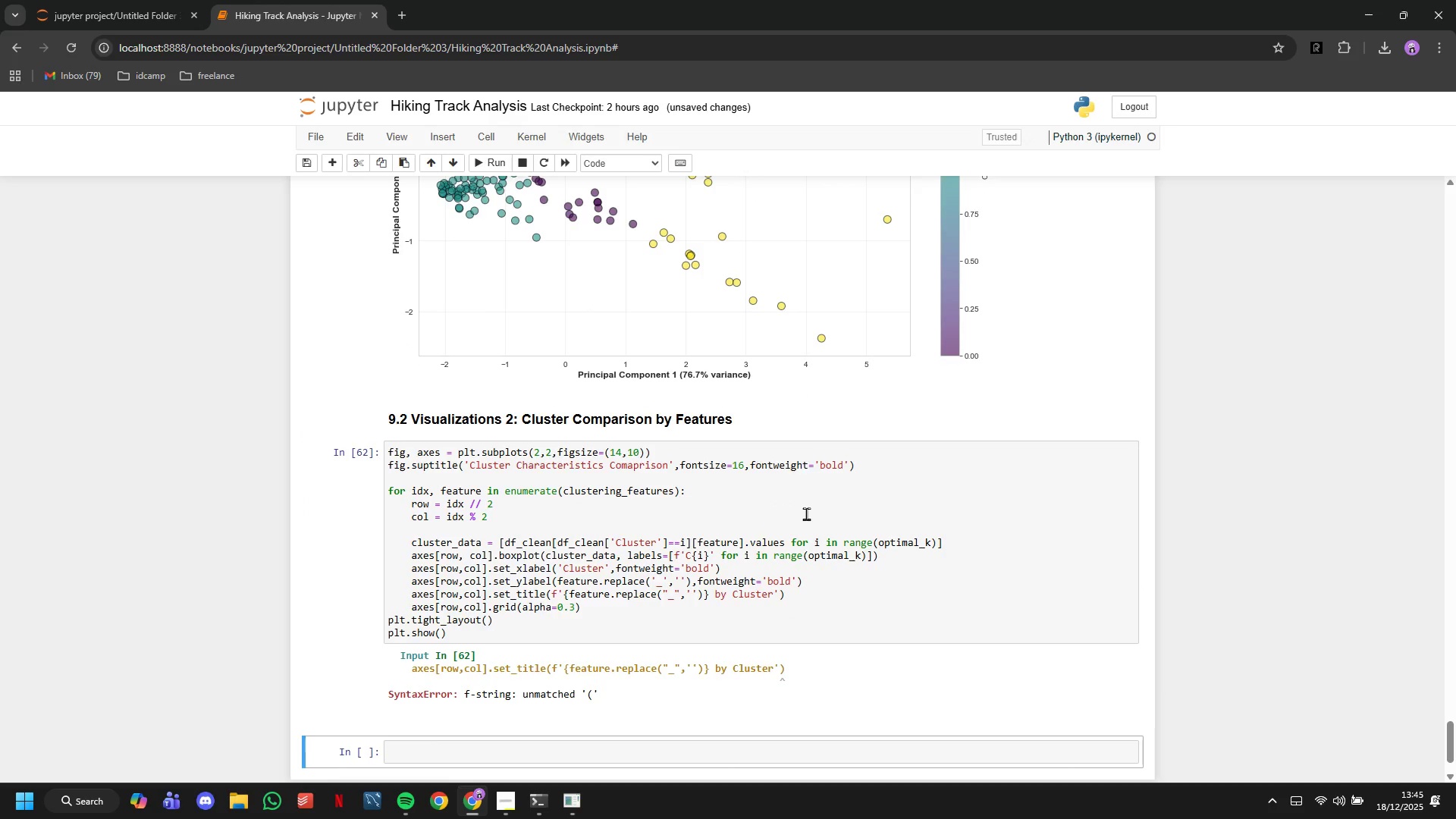 
wait(9.38)
 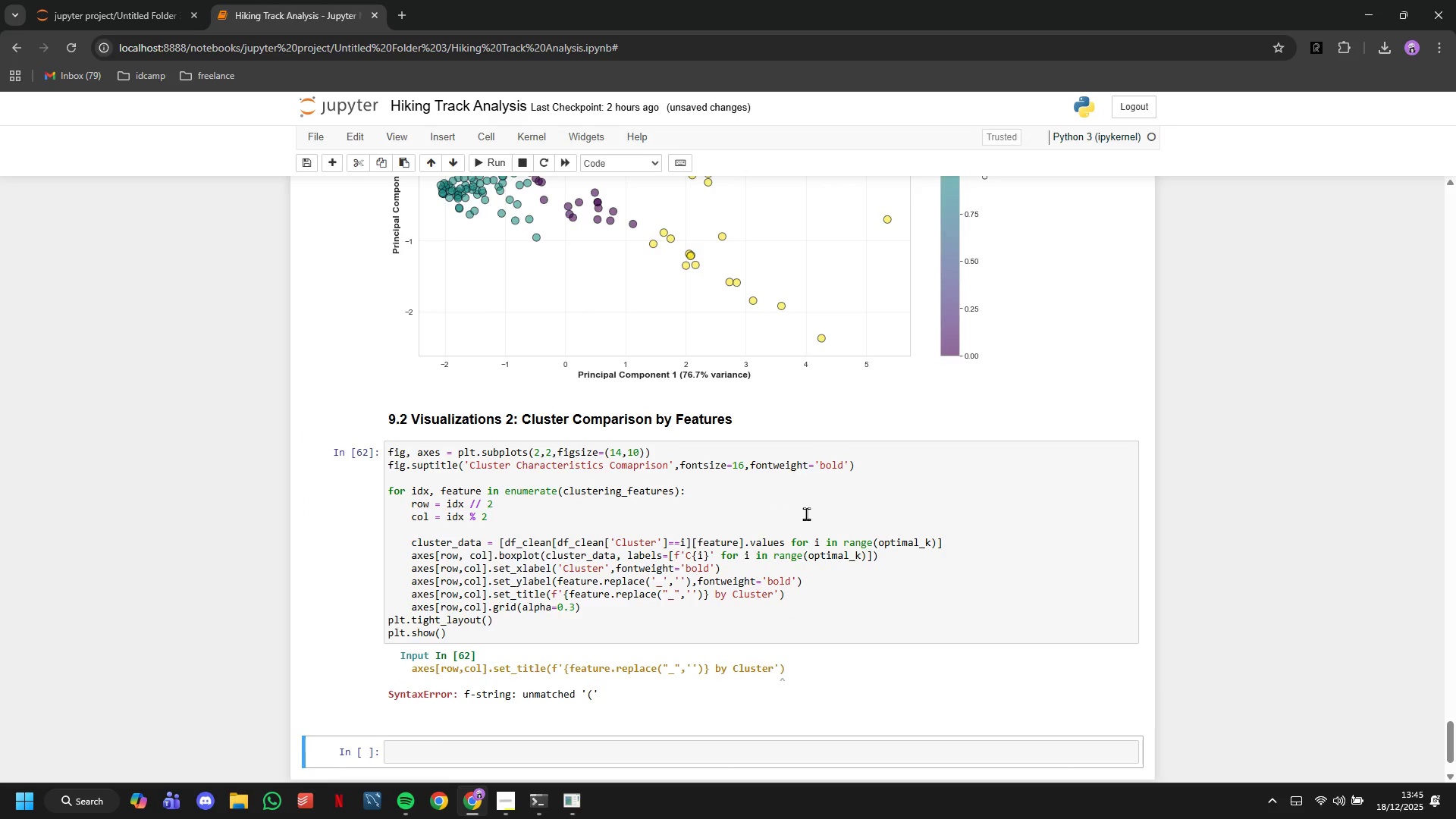 
left_click([845, 595])
 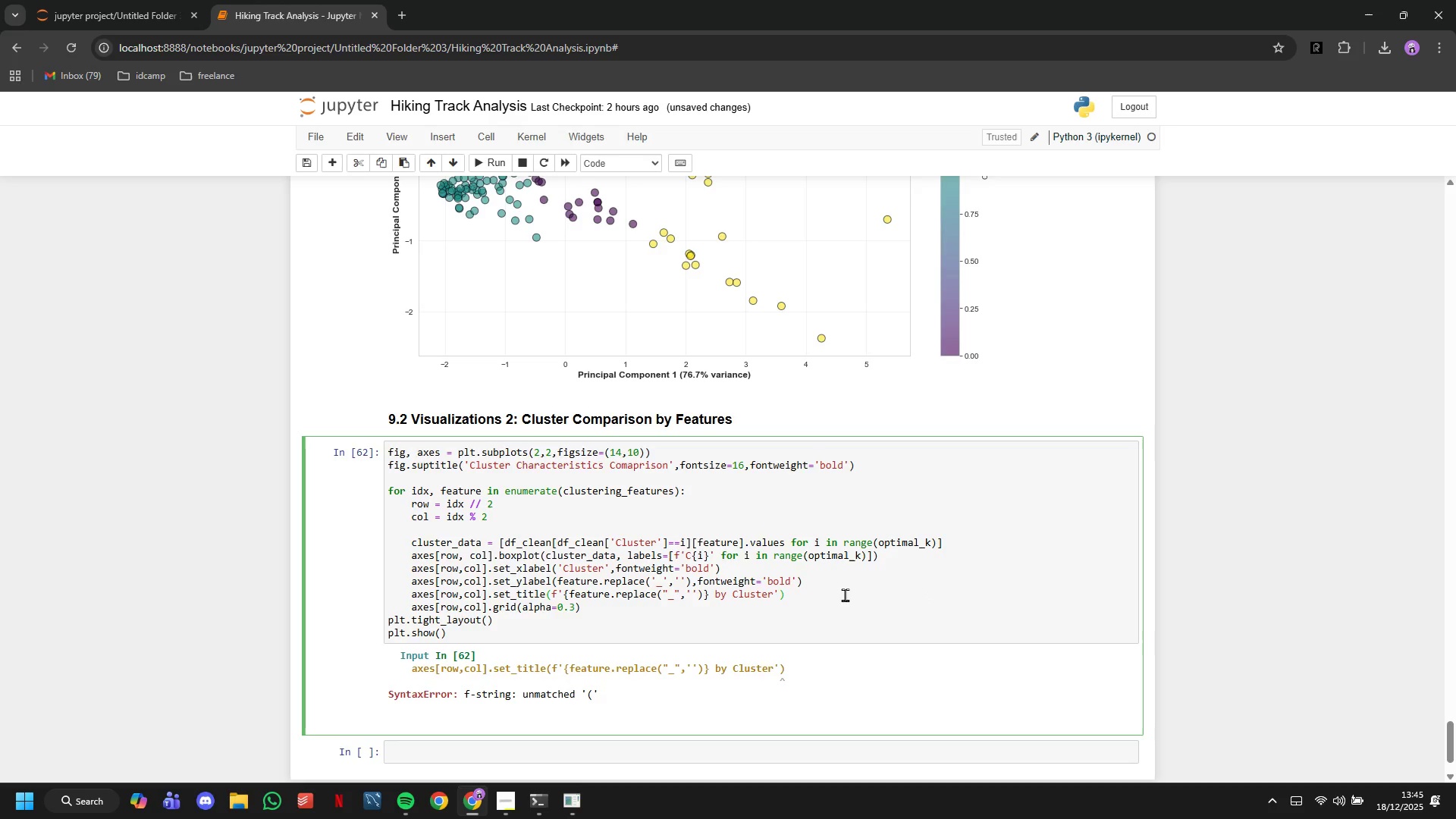 
hold_key(key=ArrowLeft, duration=0.88)
 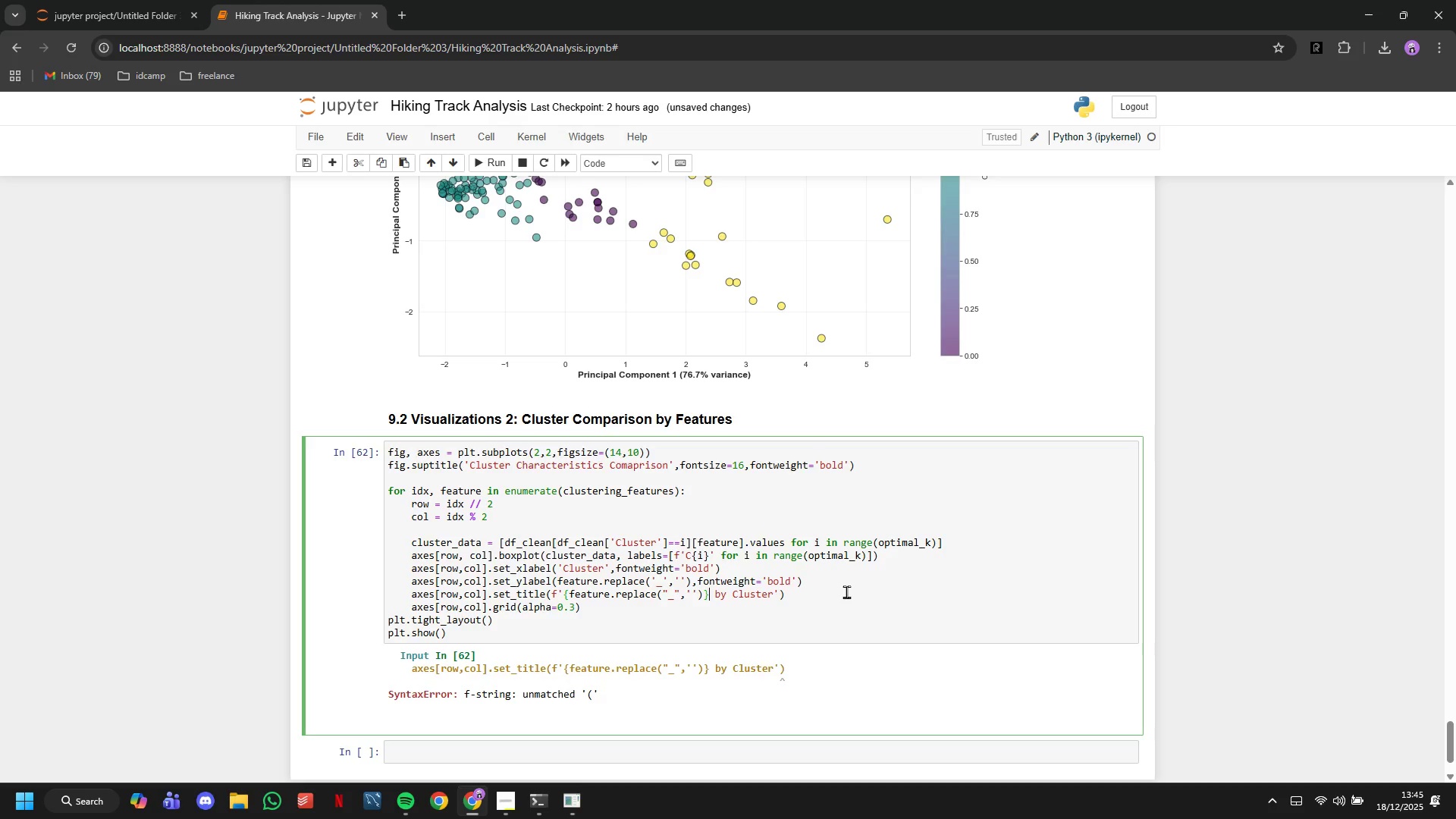 
key(Backspace)
 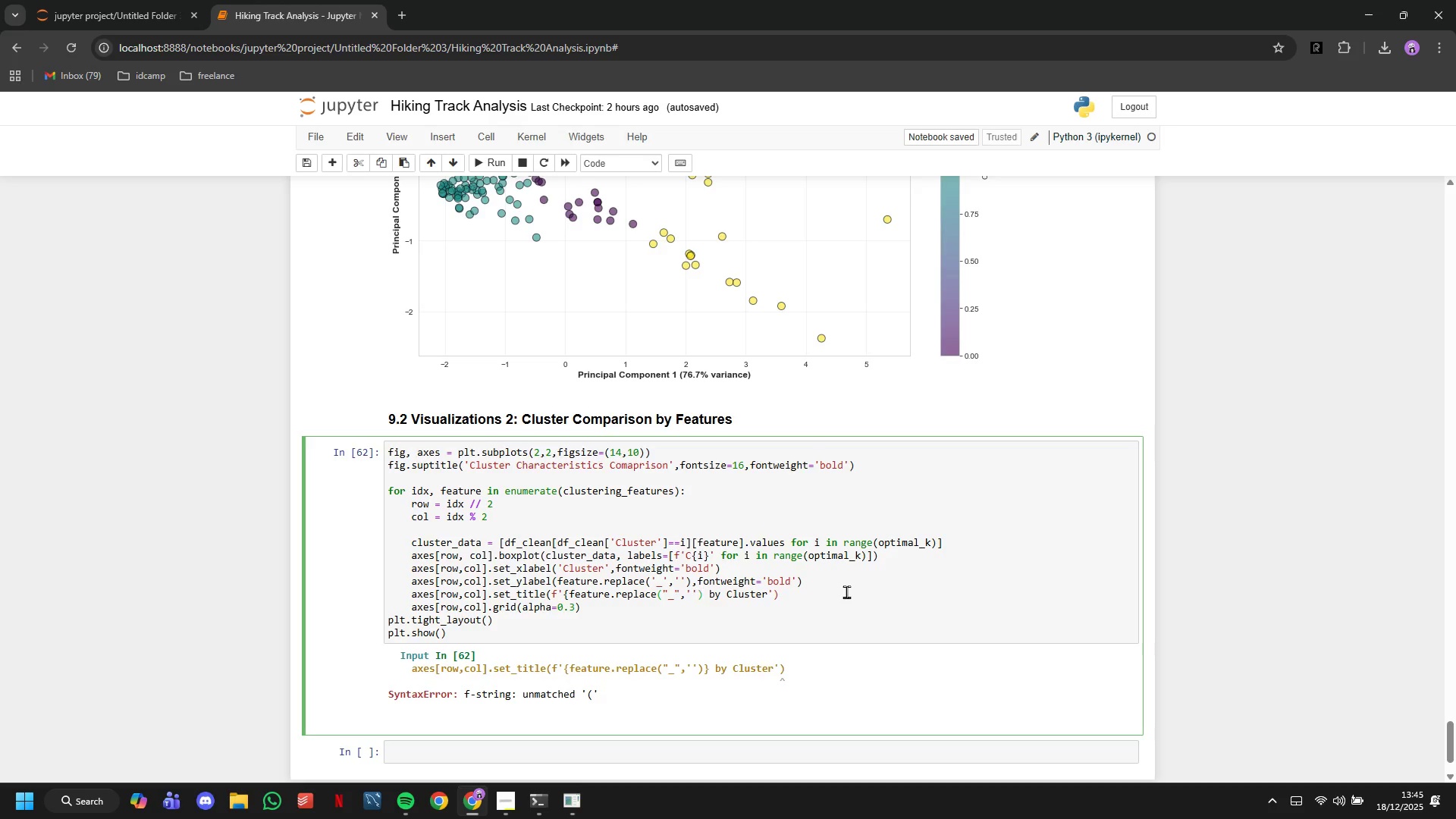 
key(ArrowRight)
 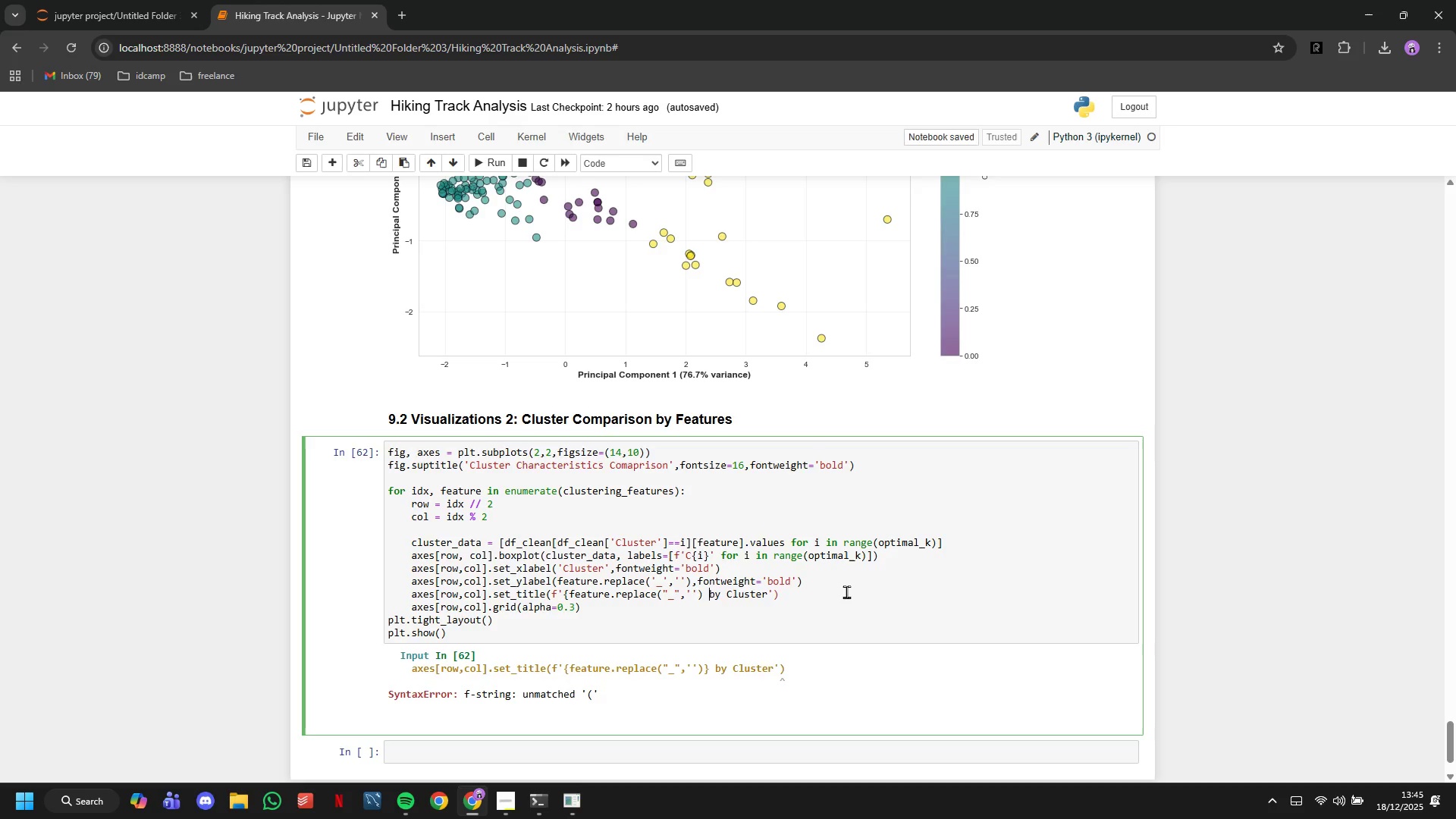 
key(ArrowLeft)
 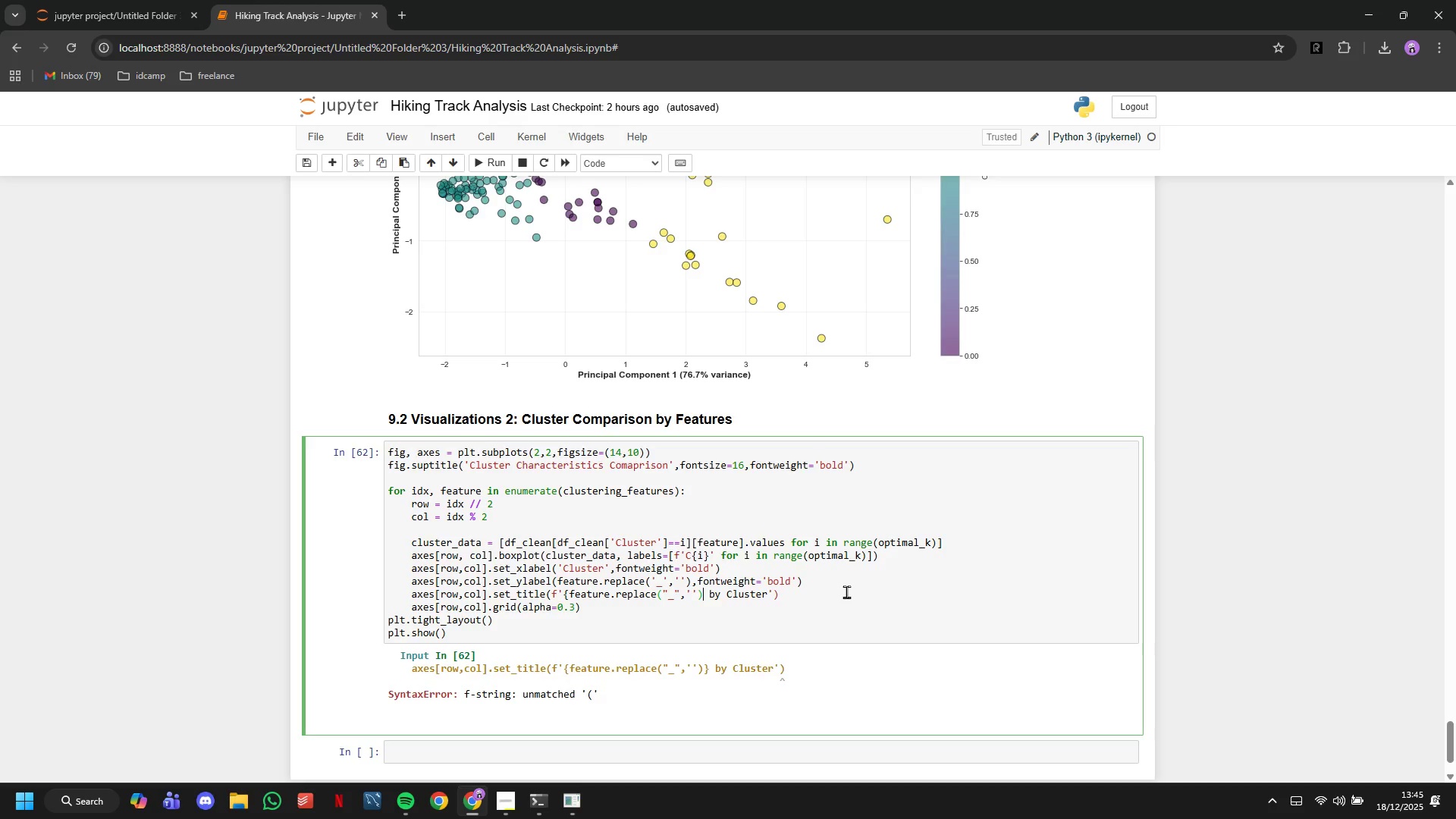 
key(Shift+BracketRight)
 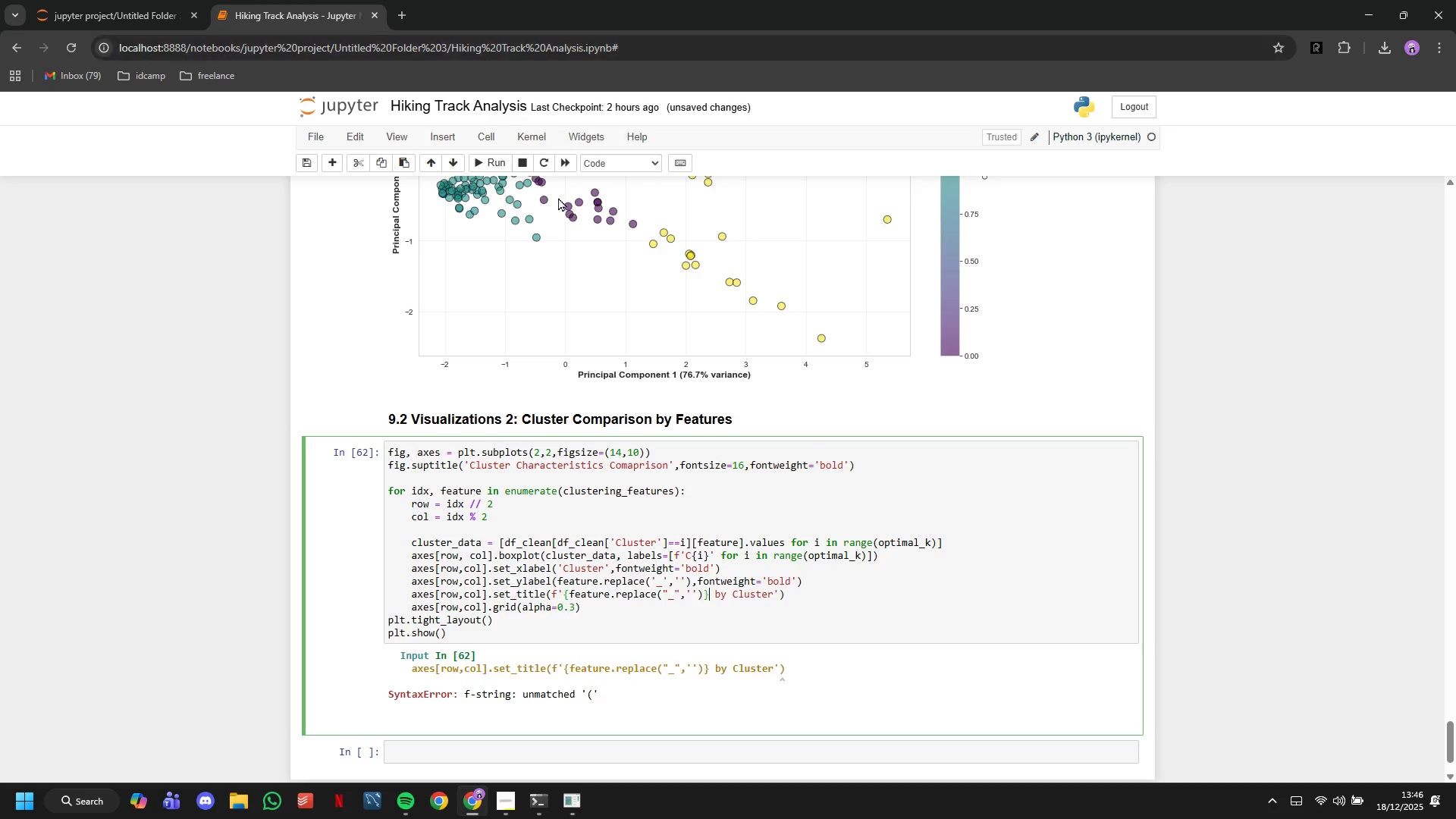 
left_click([504, 168])
 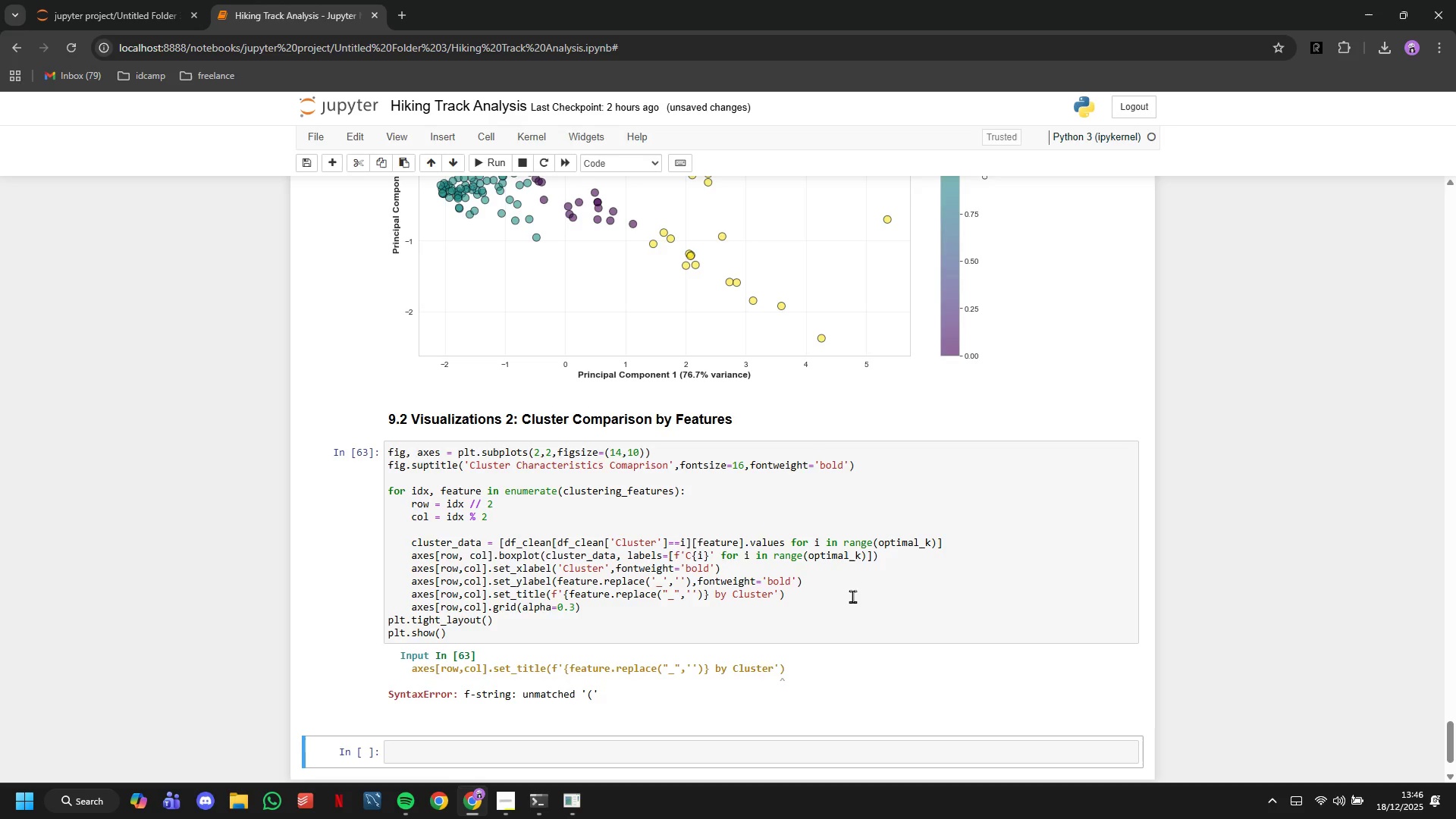 
left_click([847, 592])
 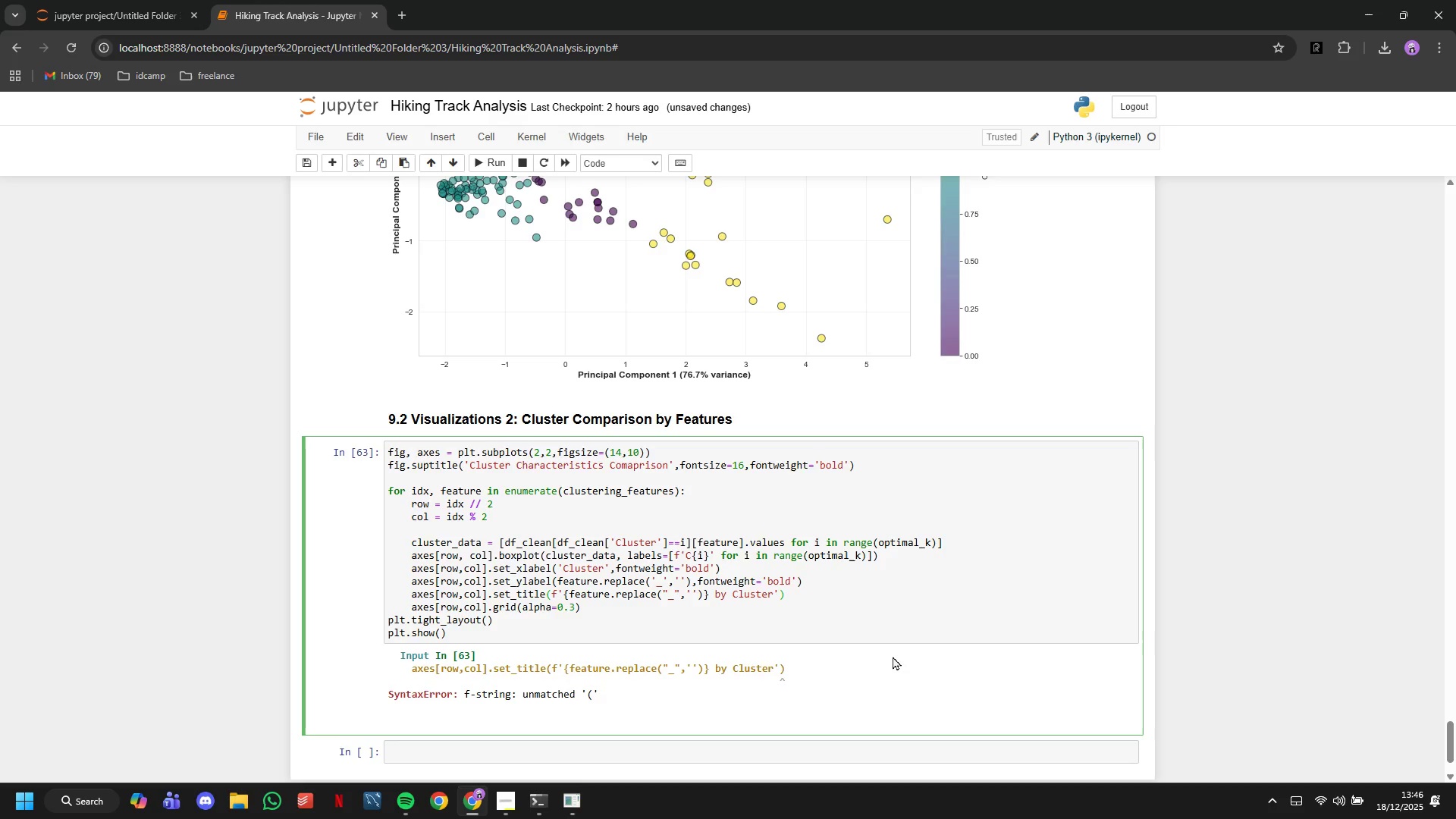 
key(ArrowLeft)
 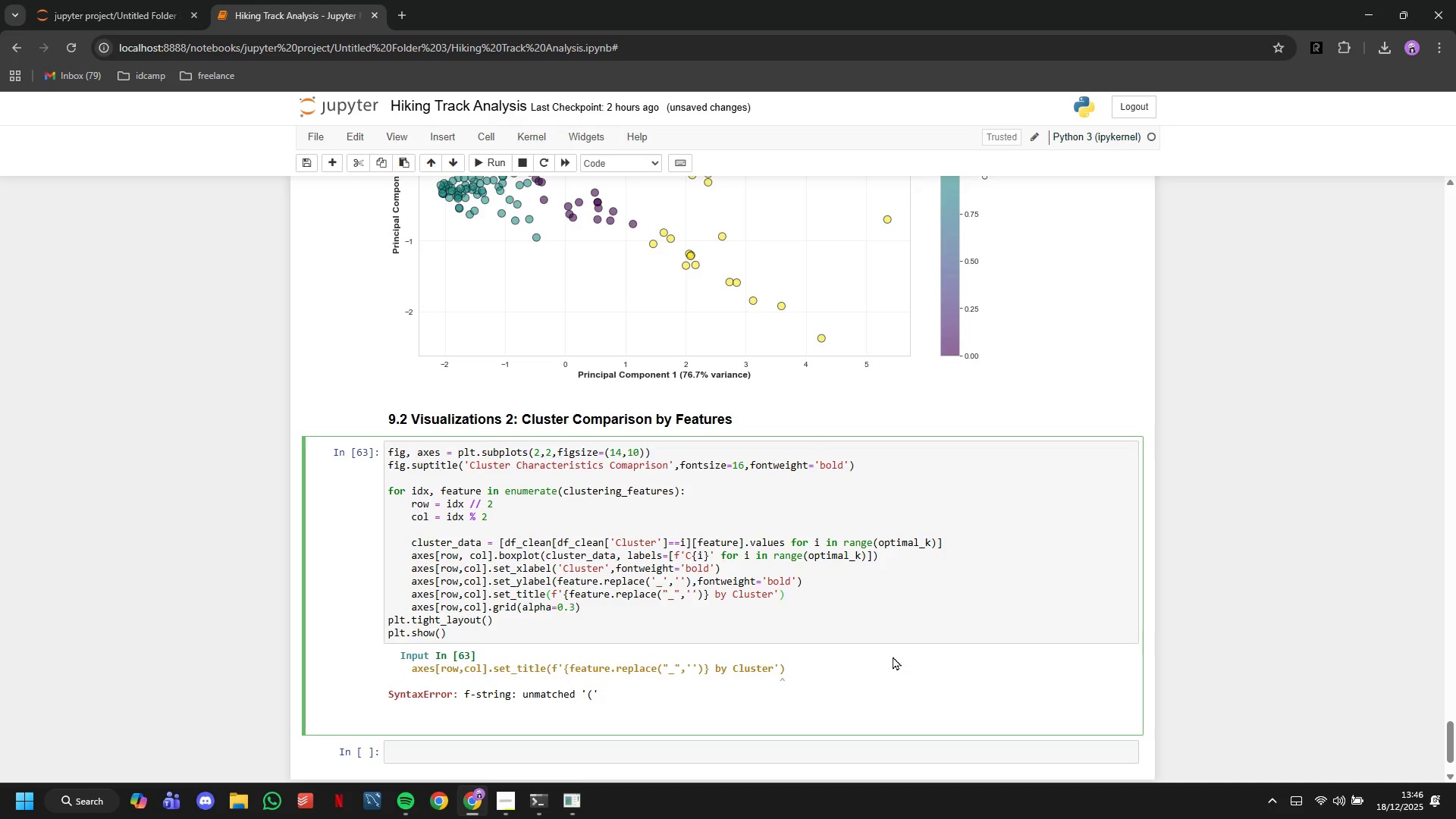 
hold_key(key=ArrowLeft, duration=0.75)
 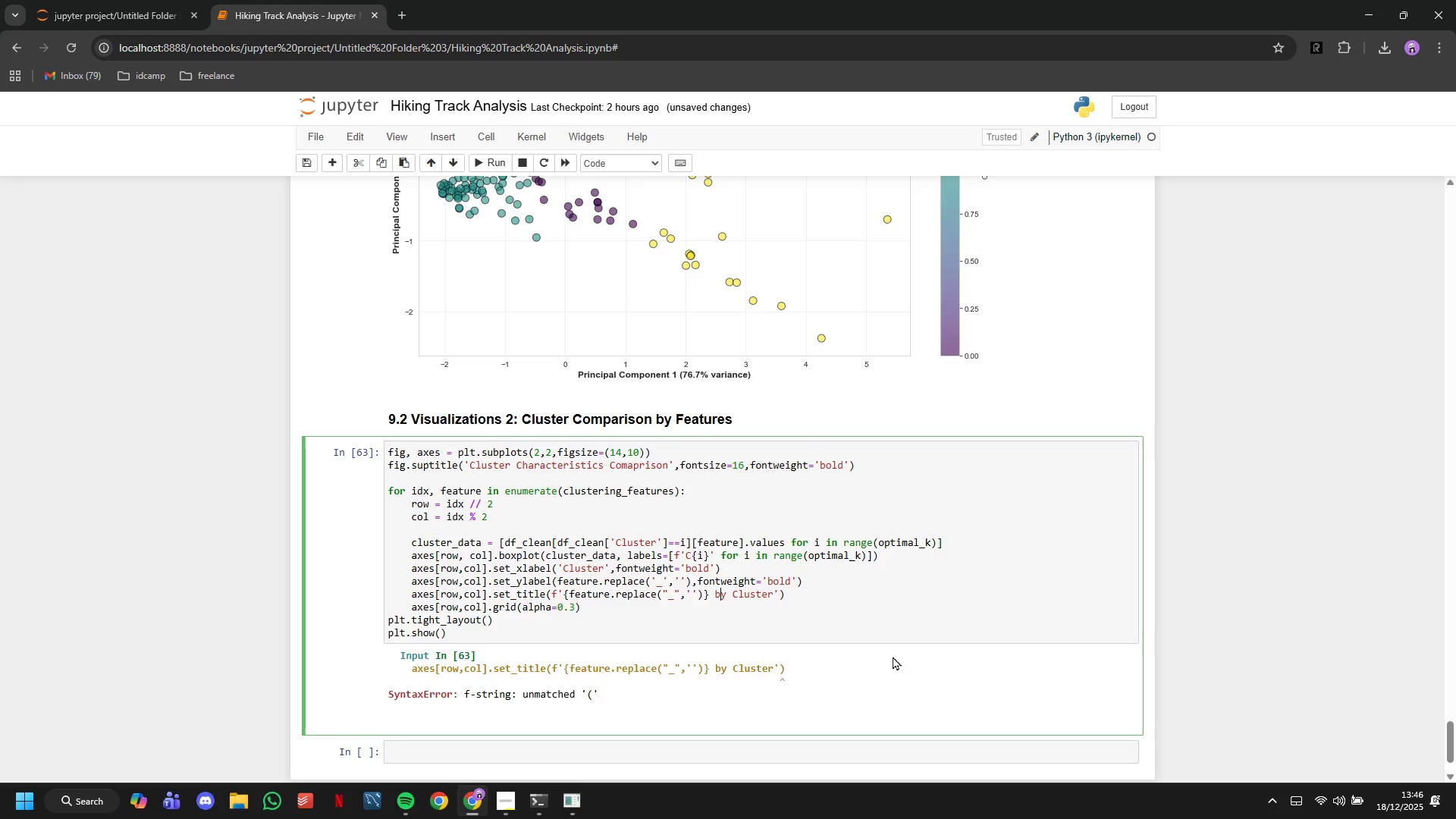 
key(ArrowLeft)
 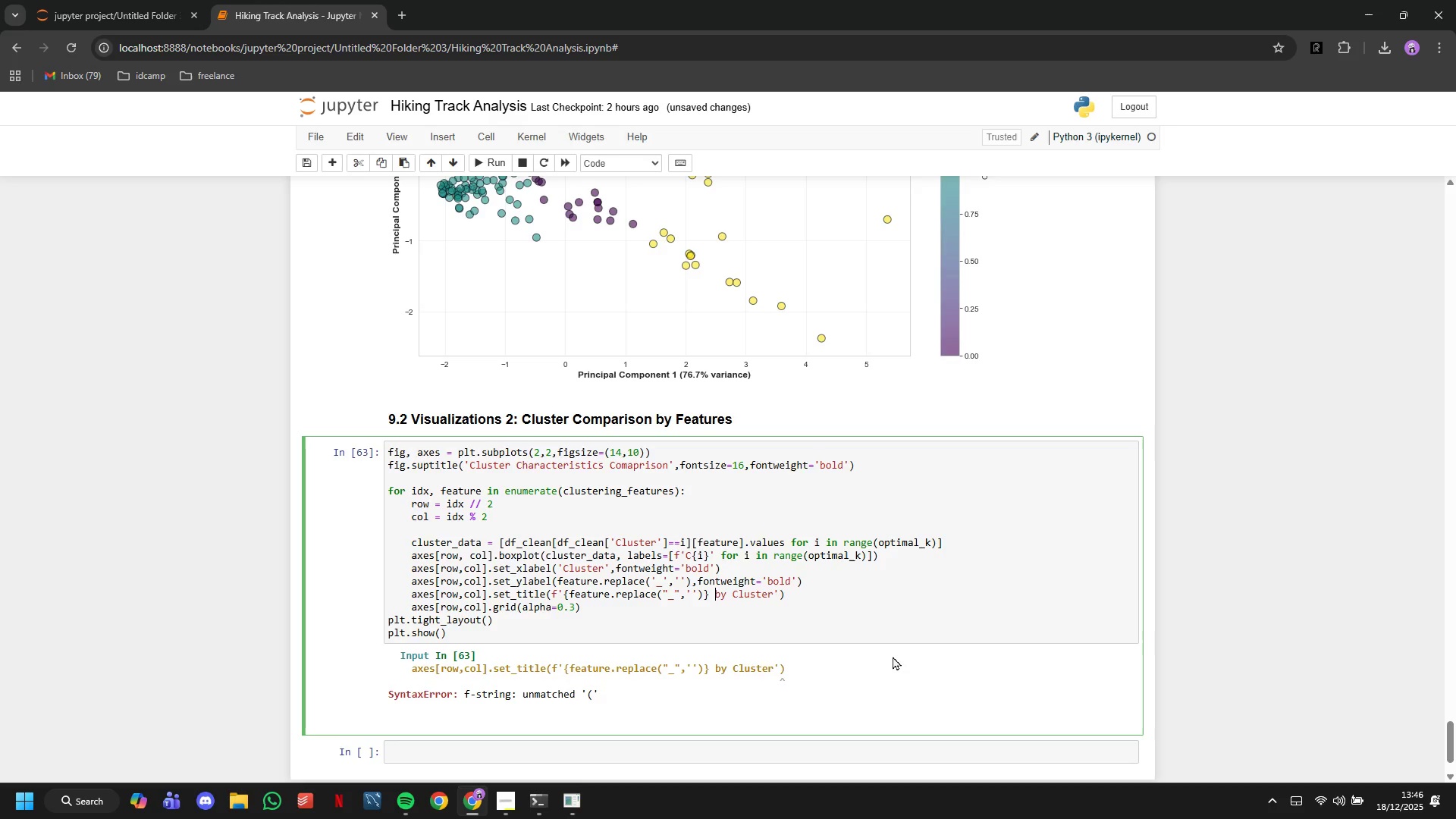 
key(ArrowLeft)
 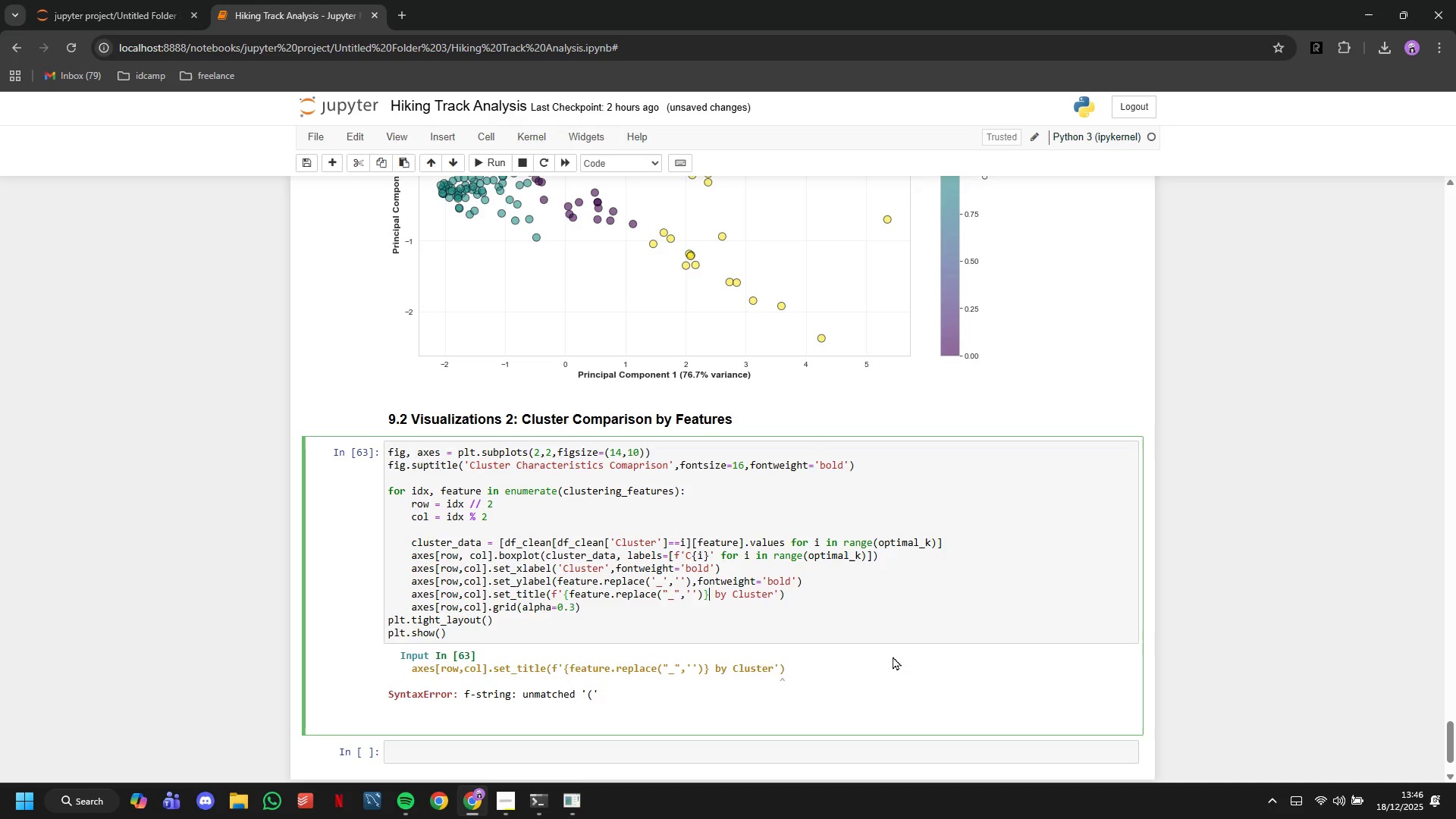 
key(ArrowLeft)
 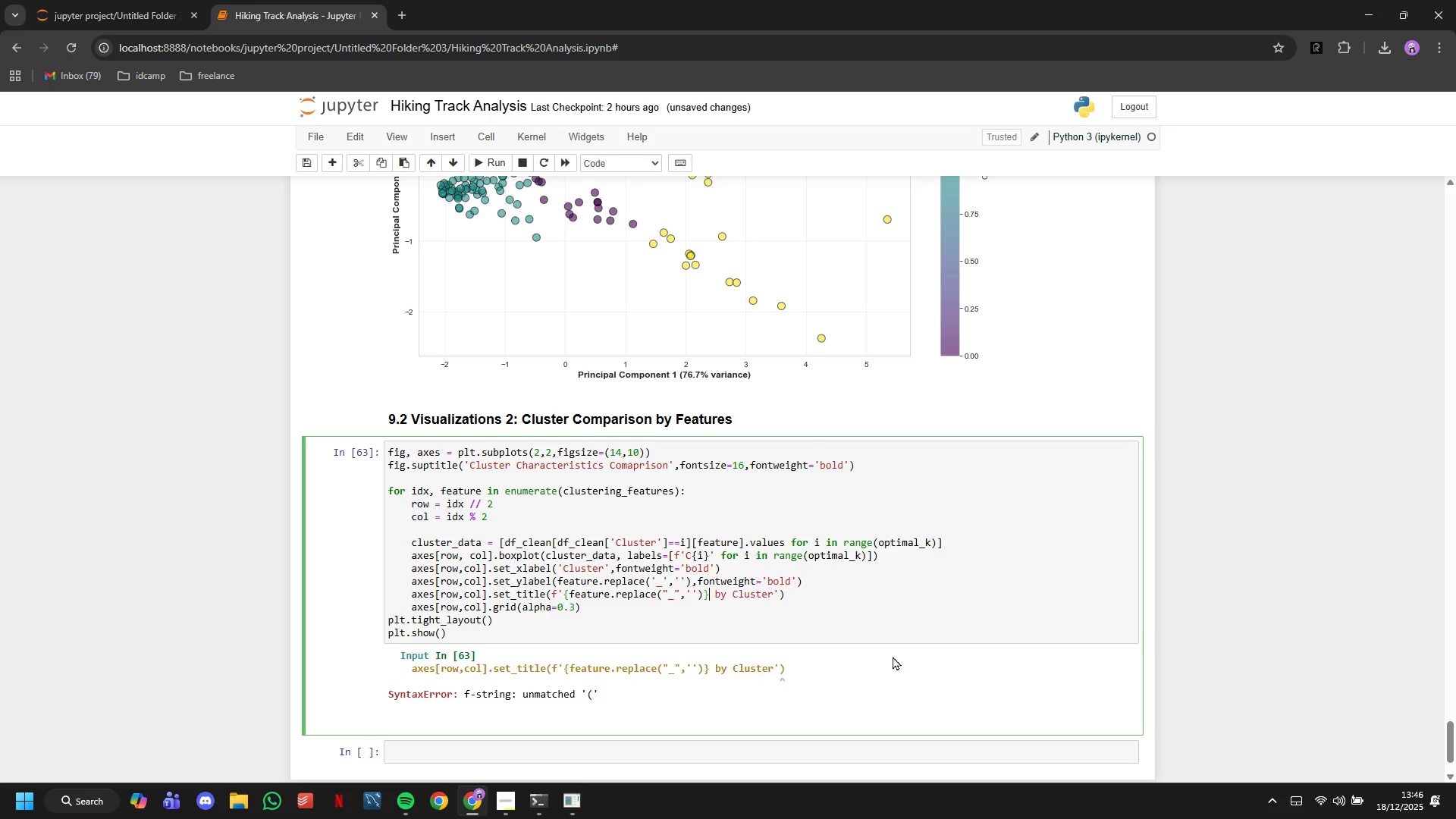 
key(ArrowLeft)
 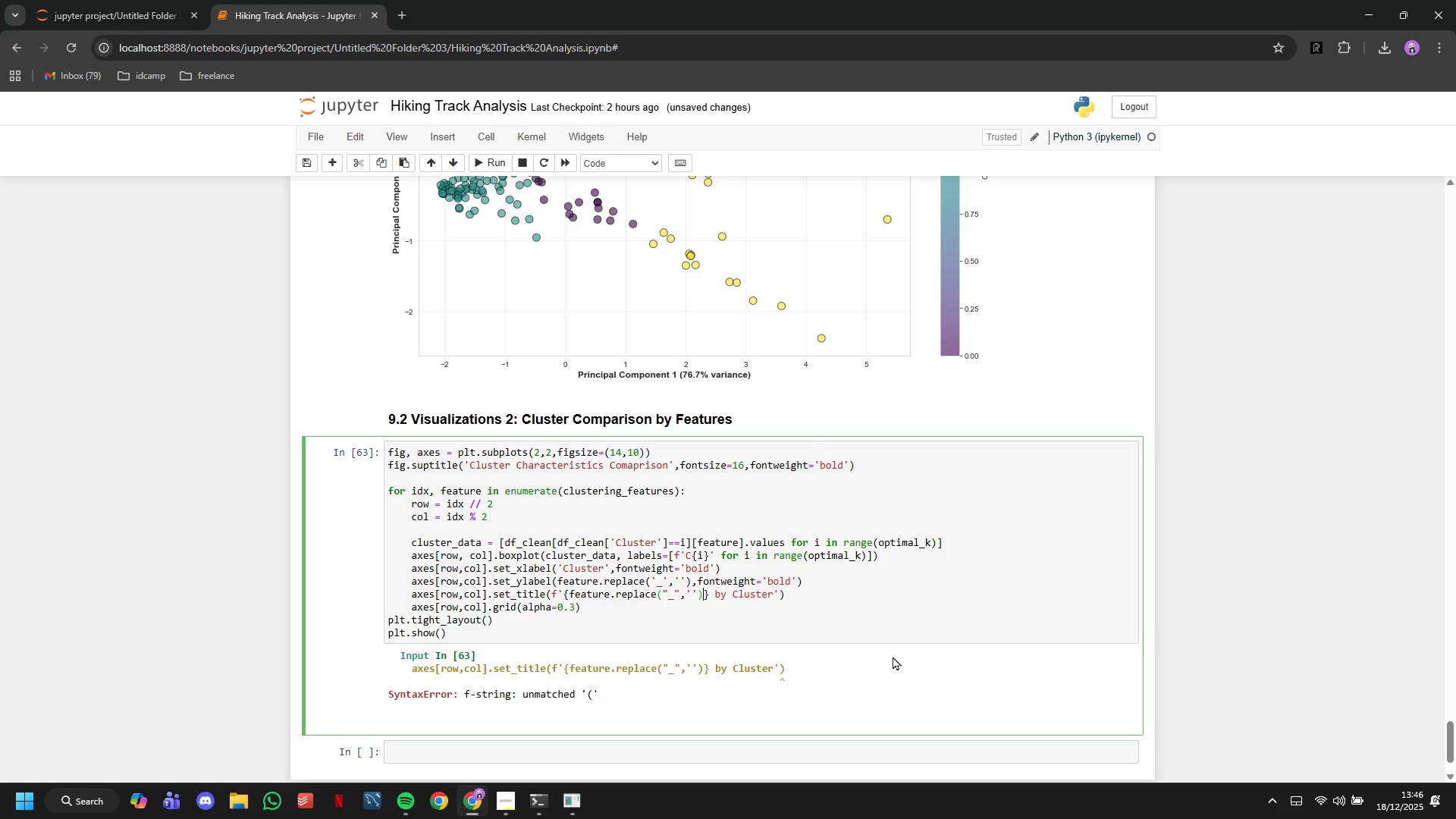 
key(ArrowLeft)
 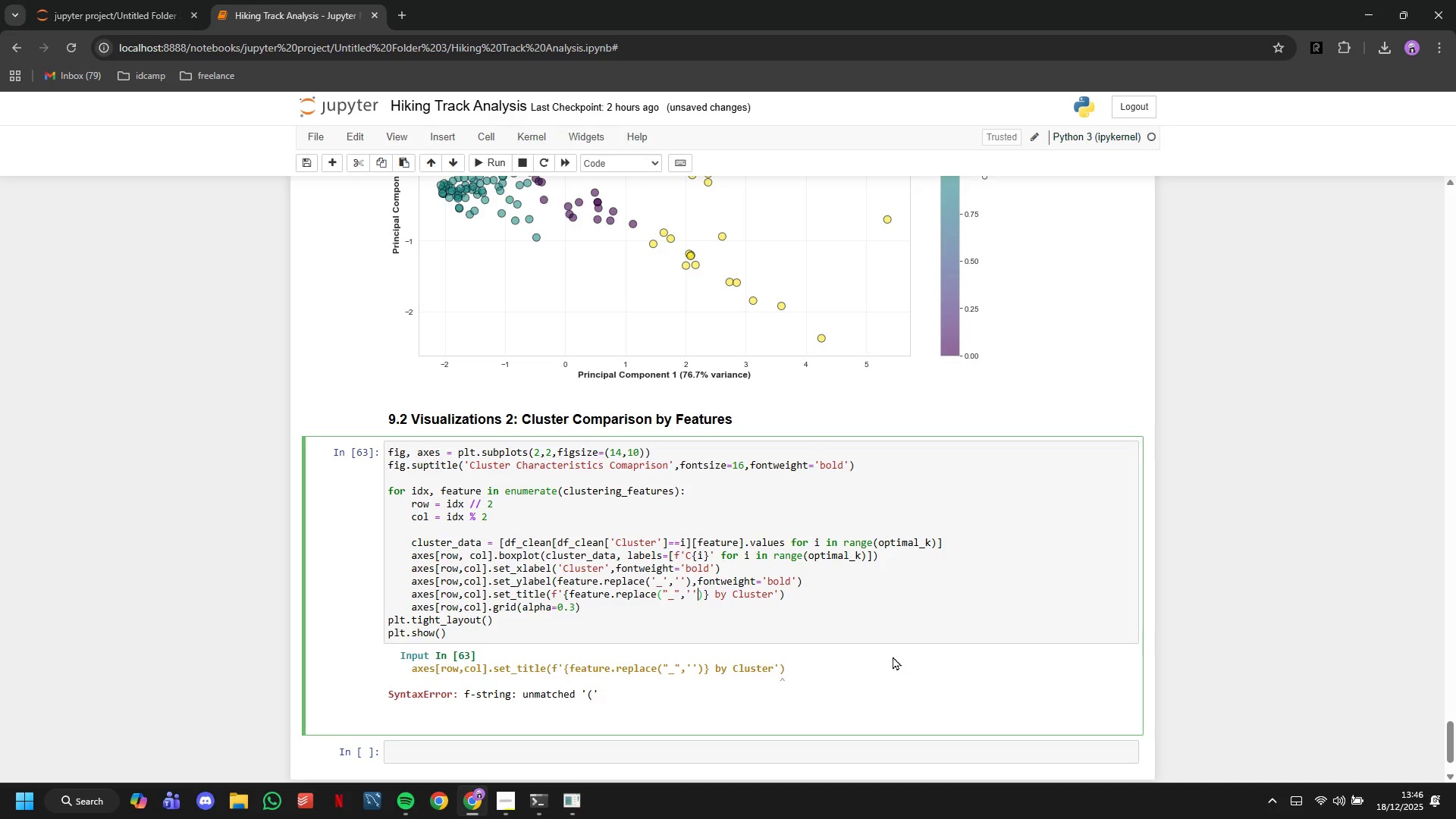 
key(Backspace)
 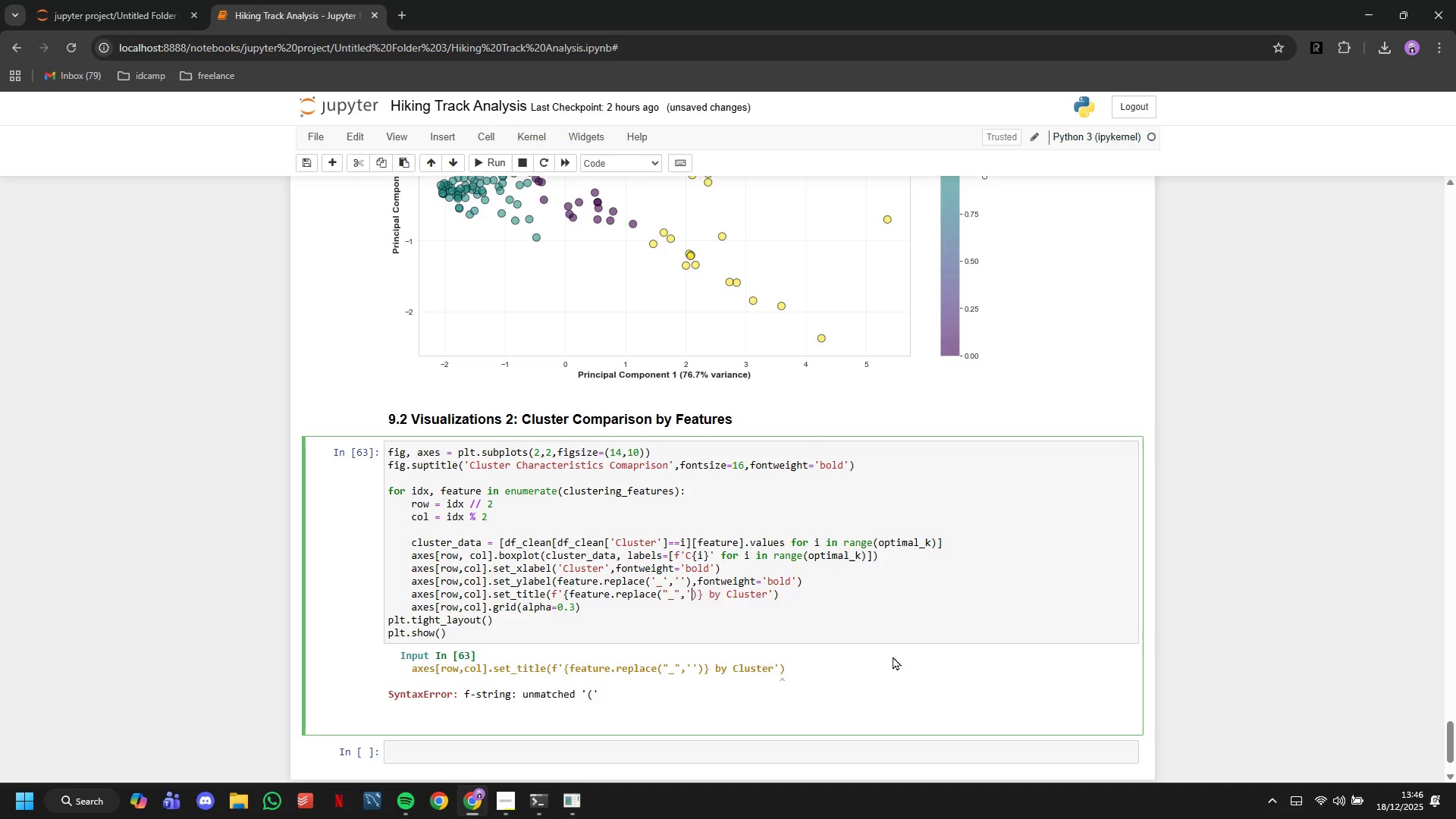 
key(Backspace)
 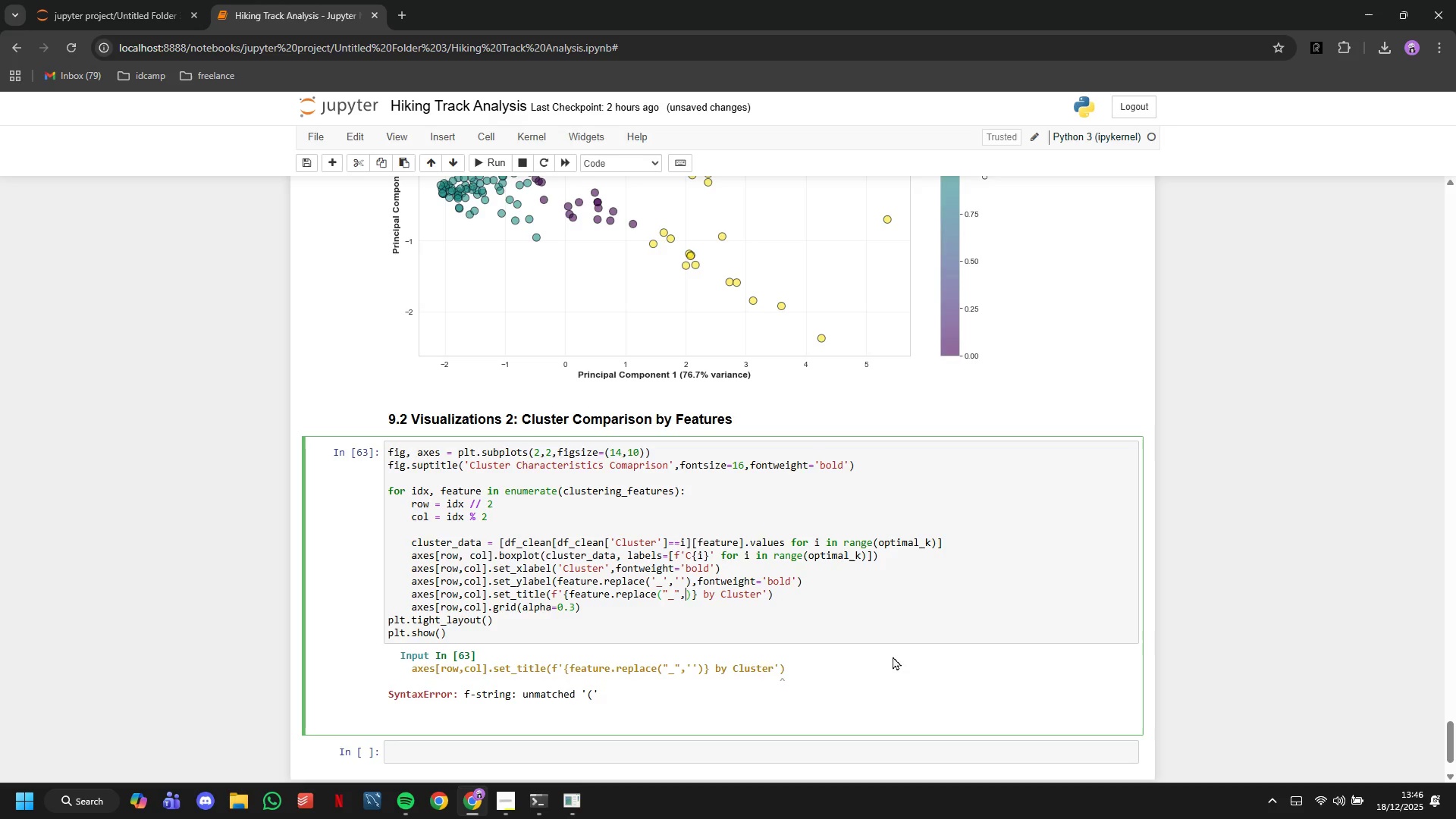 
key(Shift+Quote)
 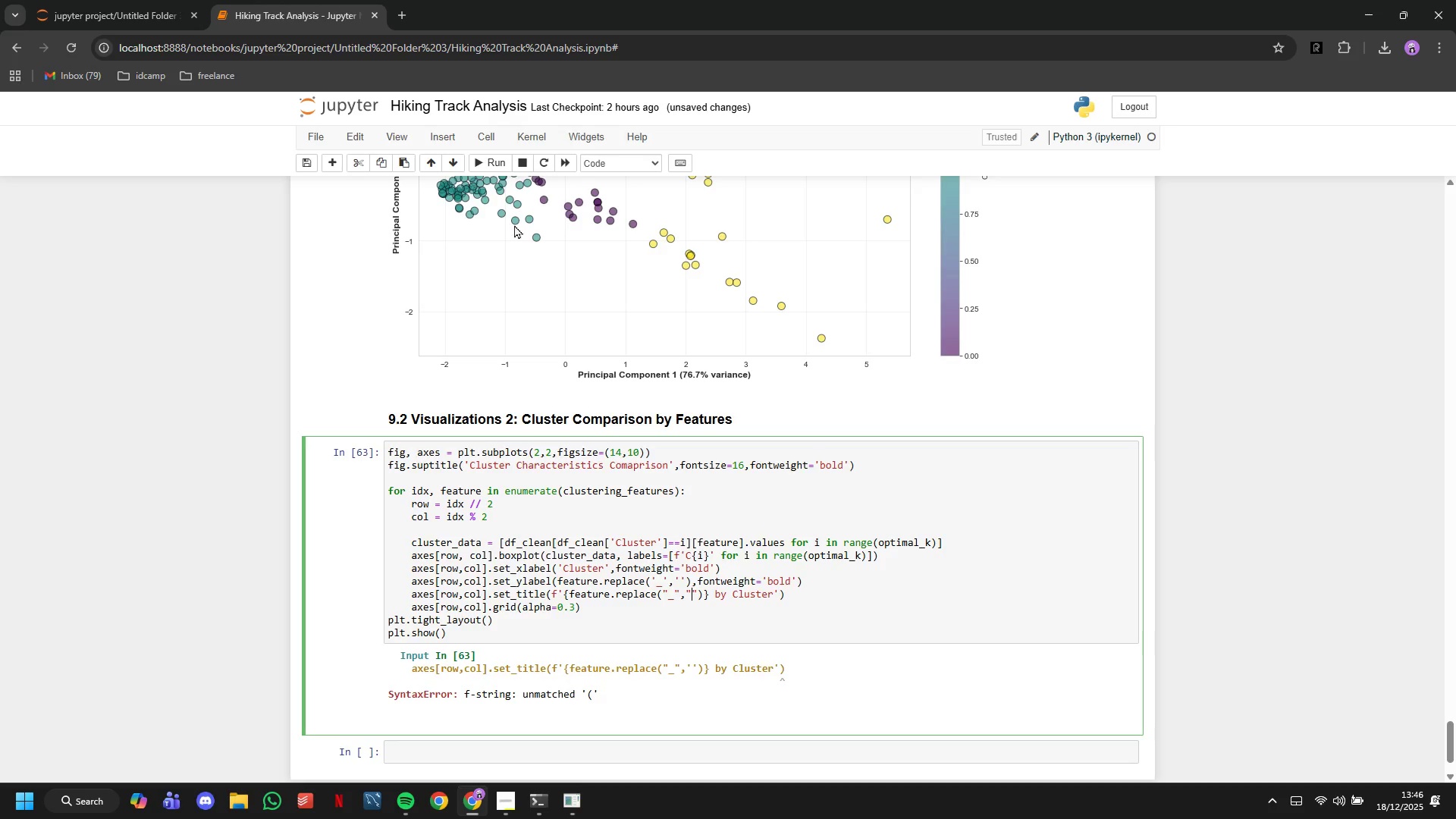 
left_click([500, 165])
 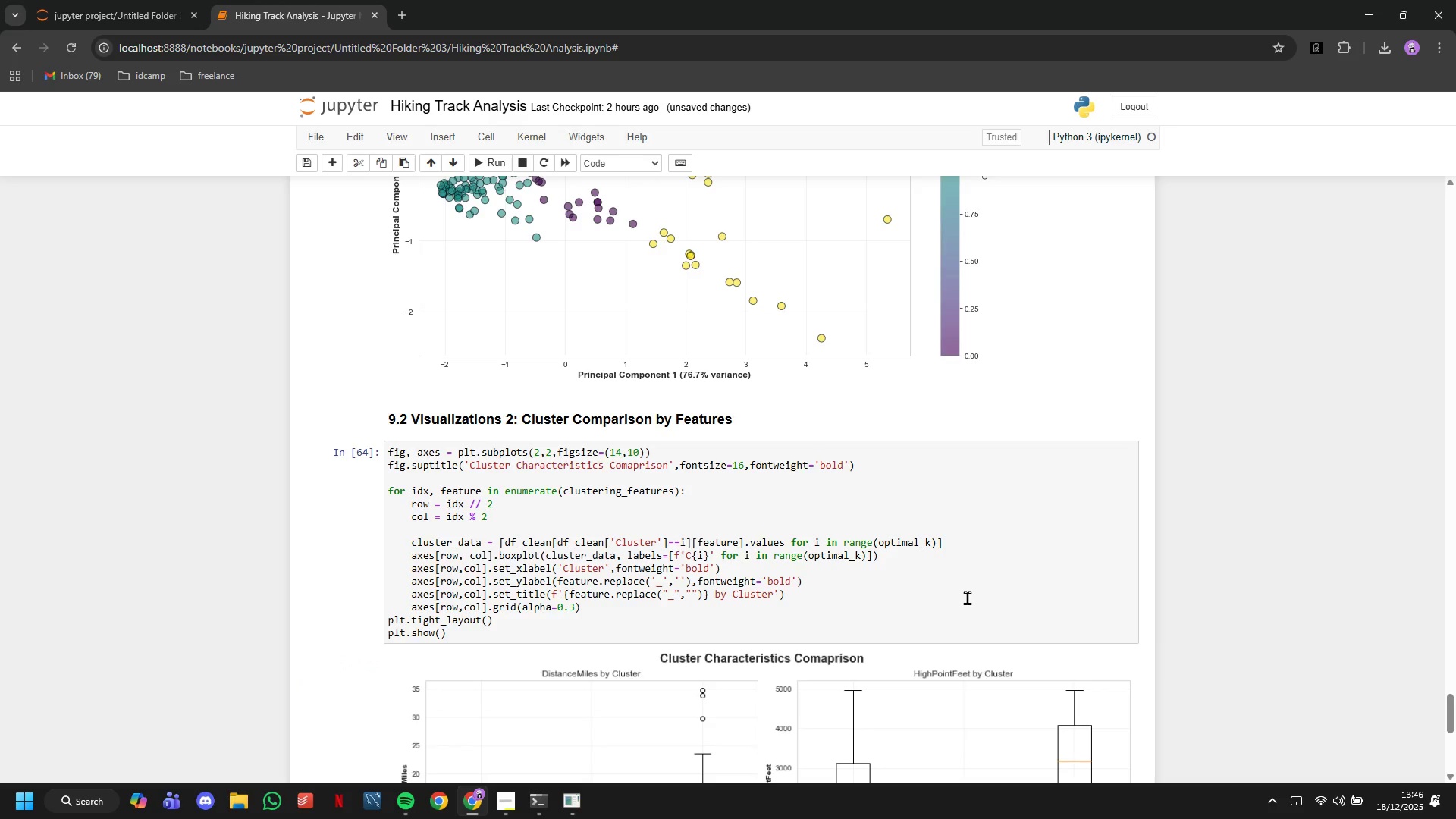 
scroll: coordinate [967, 598], scroll_direction: down, amount: 5.0
 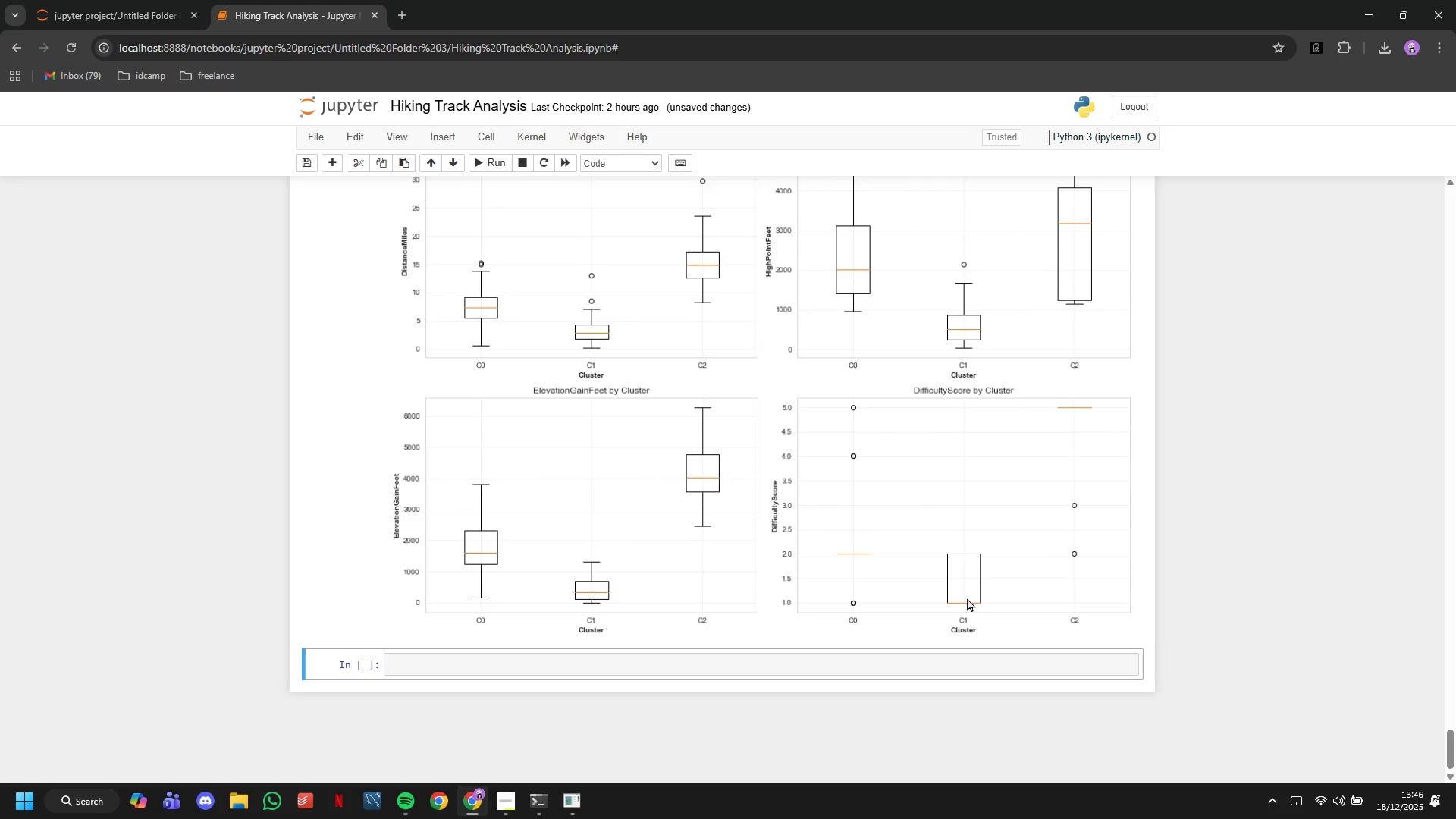 
wait(7.44)
 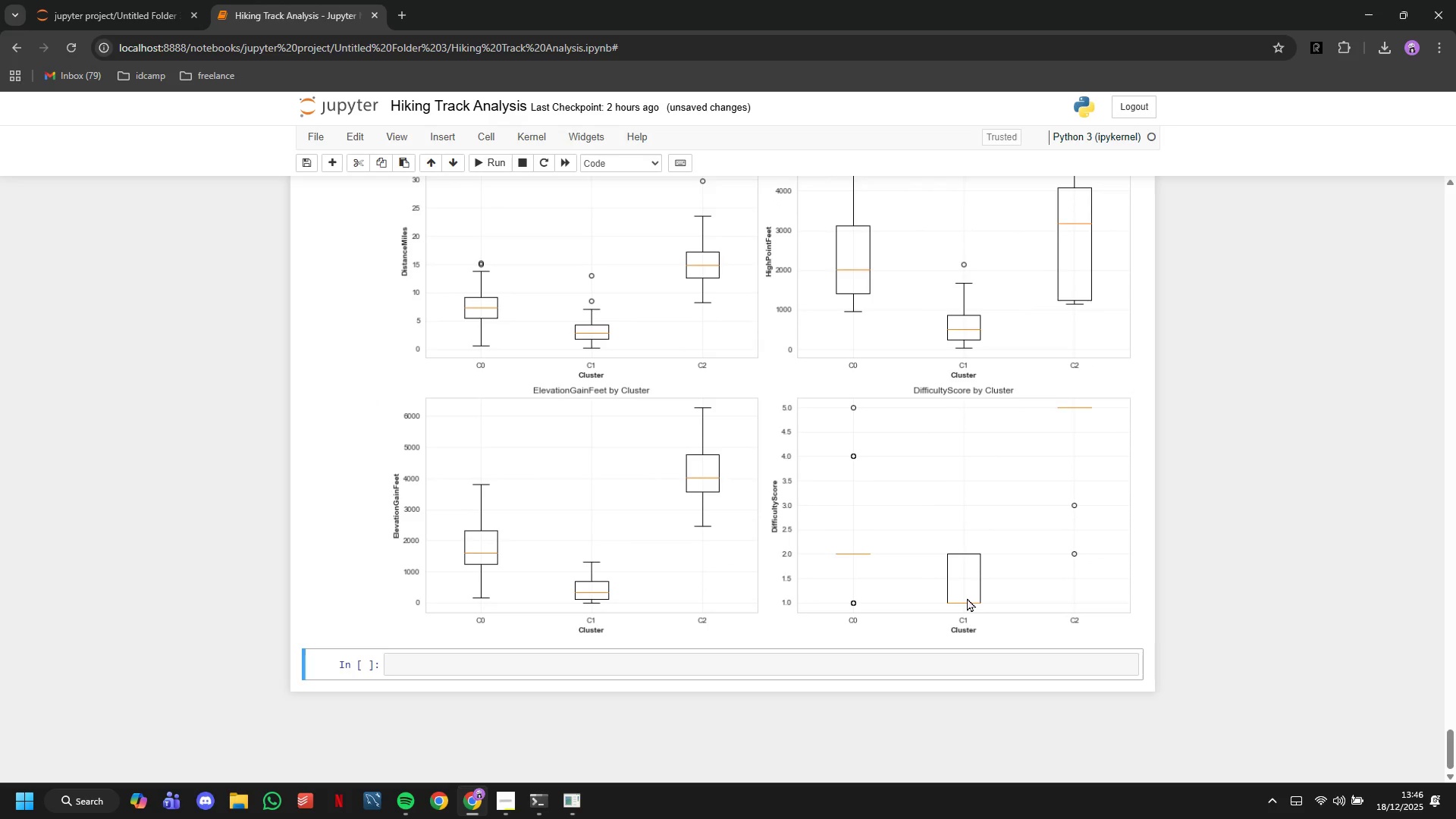 
left_click([571, 656])
 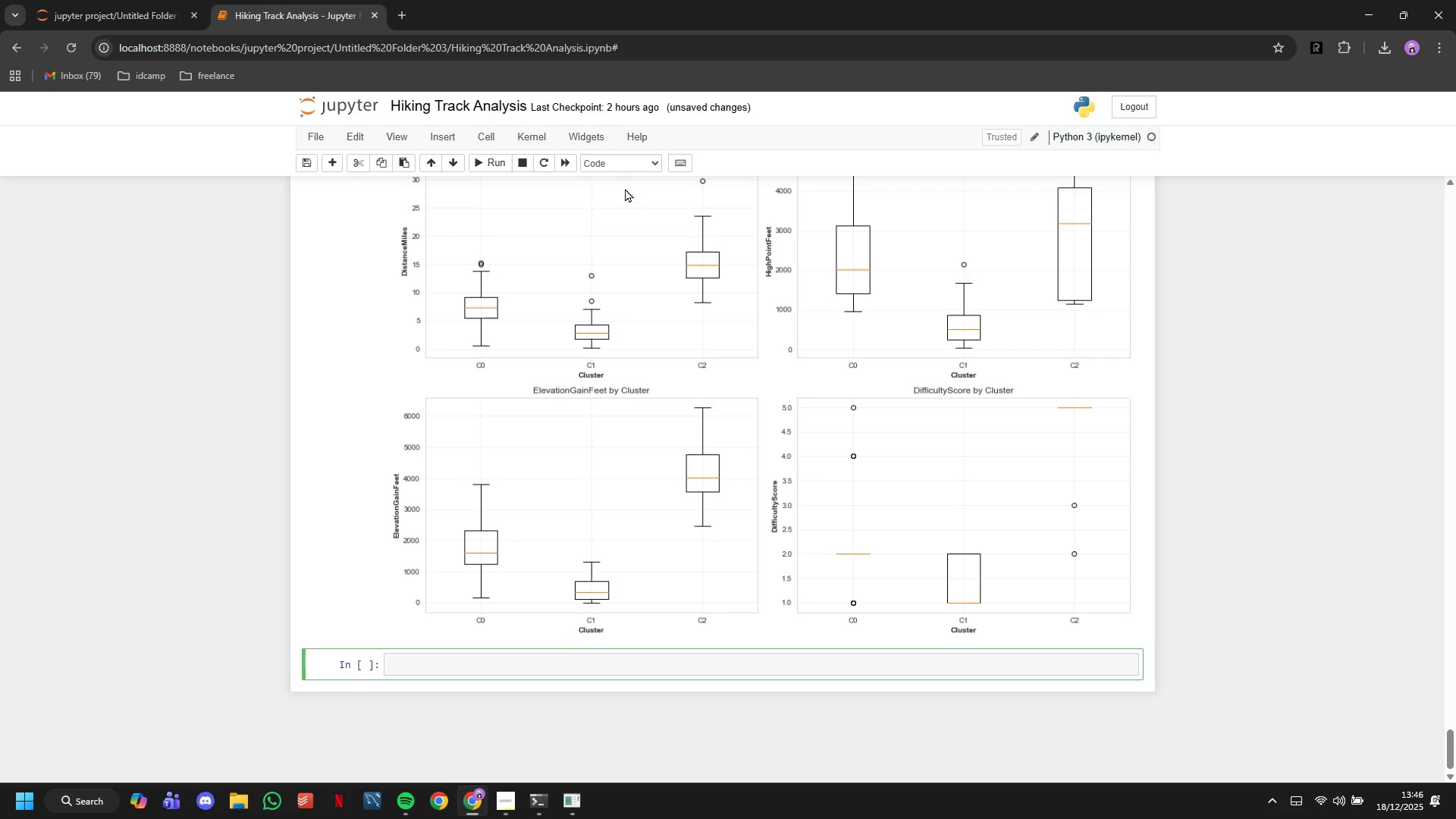 
left_click([626, 166])
 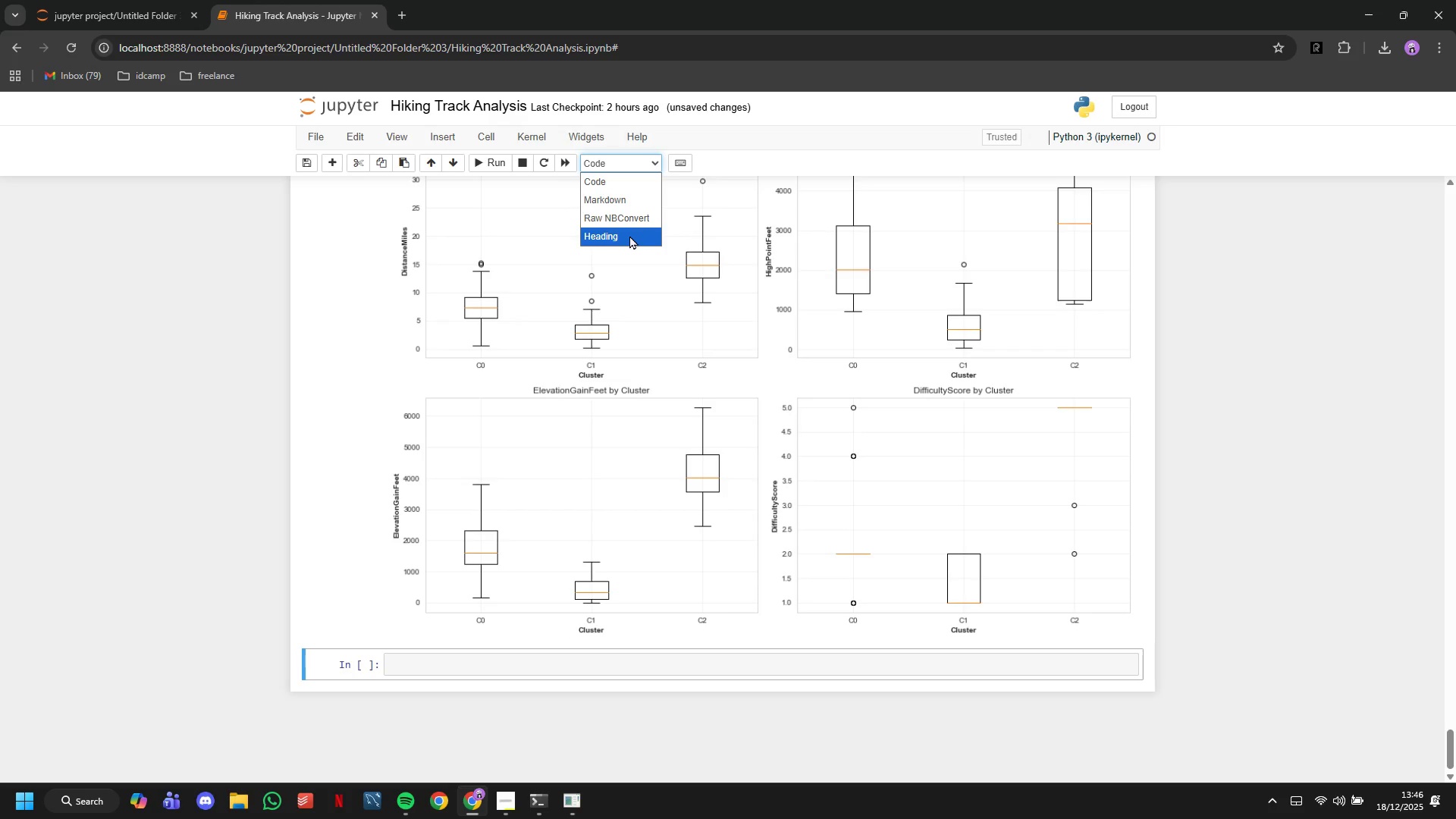 
left_click([629, 235])
 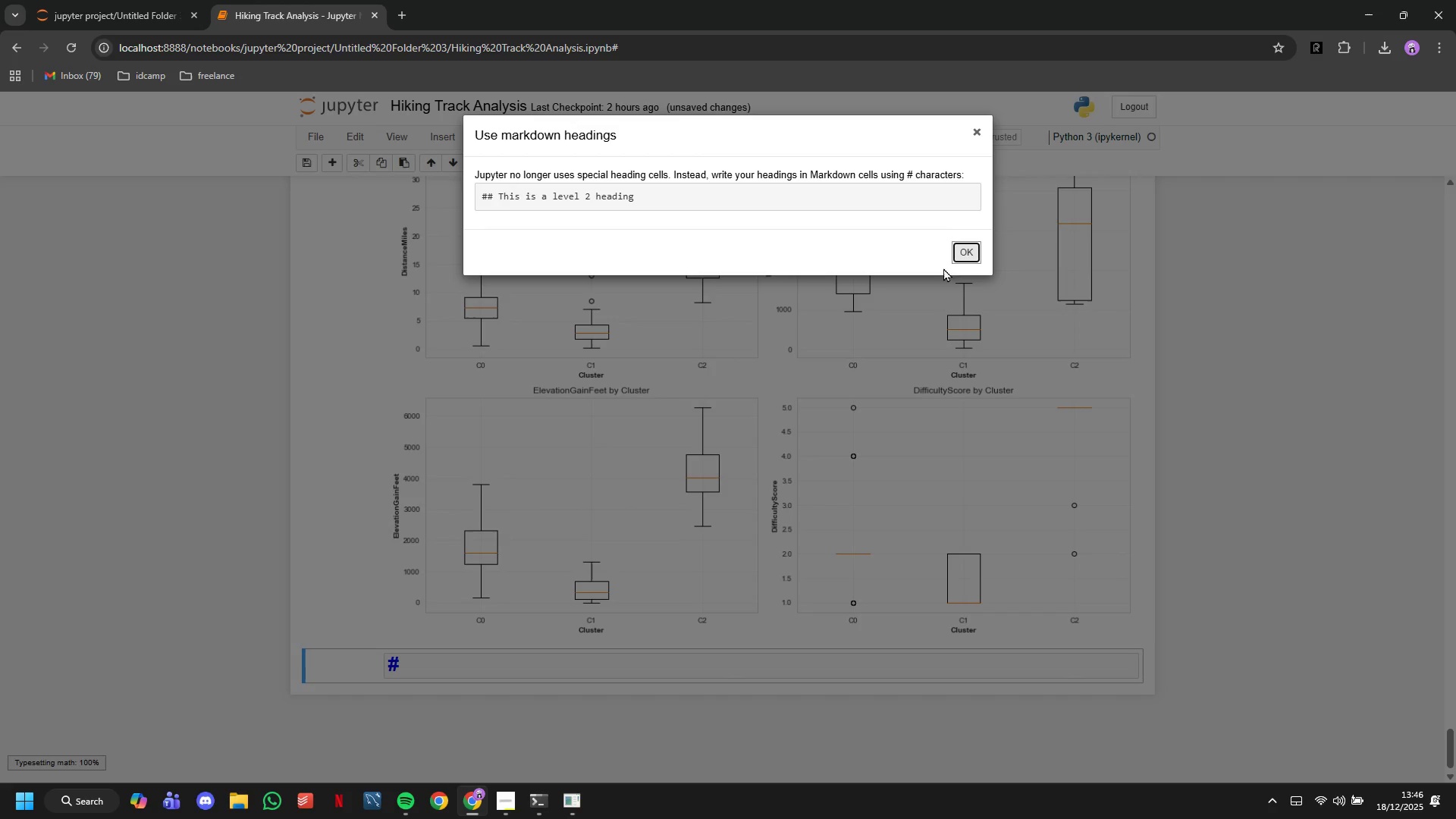 
left_click([965, 258])
 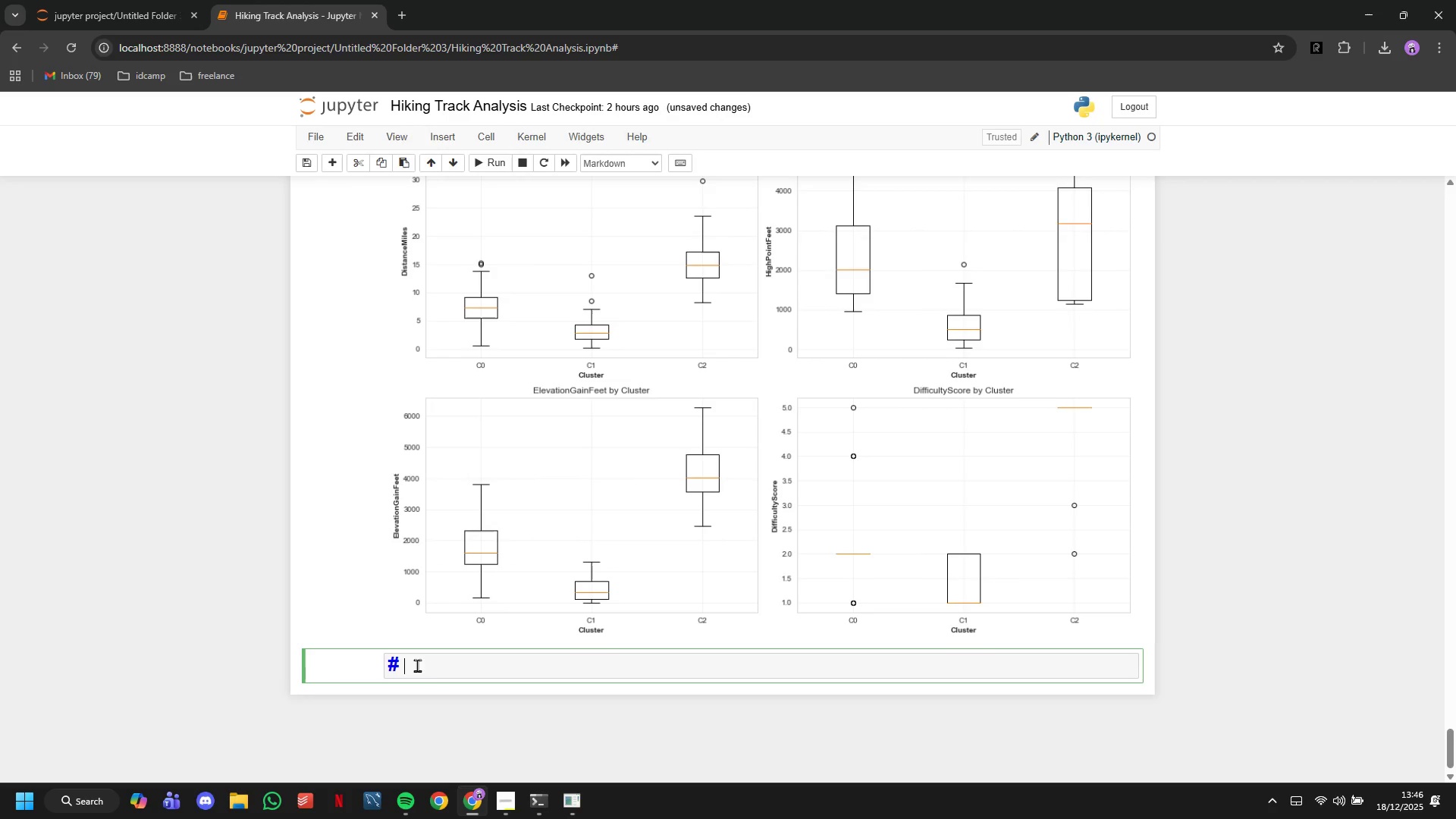 
key(ArrowLeft)
 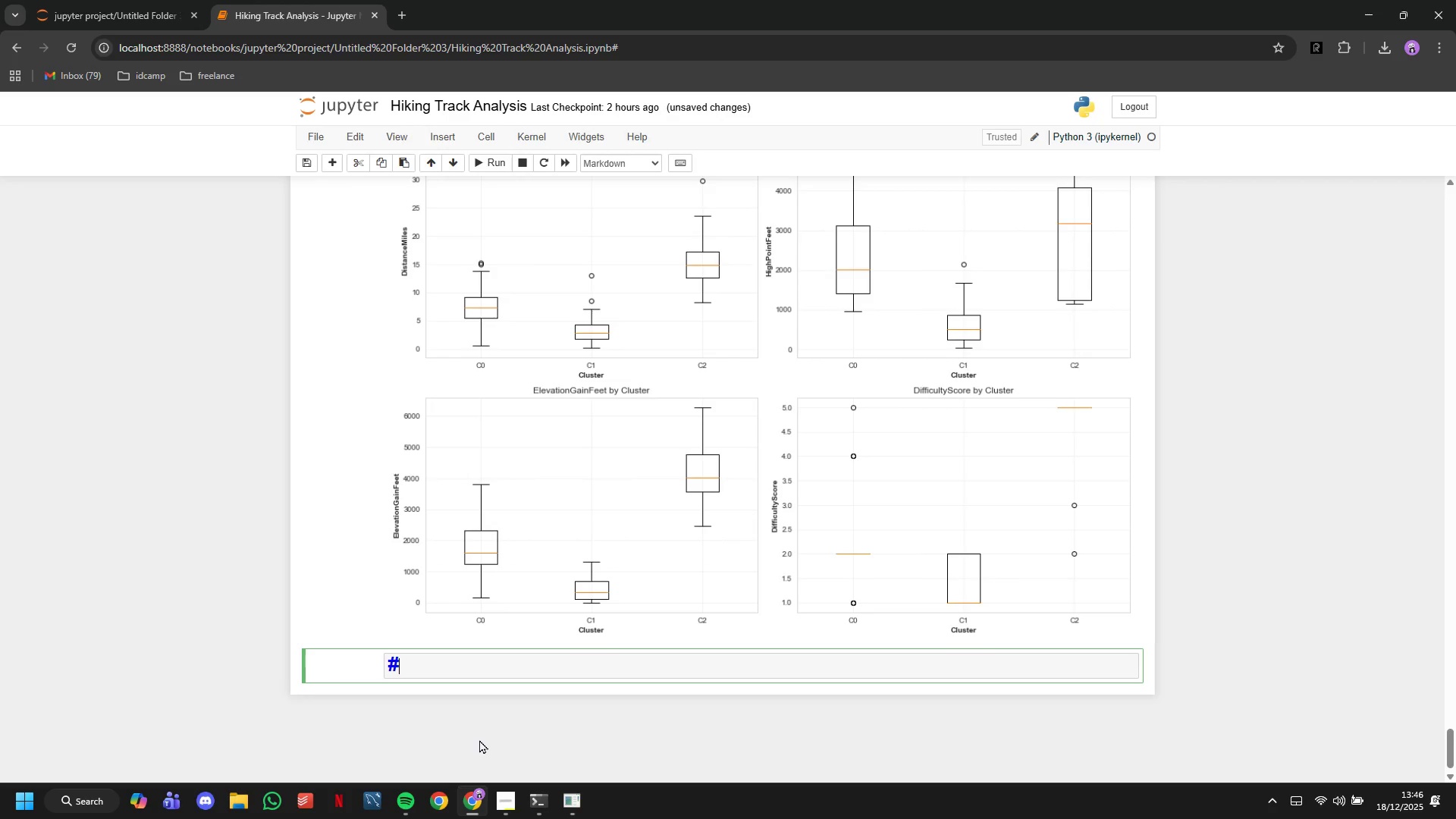 
type(## 9.3 Visualization 3: 3D Scatter Plot)
 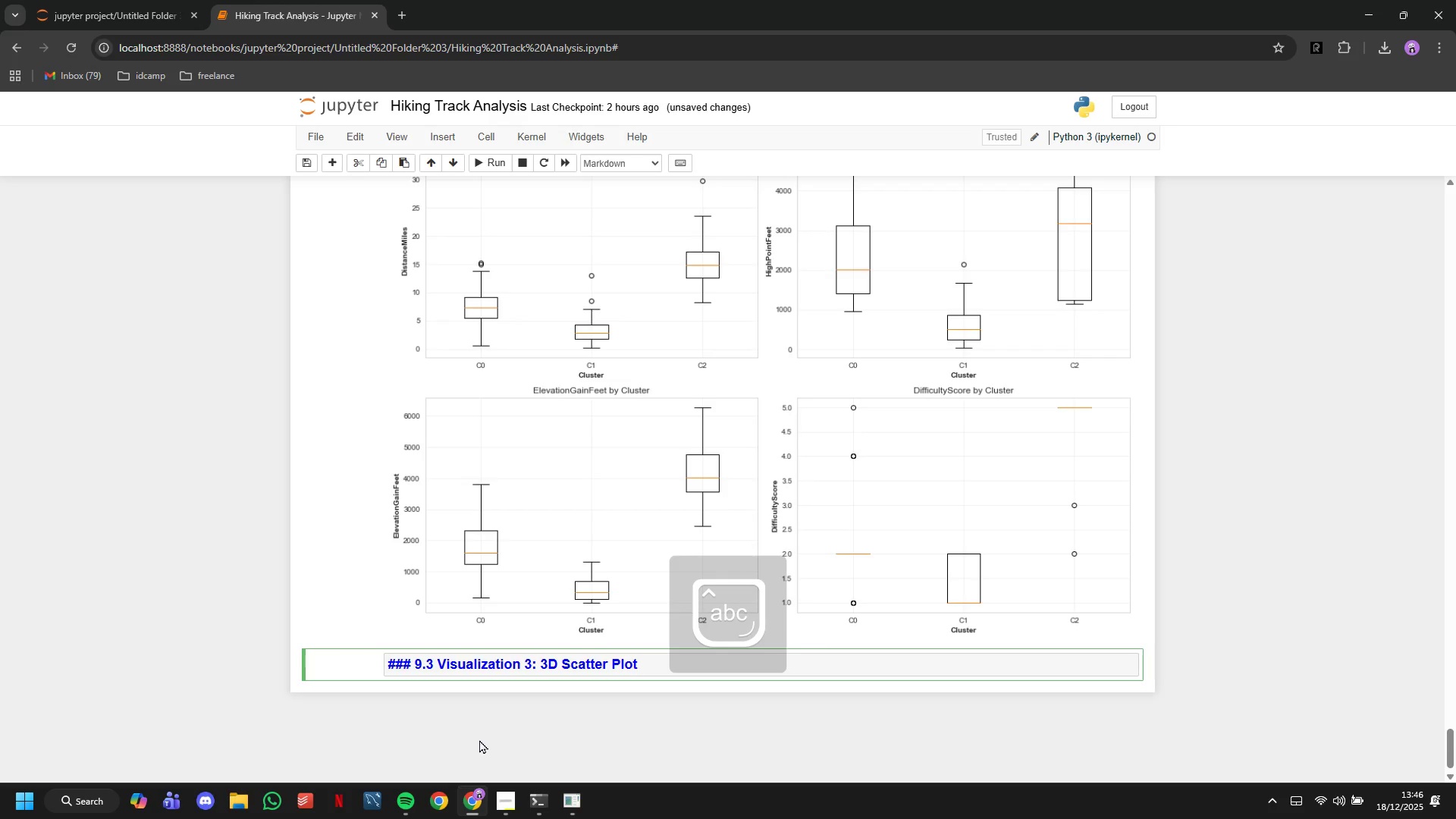 
left_click([483, 165])
 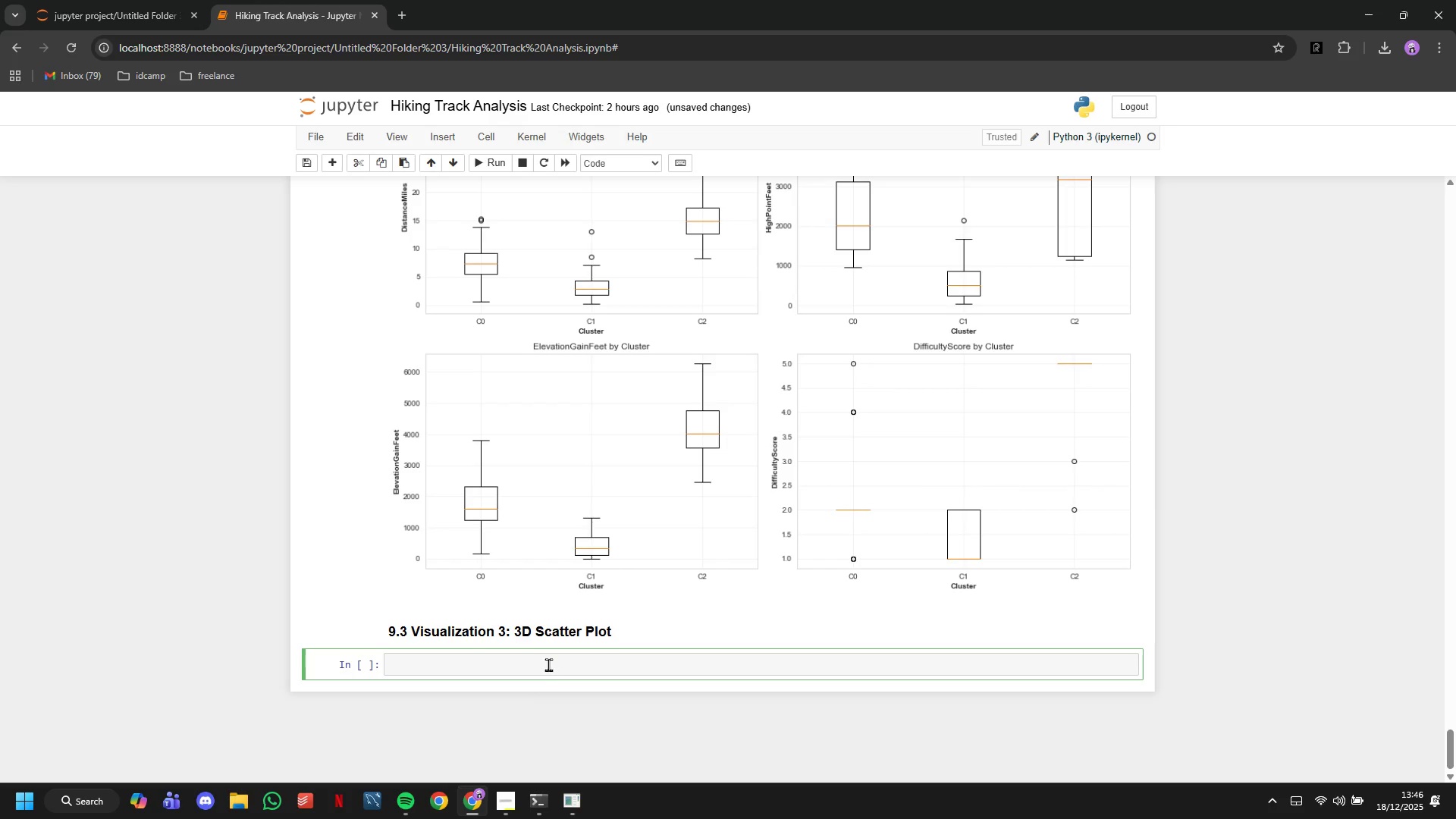 
type(from mpl_toolkits.mplot3d)
 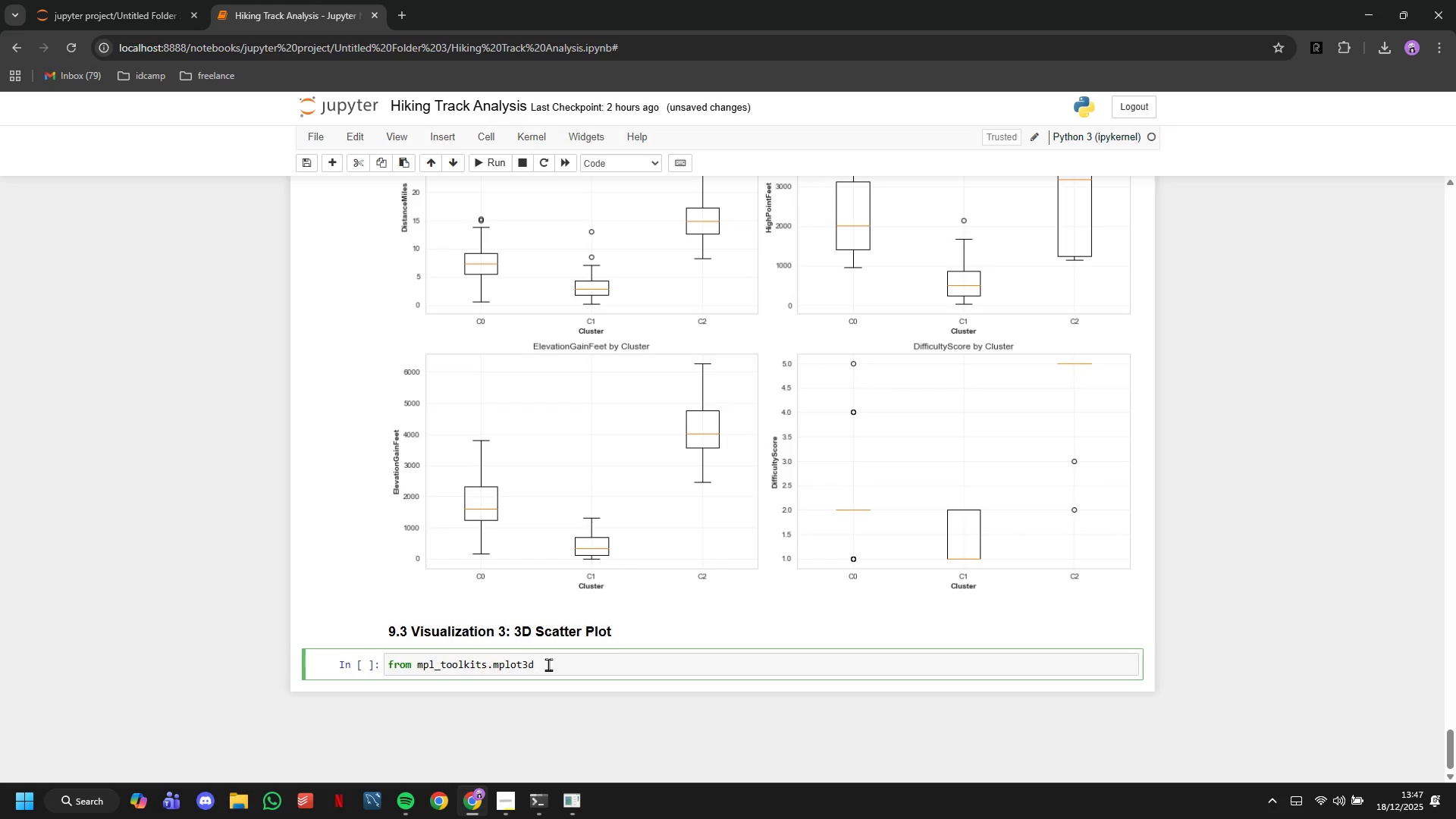 
type( import Axes3d)
key(Backspace)
type(F)
key(Backspace)
type(D)
 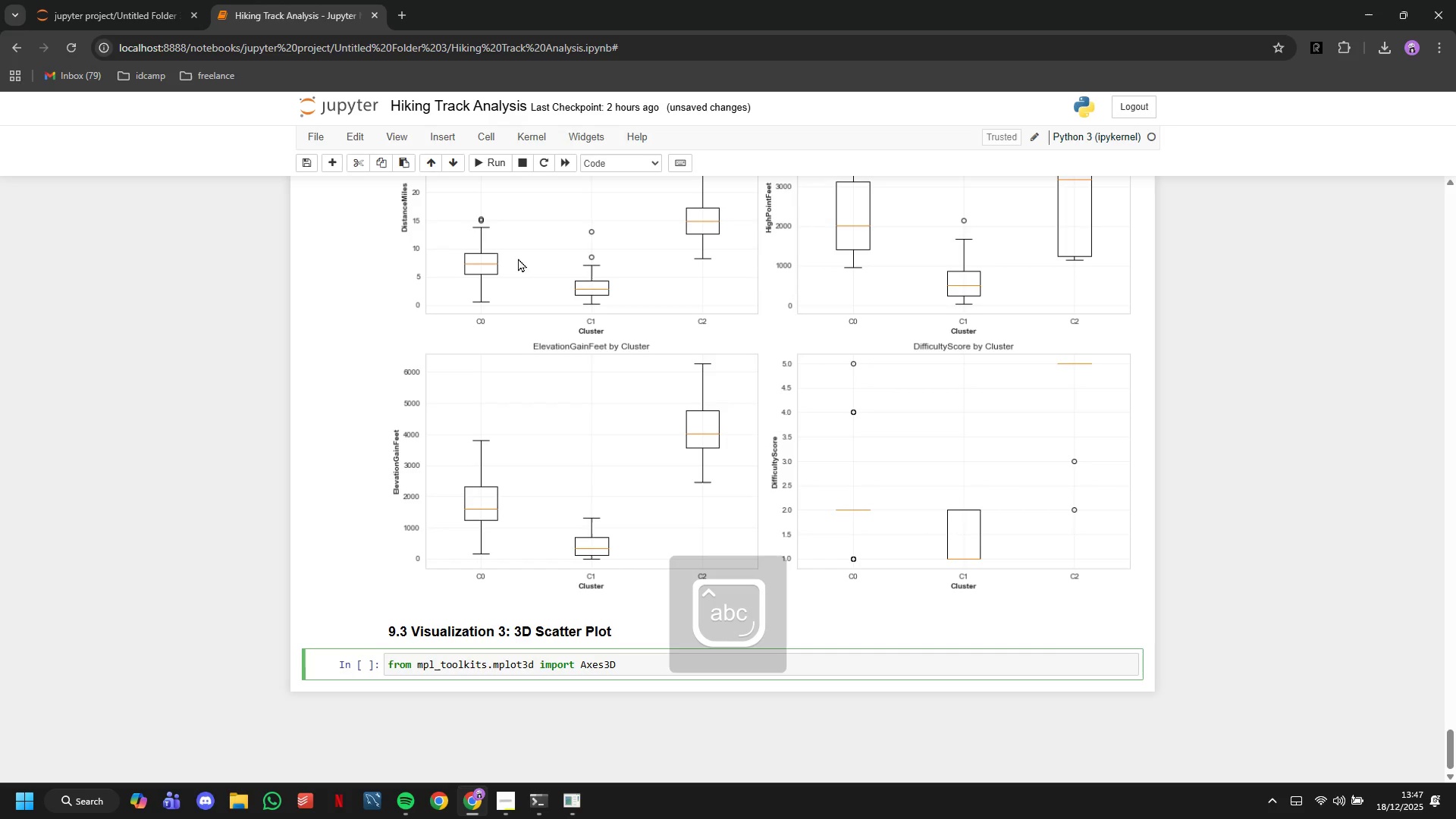 
left_click([494, 159])
 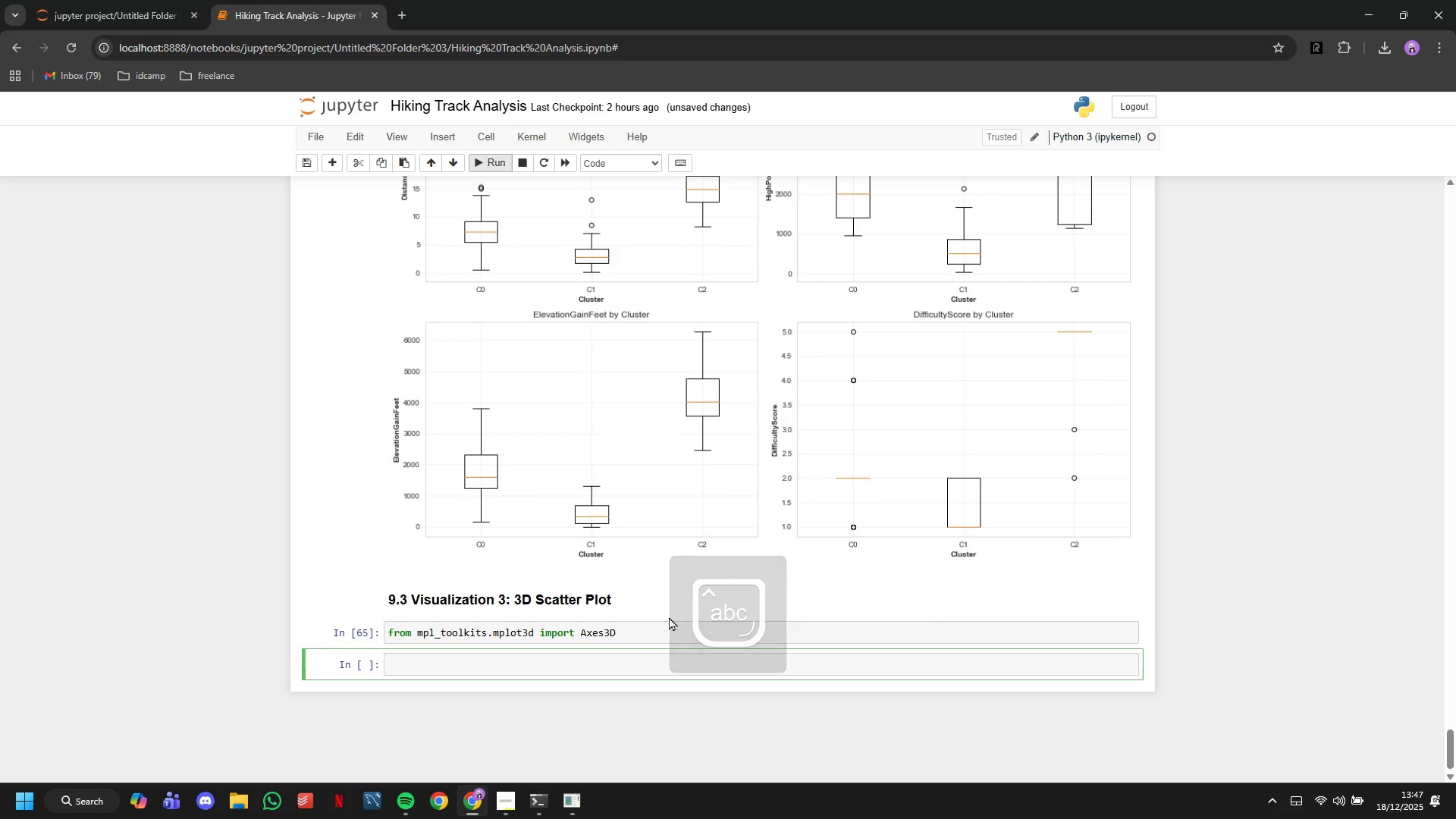 
left_click([650, 629])
 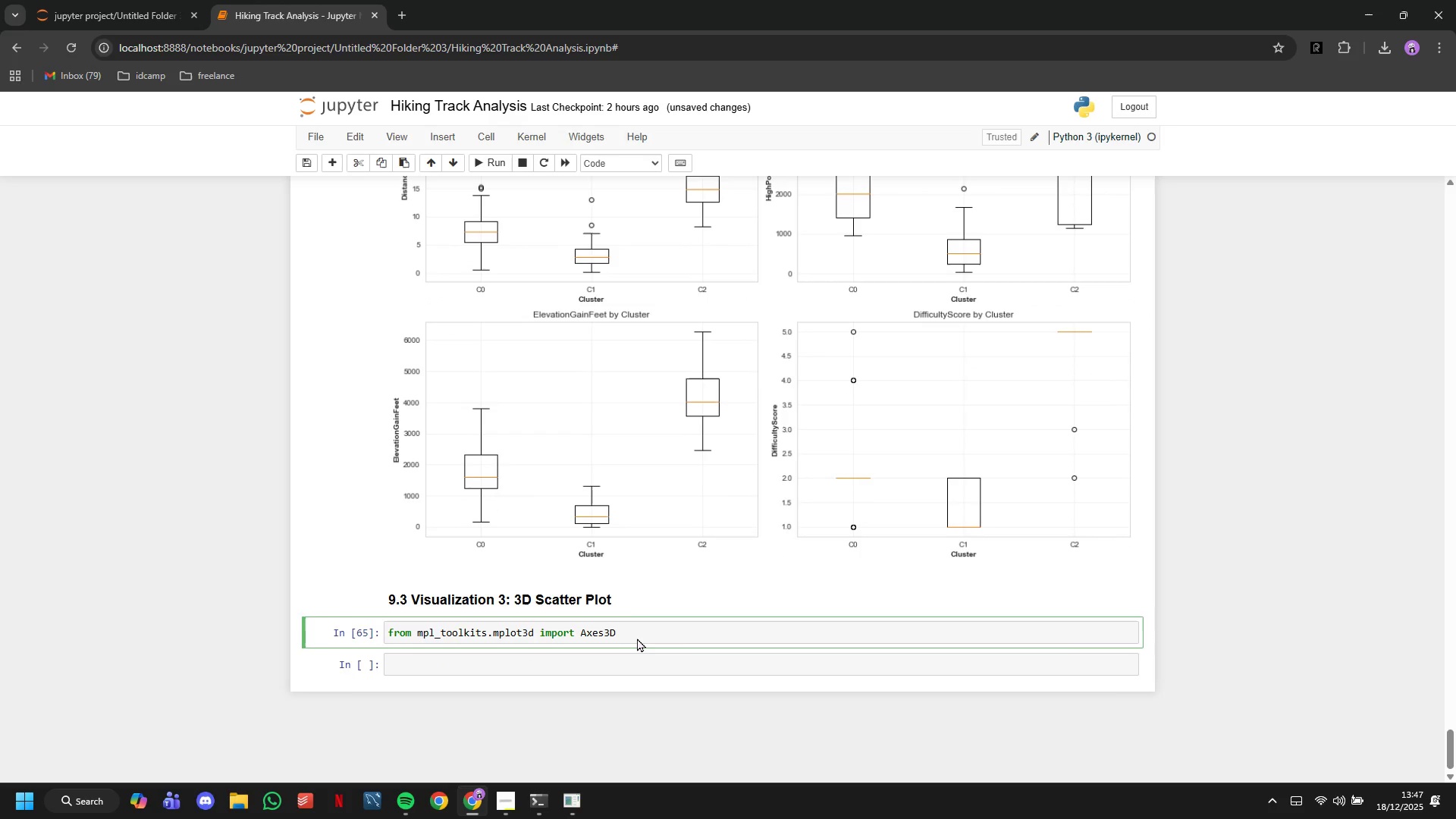 
key(Enter)
 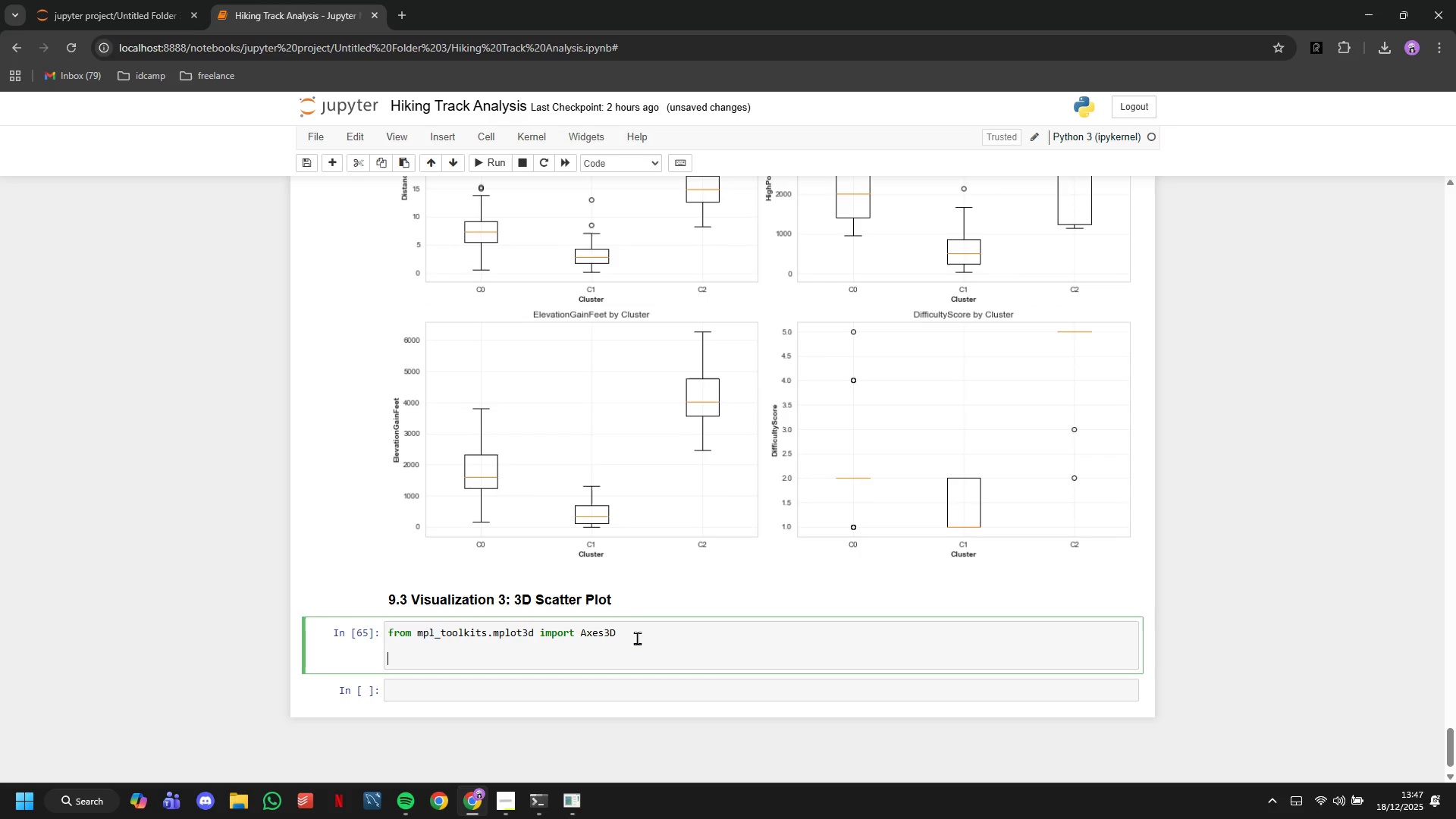 
key(Enter)
 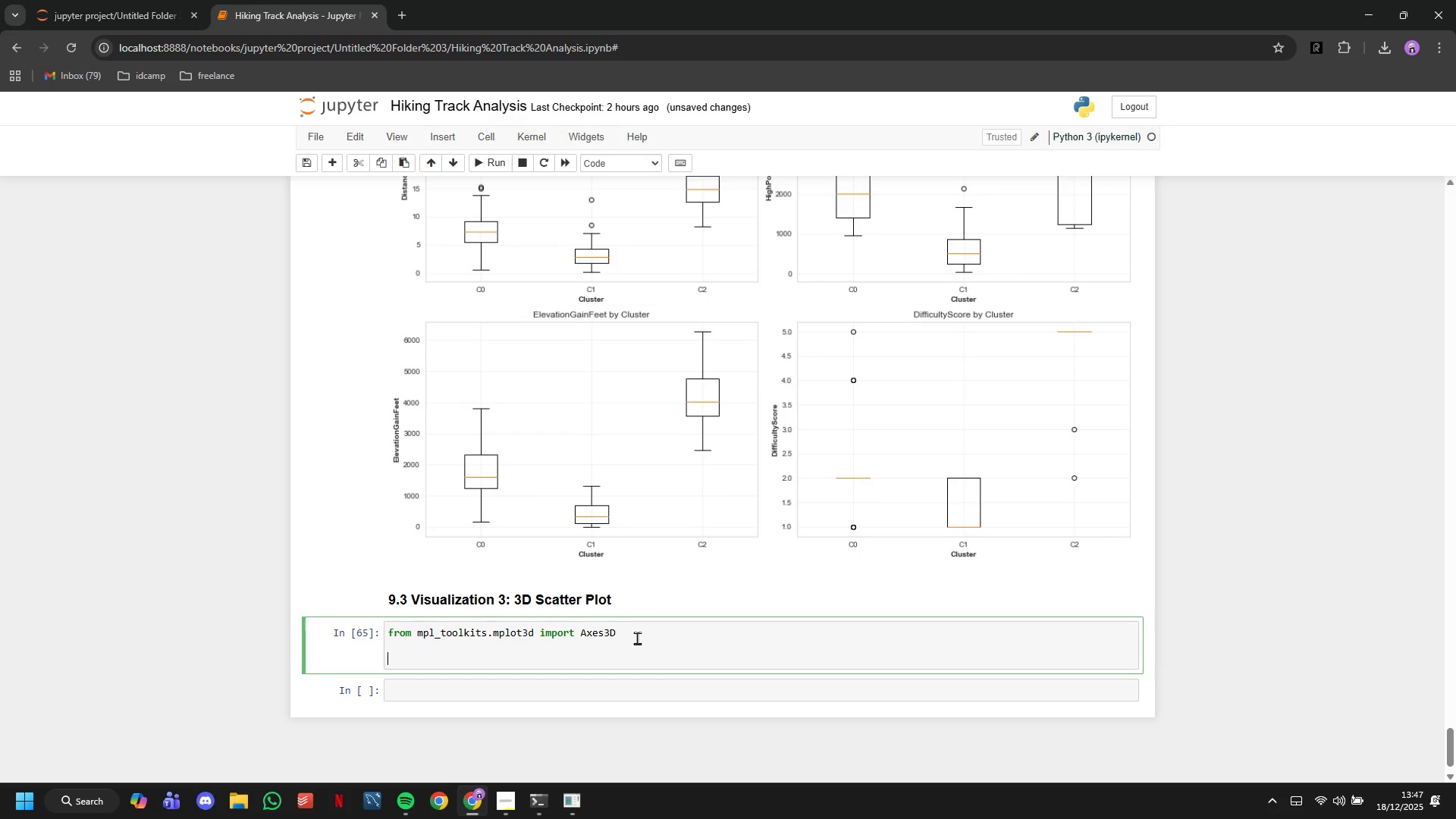 
type(fih)
key(Backspace)
type(g = plt.figure(figure)
key(Backspace)
key(Backspace)
key(Backspace)
type(size=(12,9)
 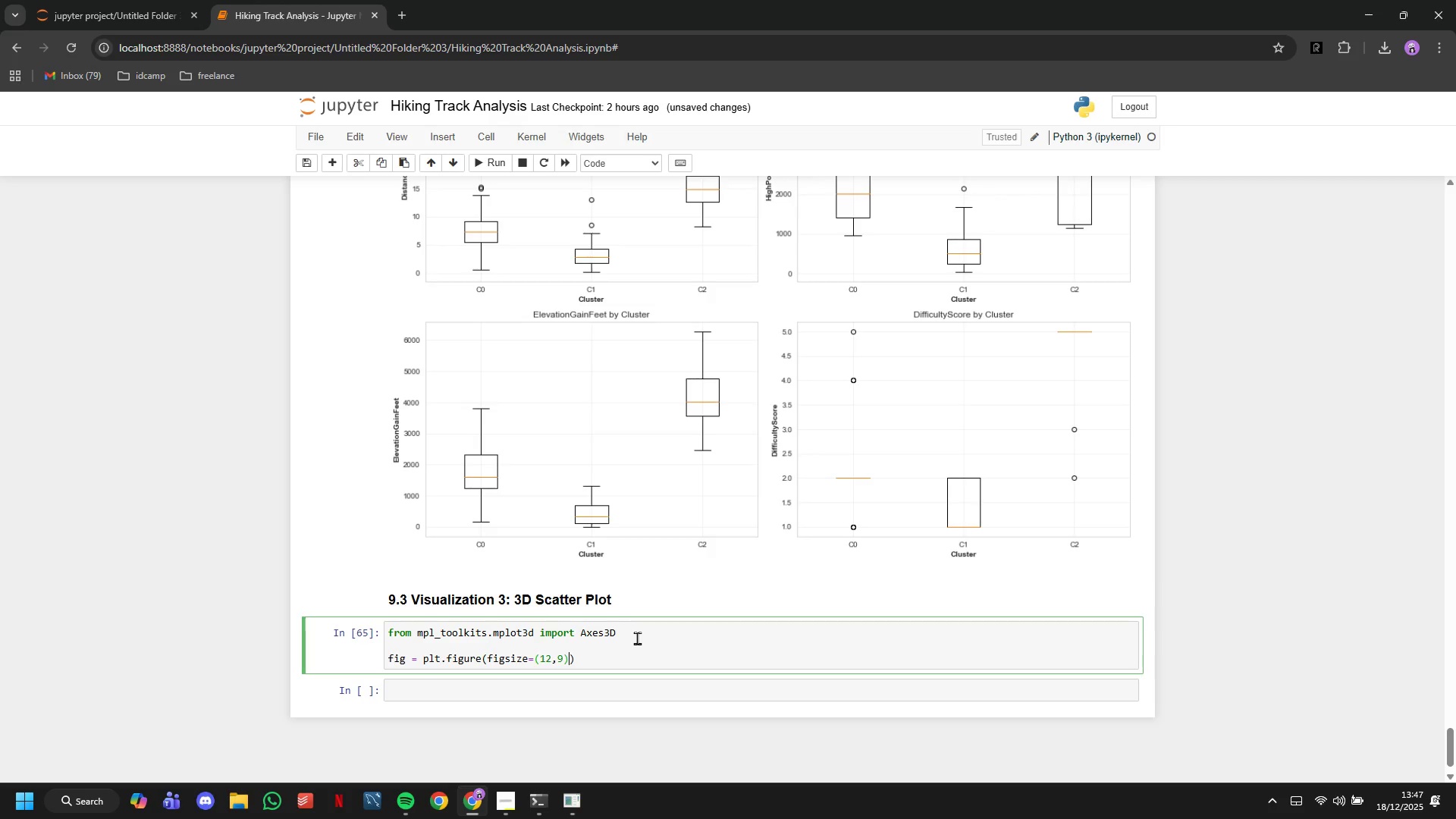 
 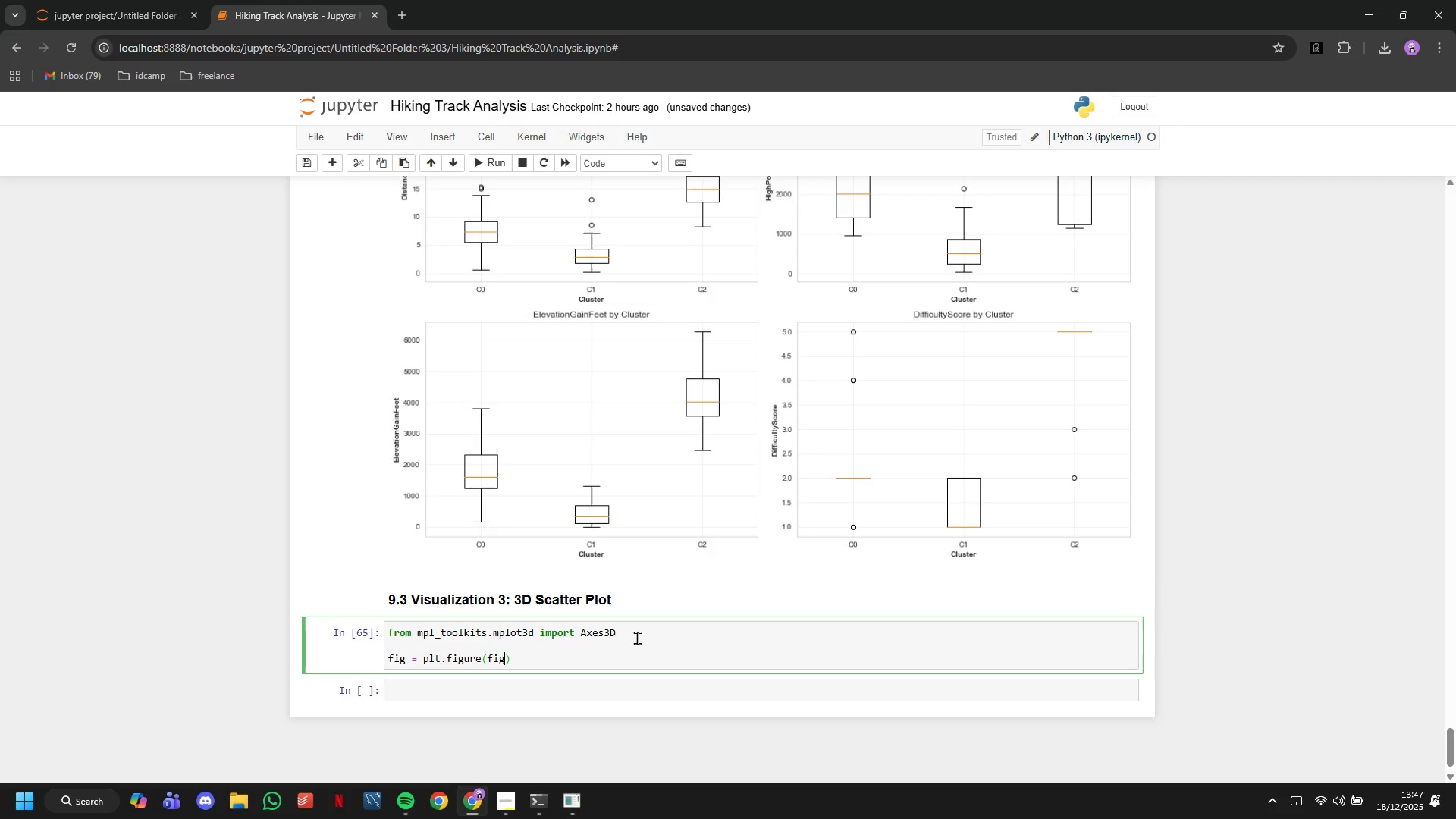 
key(ArrowRight)
 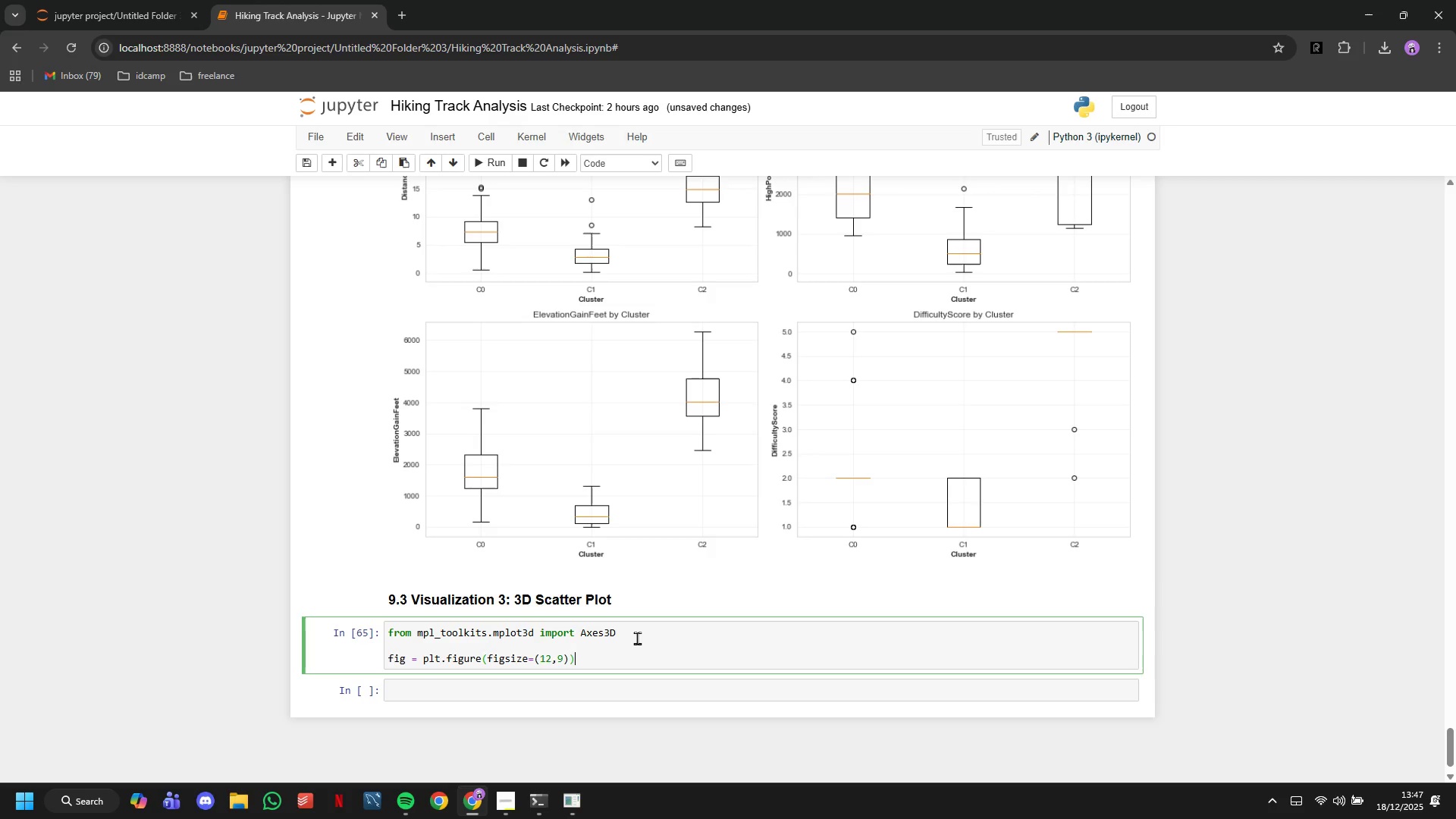 
key(ArrowRight)
 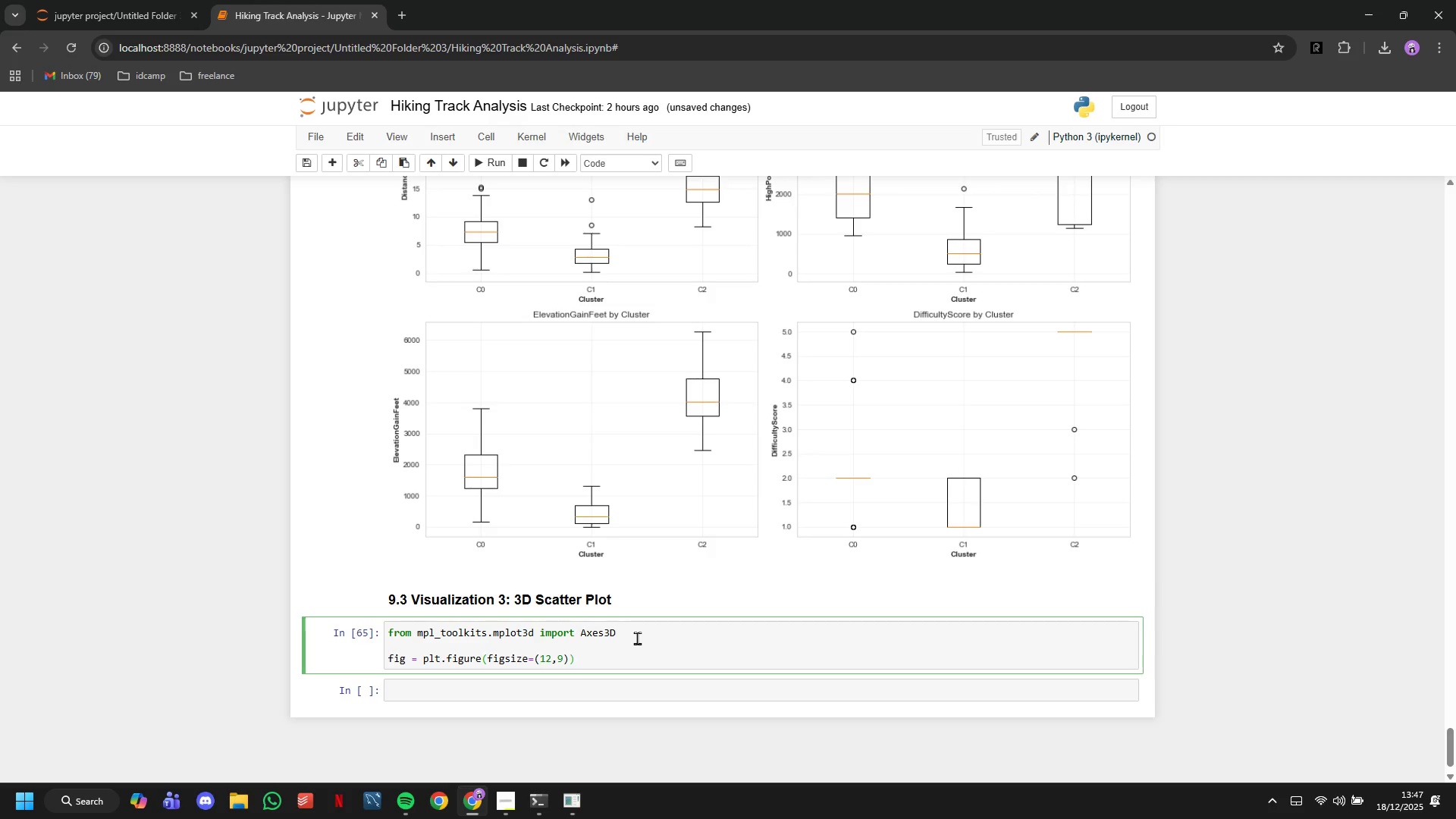 
key(Enter)
 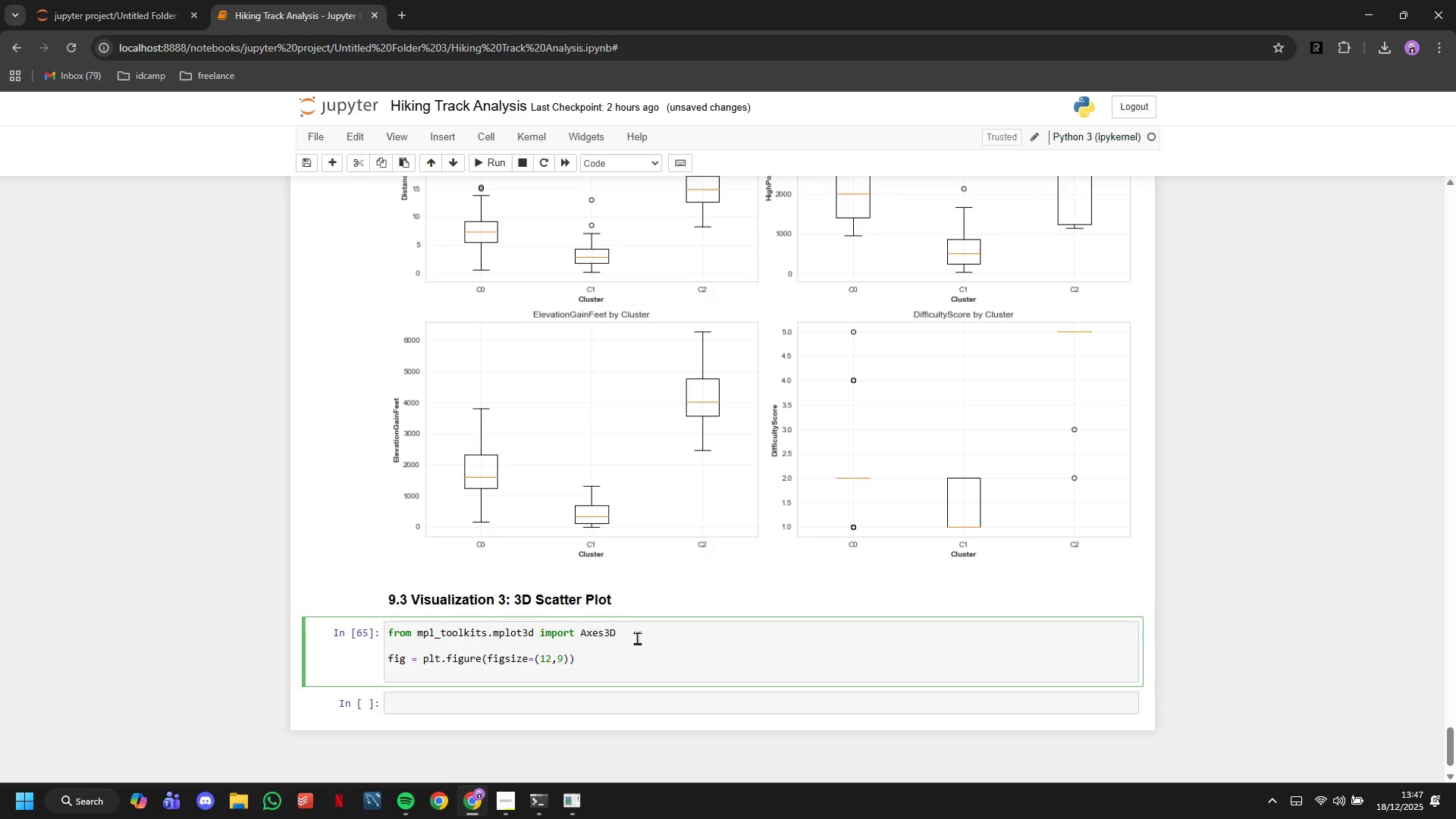 
type(ax = fig.add_suplot(111,projection='3d)
 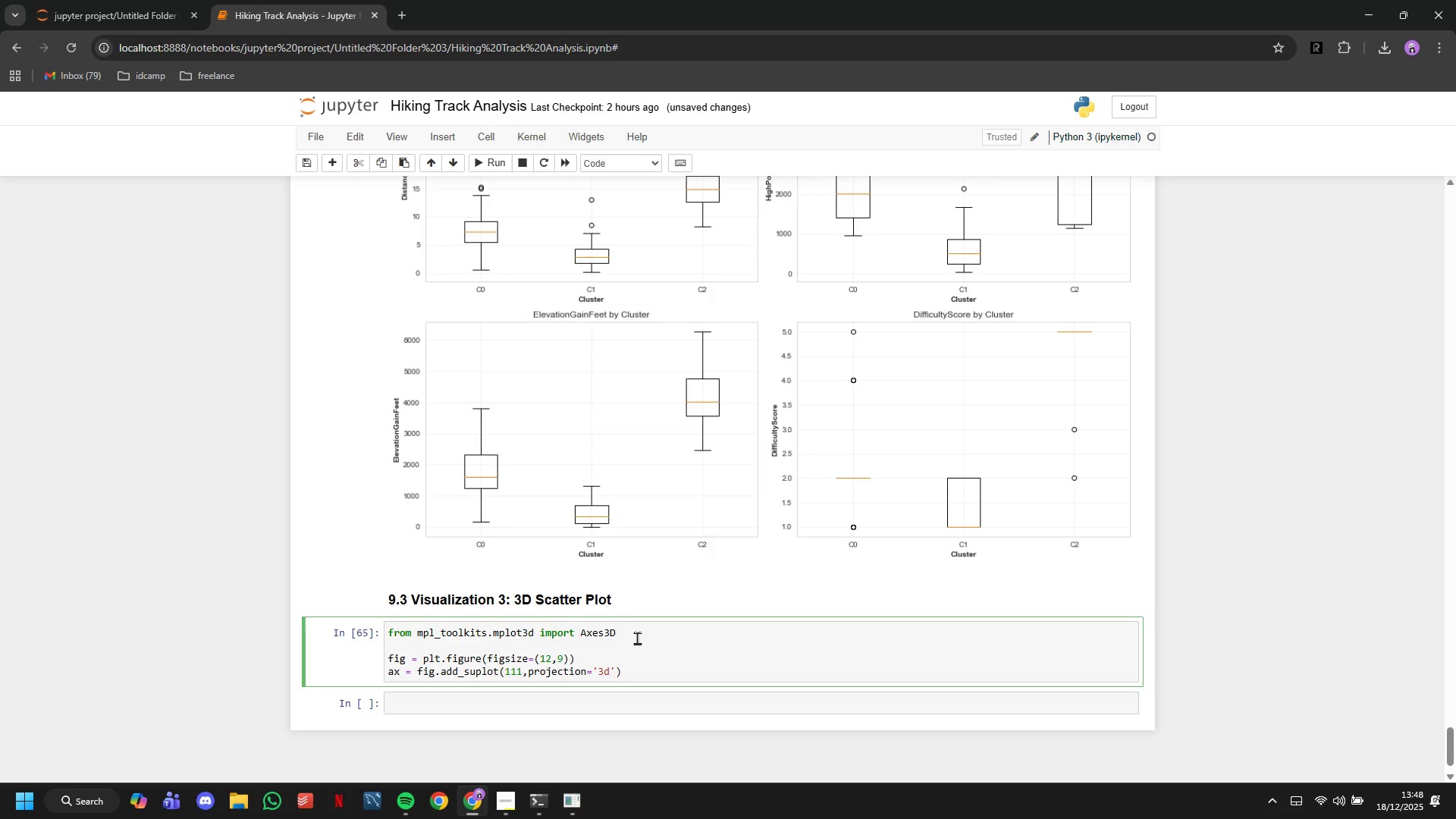 
key(ArrowRight)
 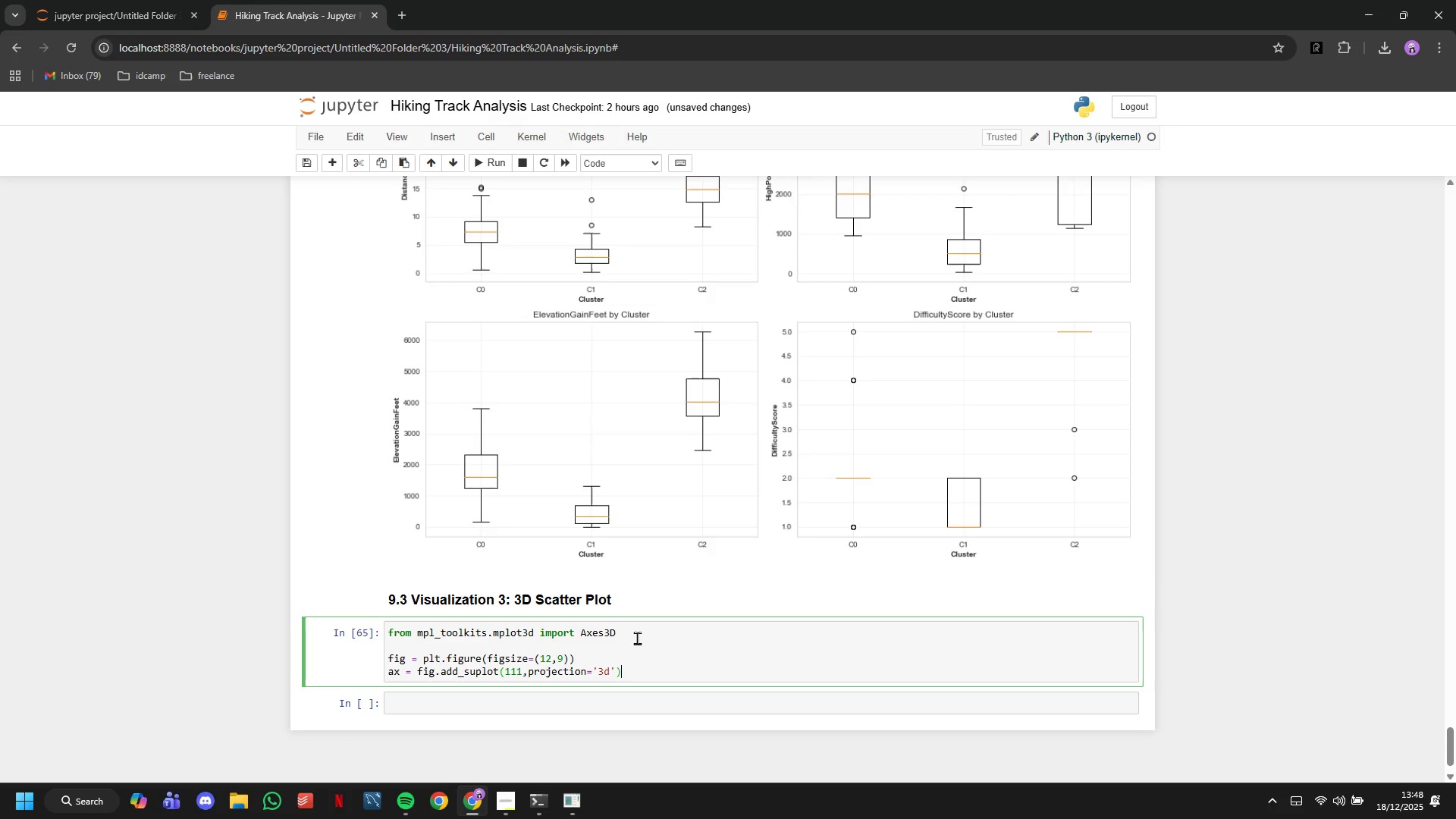 
key(ArrowRight)
 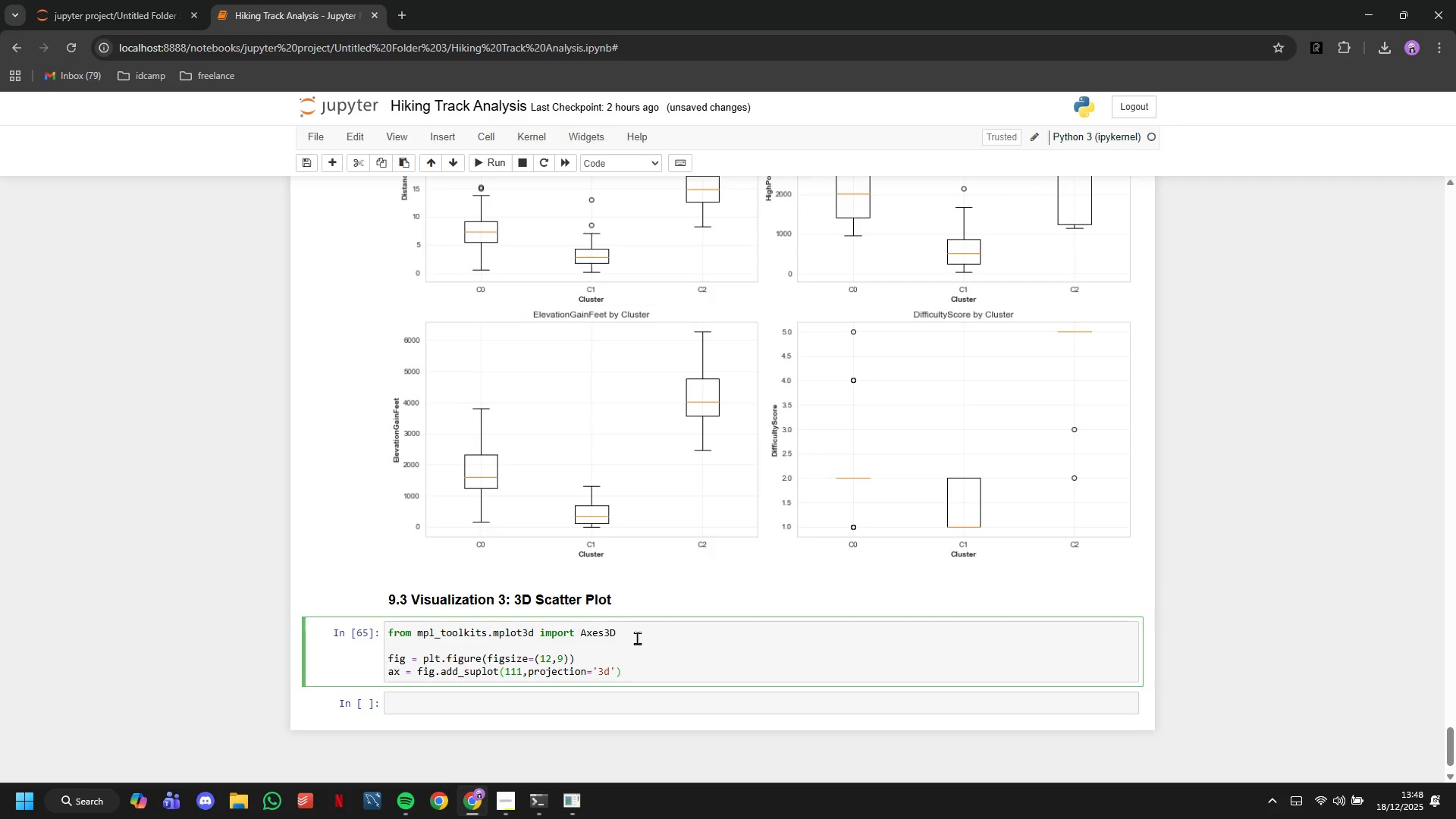 
key(Enter)
 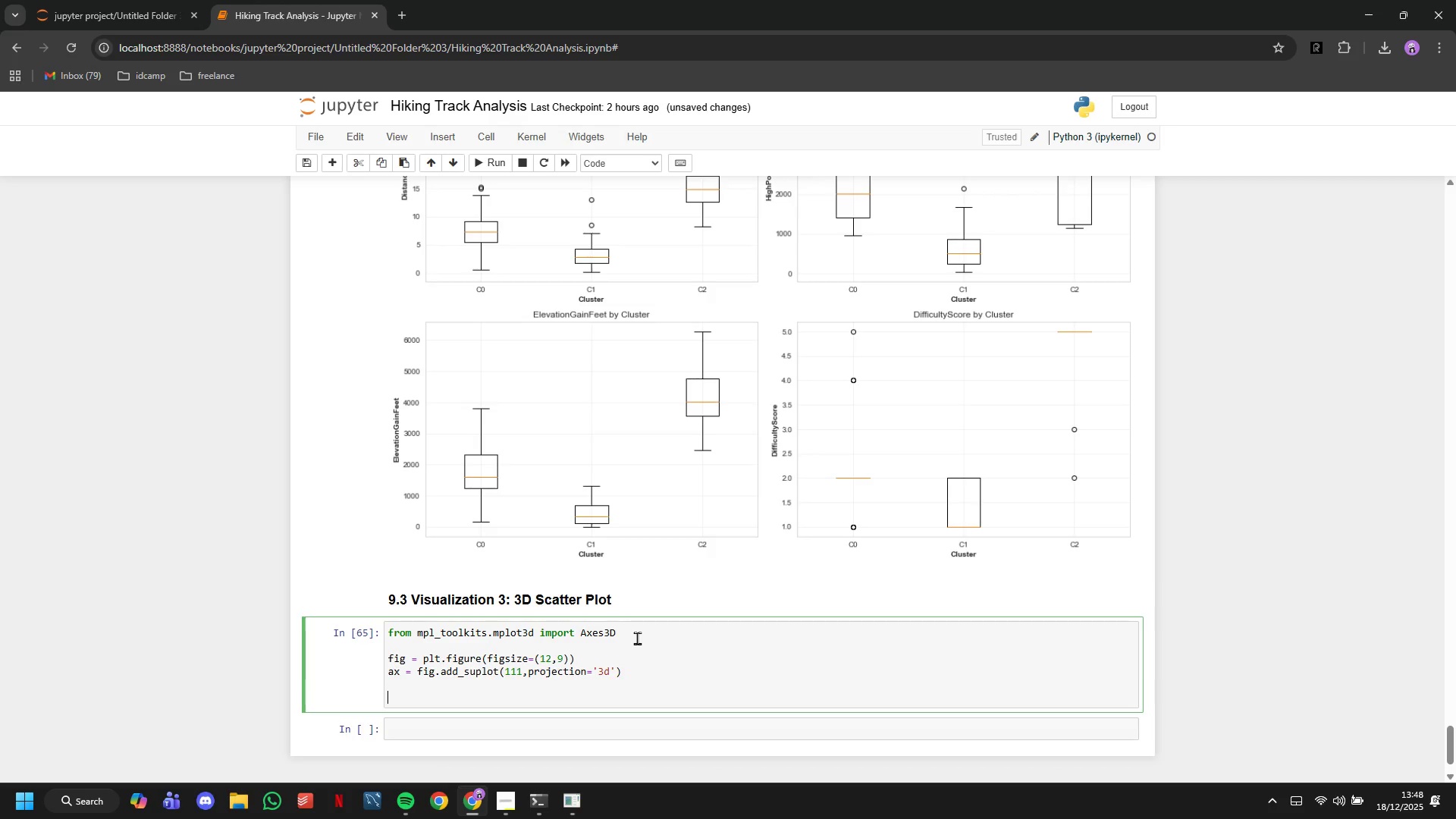 
key(Enter)
 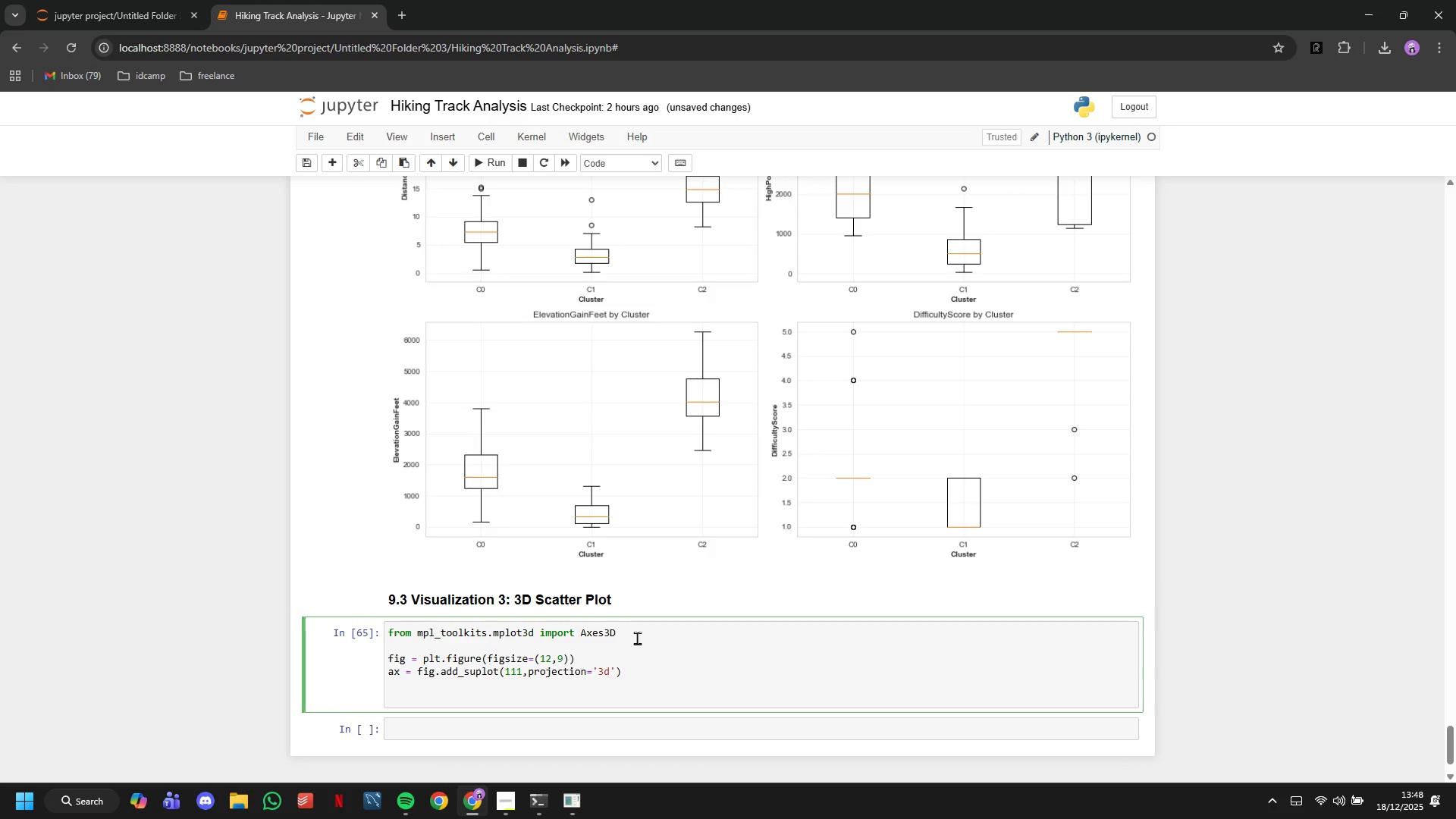 
type(scatter = ax.scatter()
 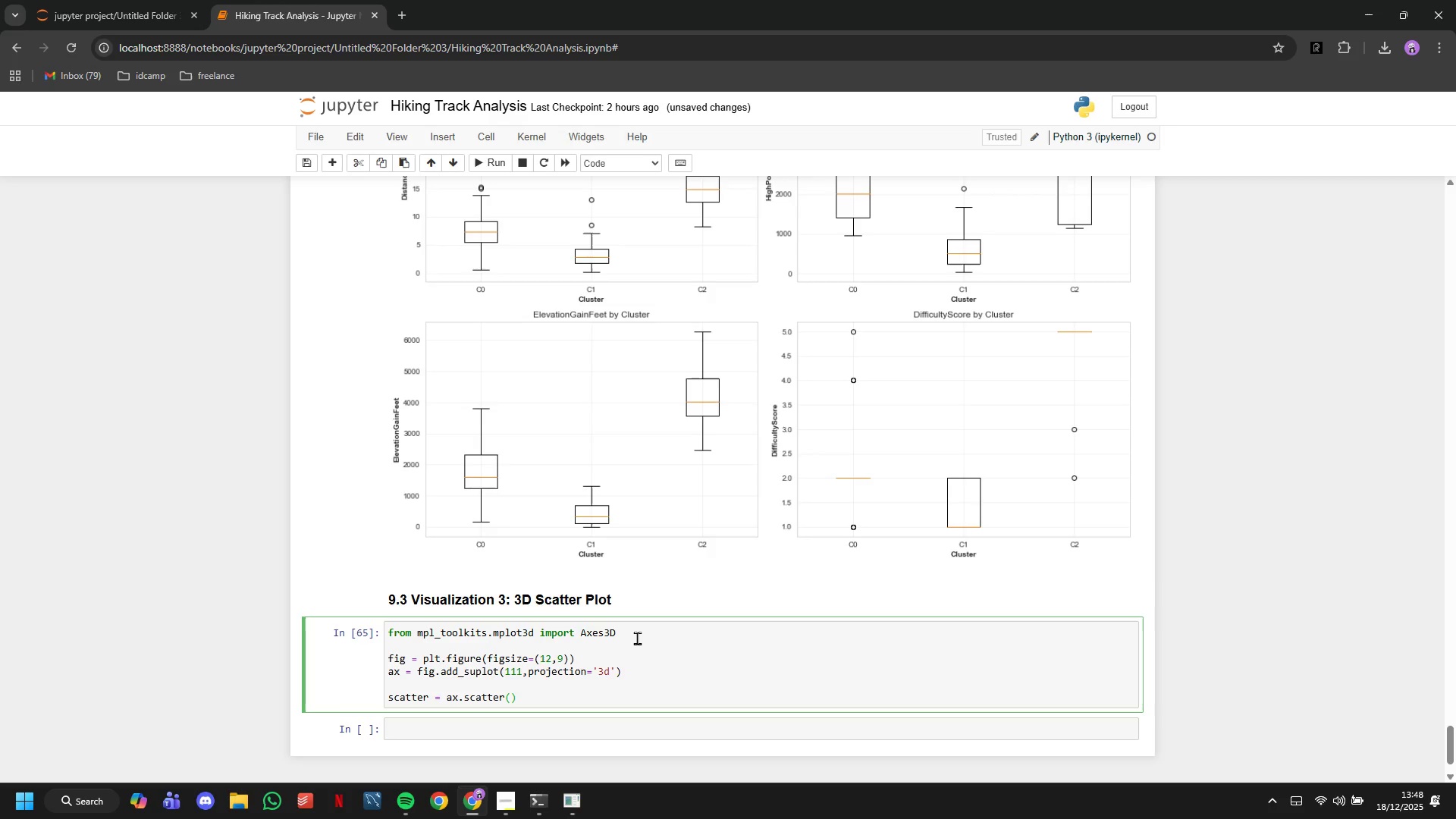 
key(Enter)
 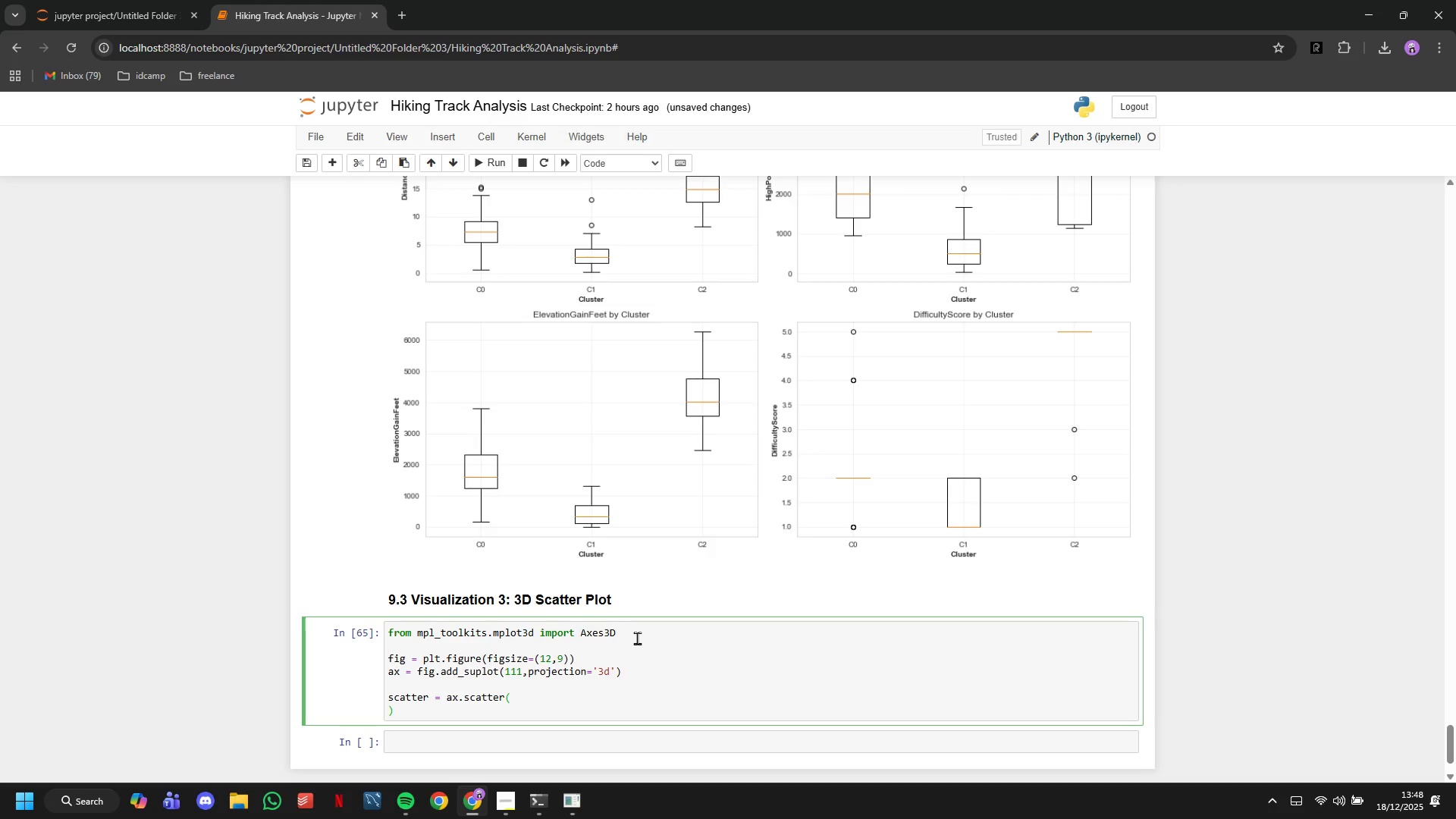 
key(Enter)
 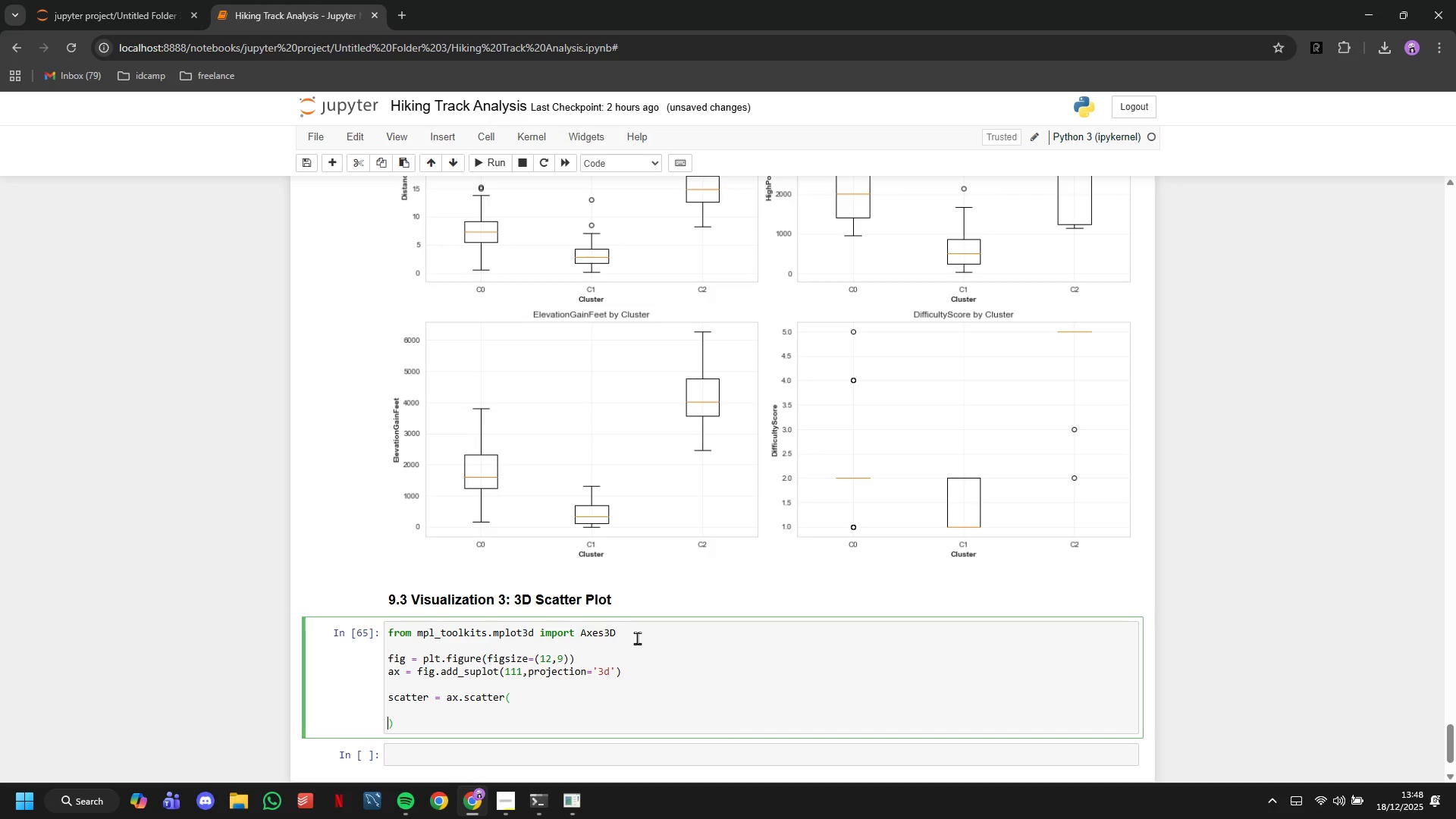 
key(ArrowUp)
 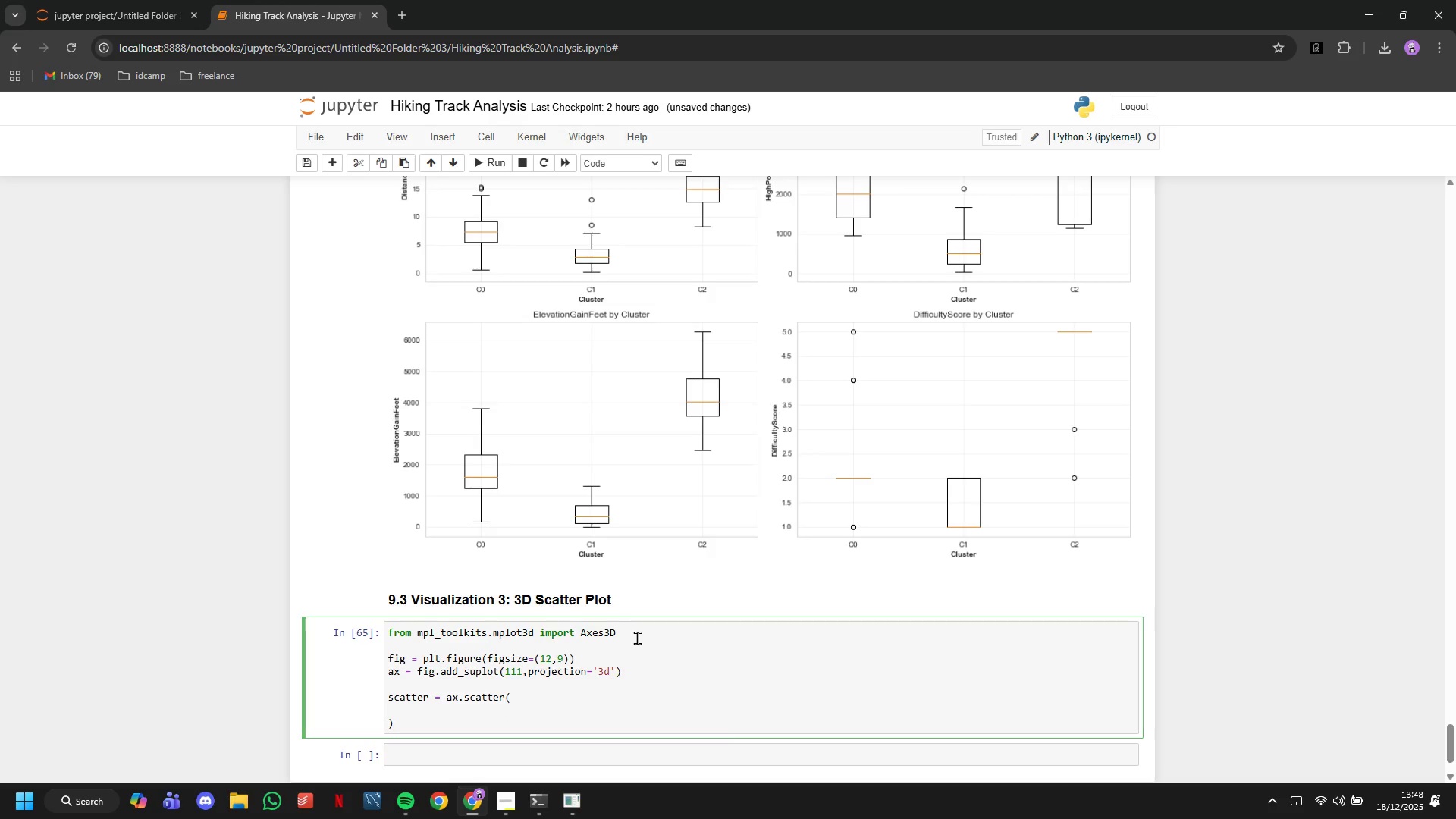 
key(ArrowLeft)
 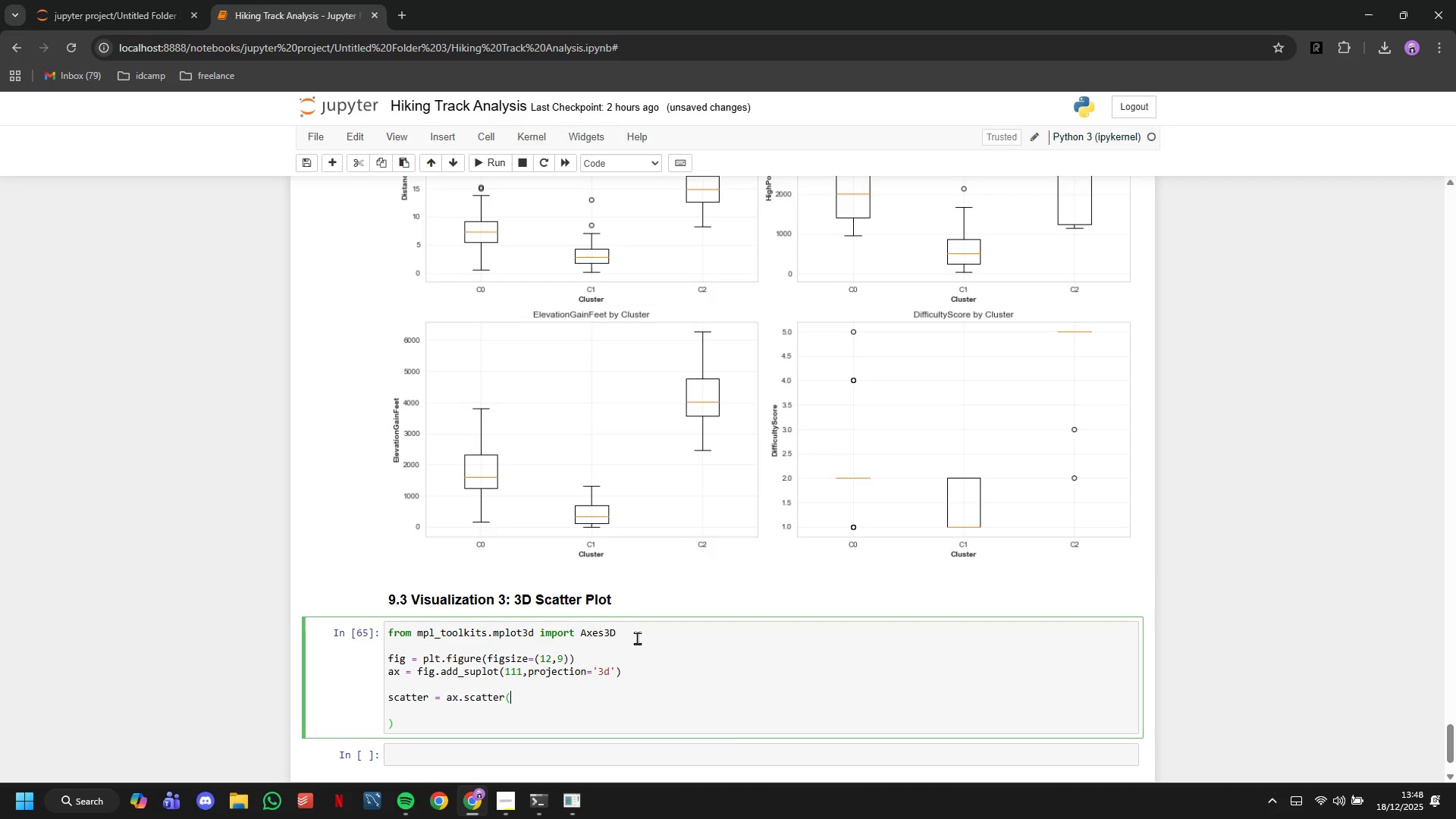 
type(df_clean['Distance_Miles)
 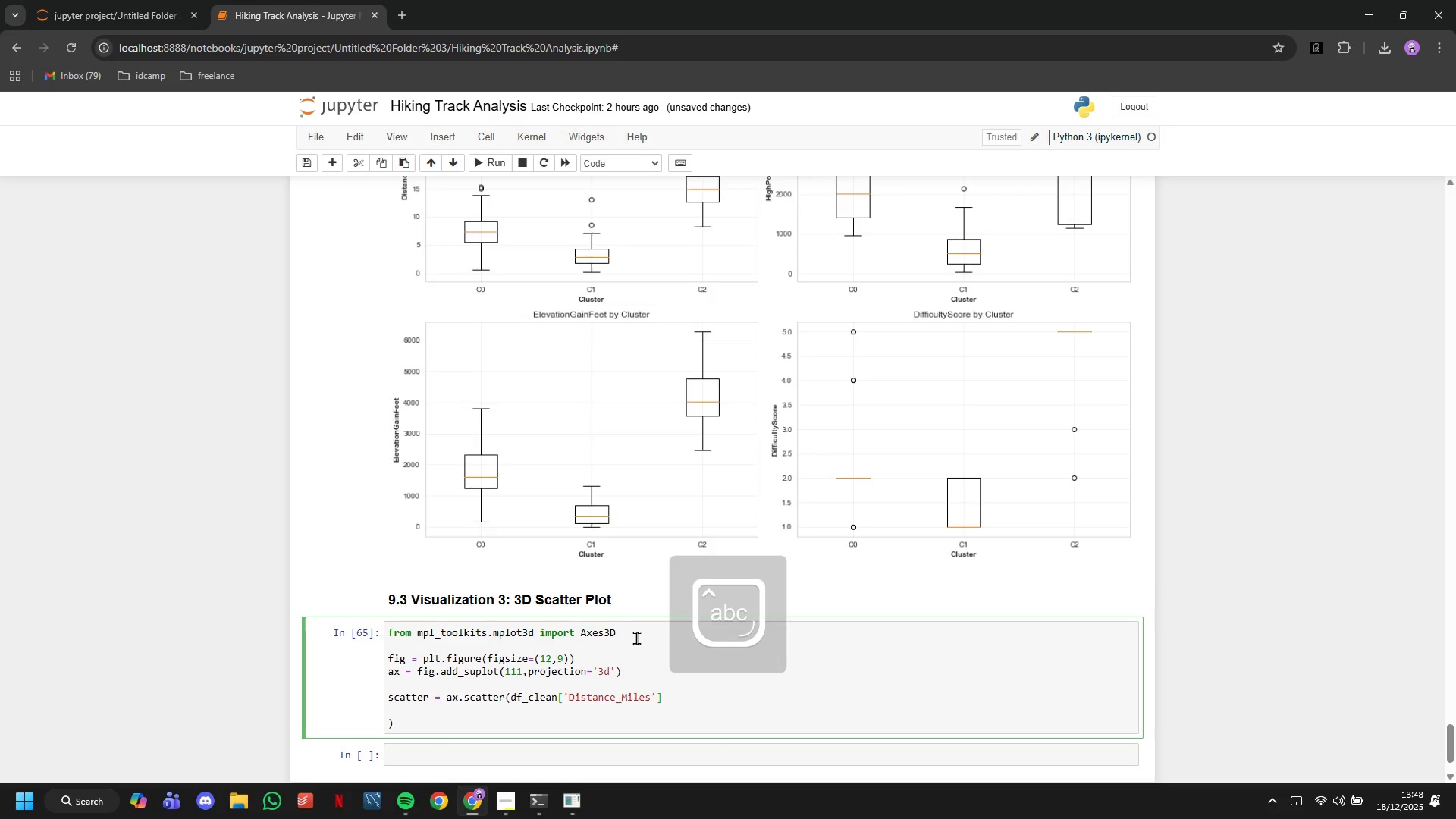 
 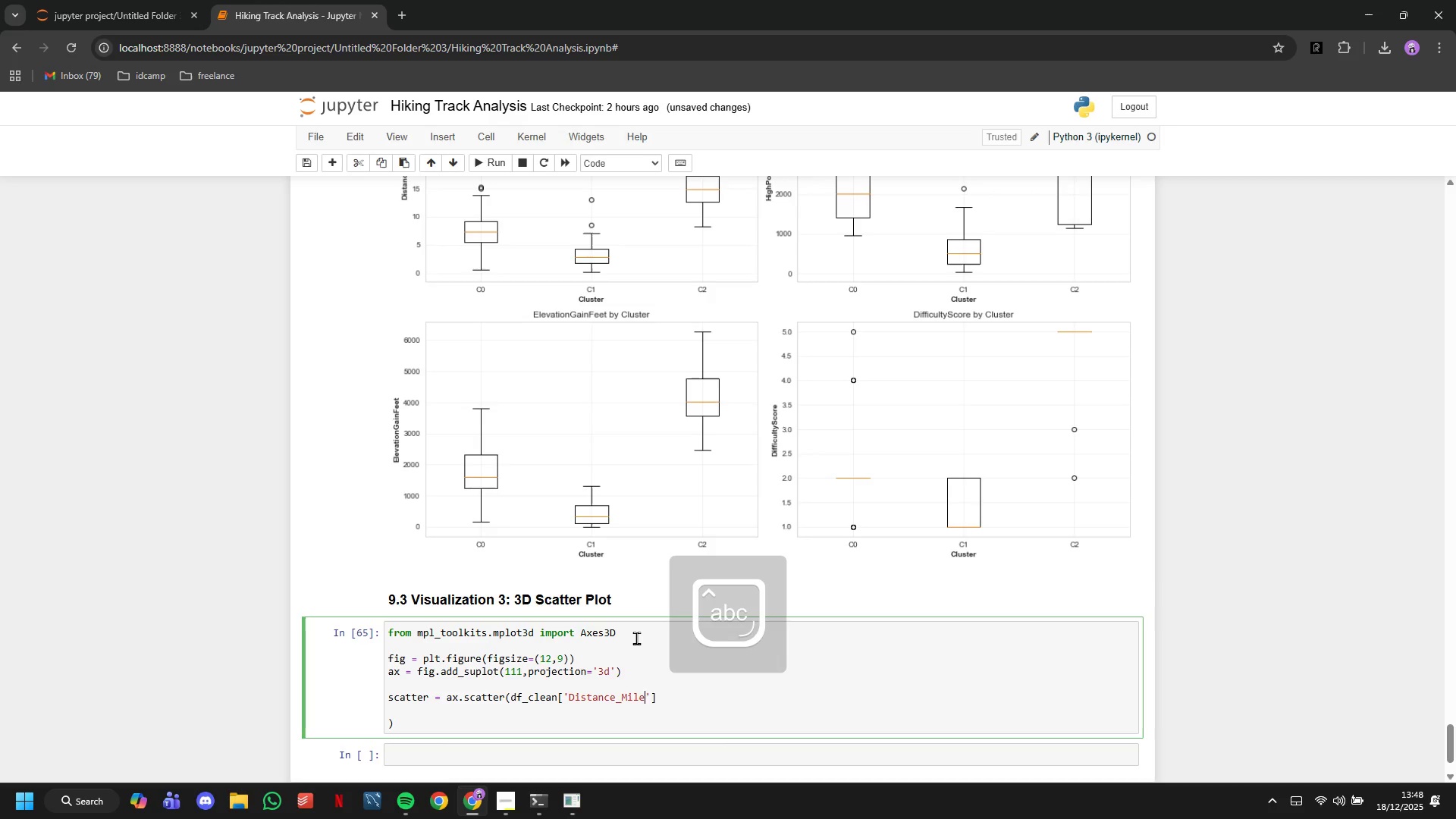 
key(ArrowRight)
 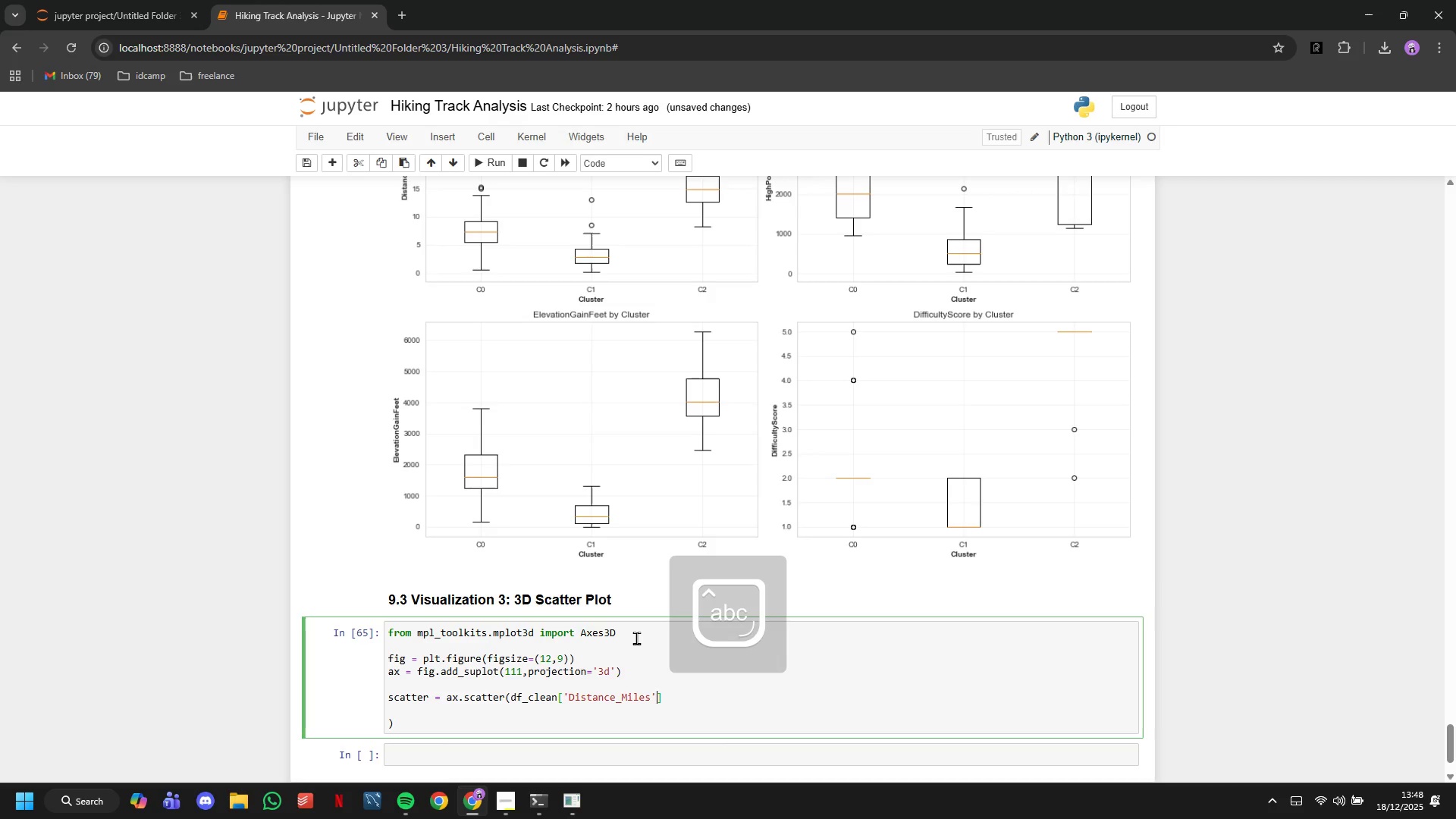 
key(ArrowRight)
 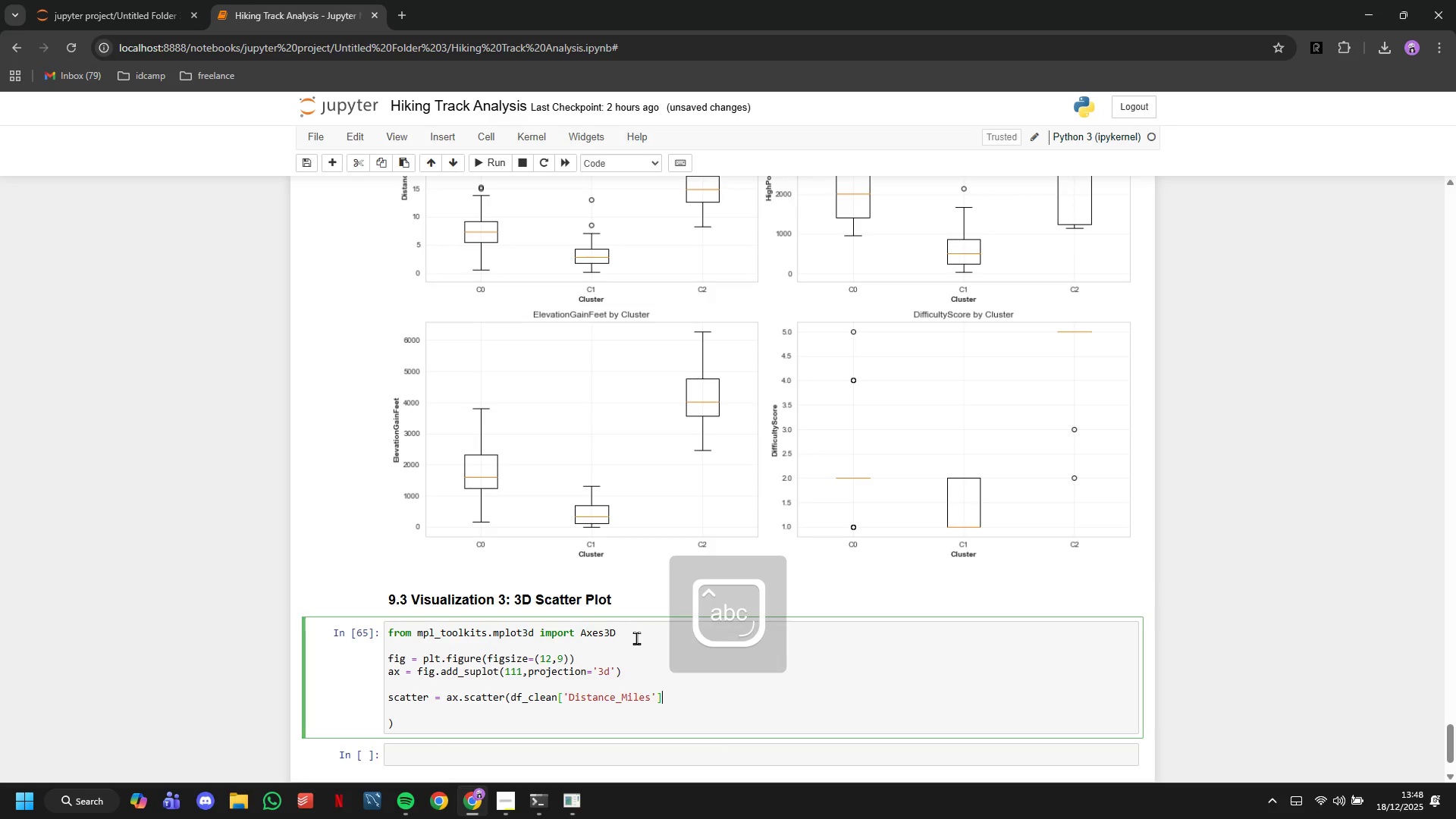 
key(Comma)
 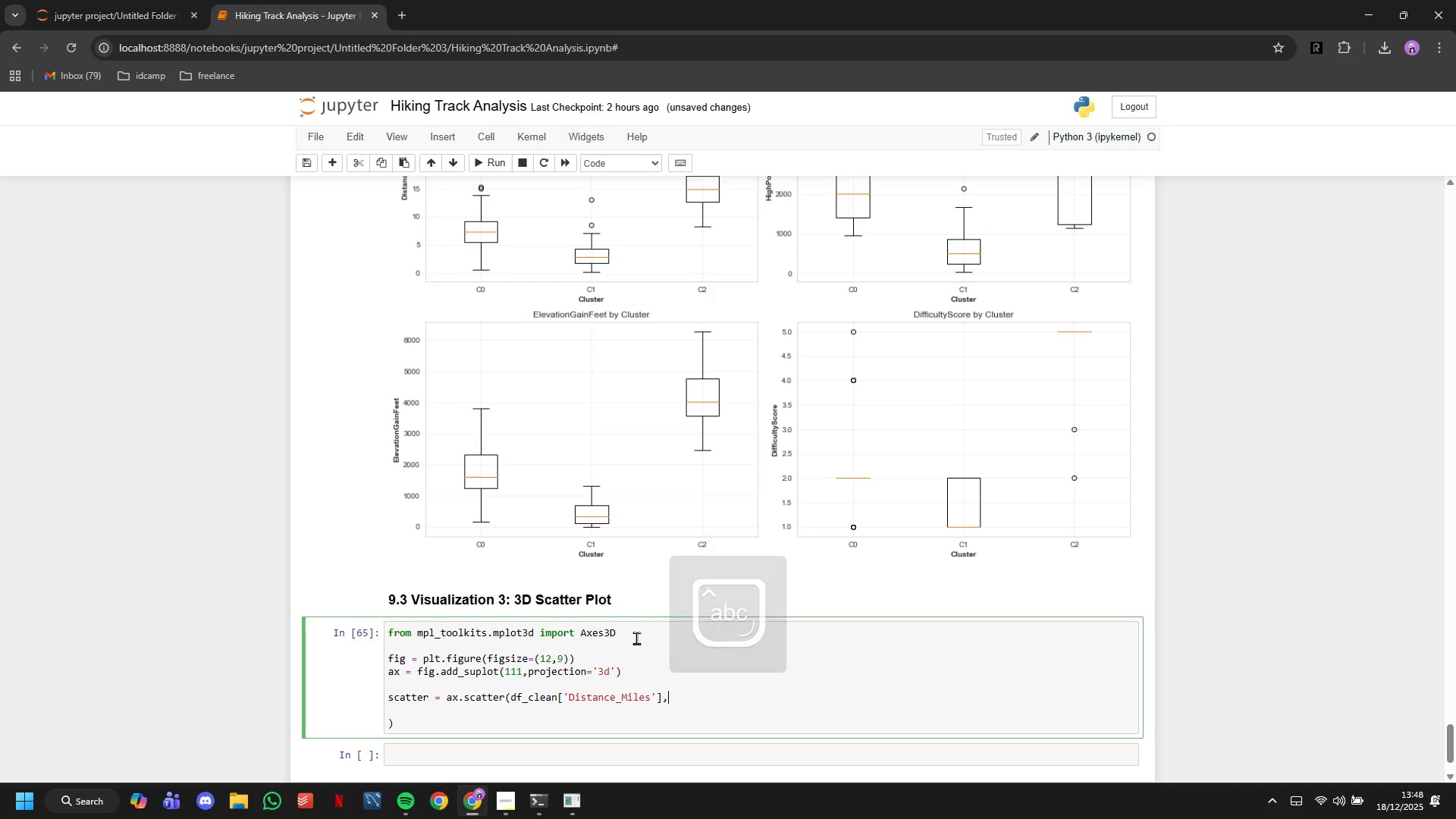 
key(Enter)
 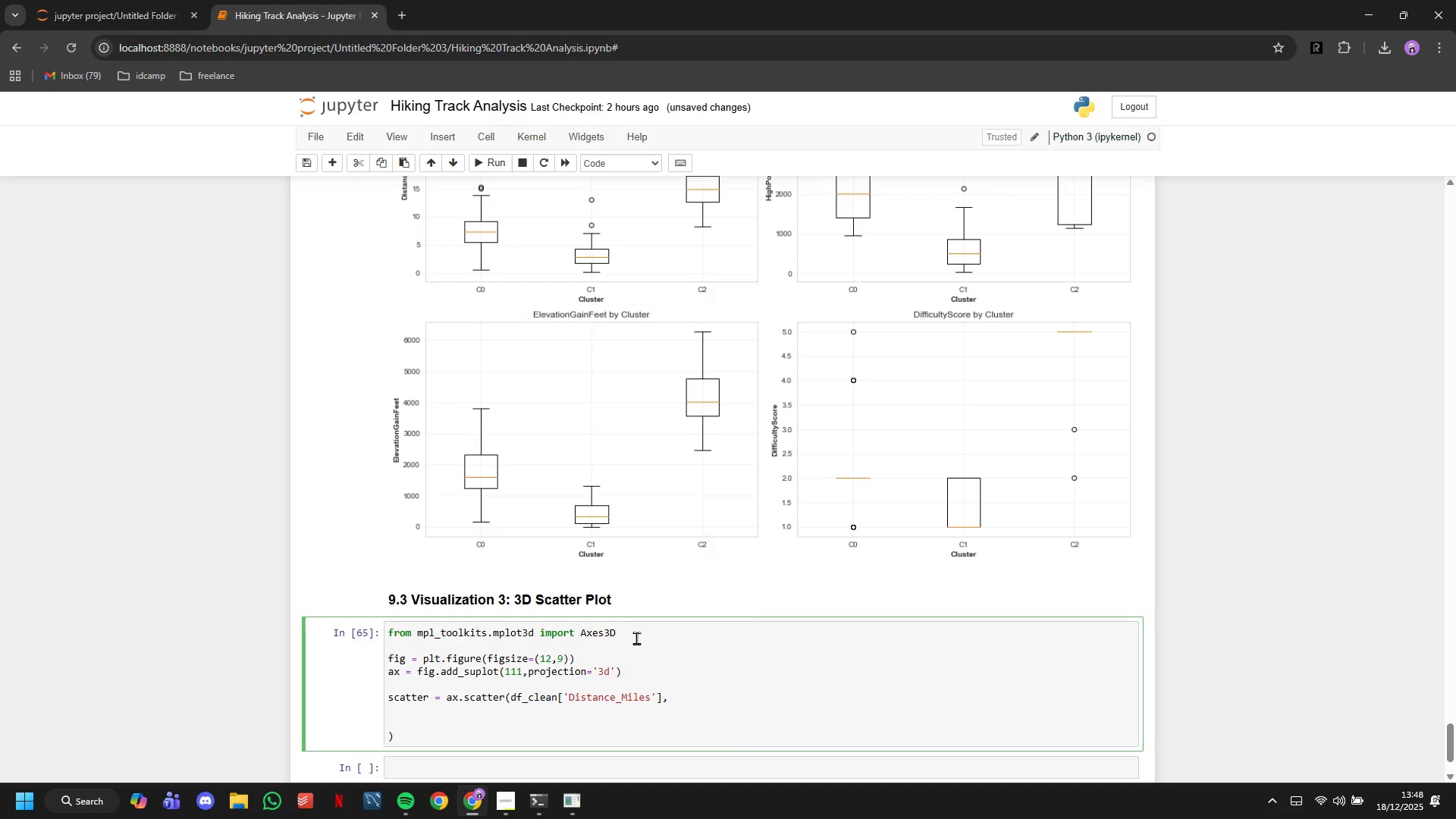 
type(df_clean['High_Point_f)
key(Backspace)
type(Feety)
key(Backspace)
 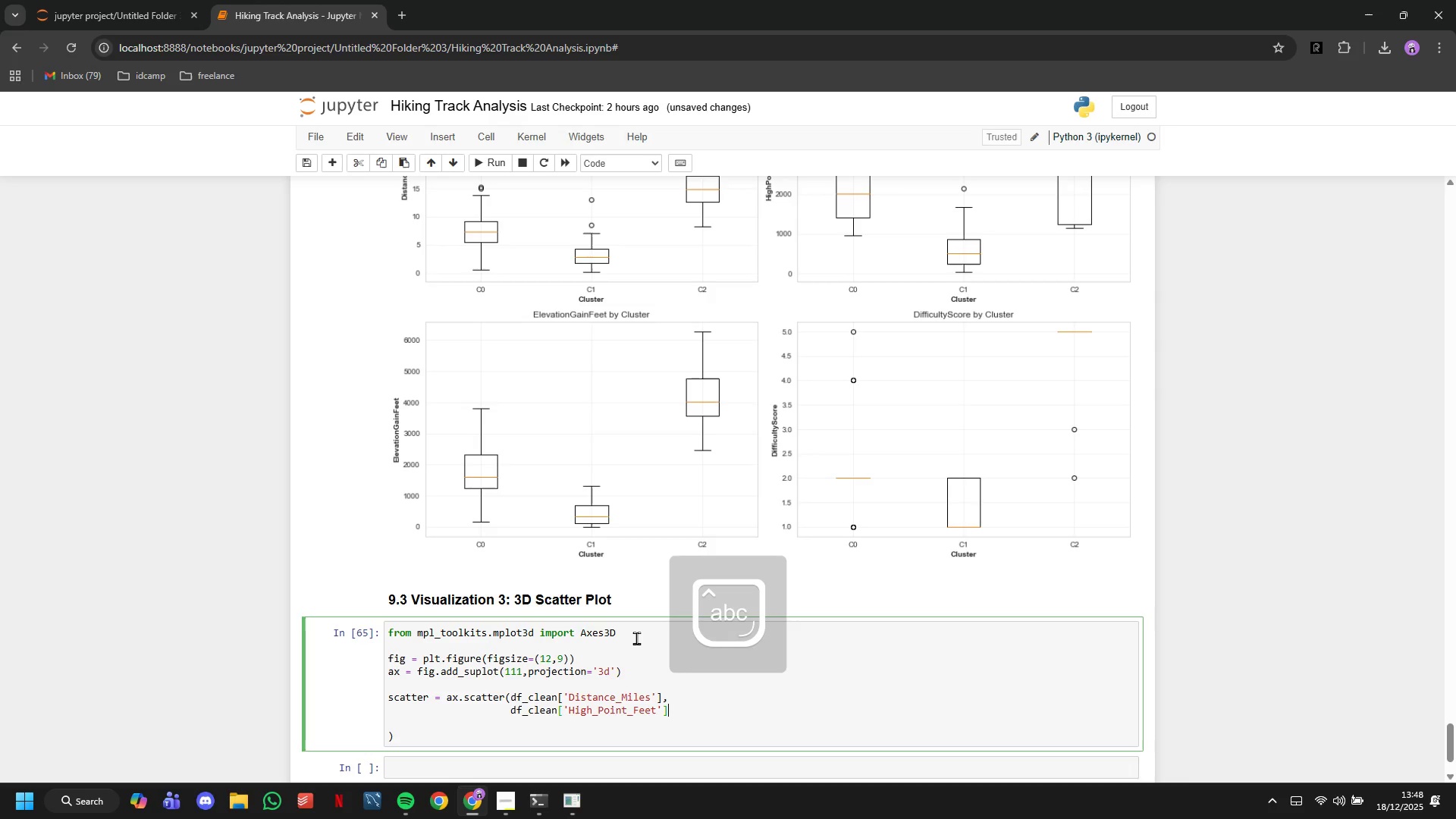 
 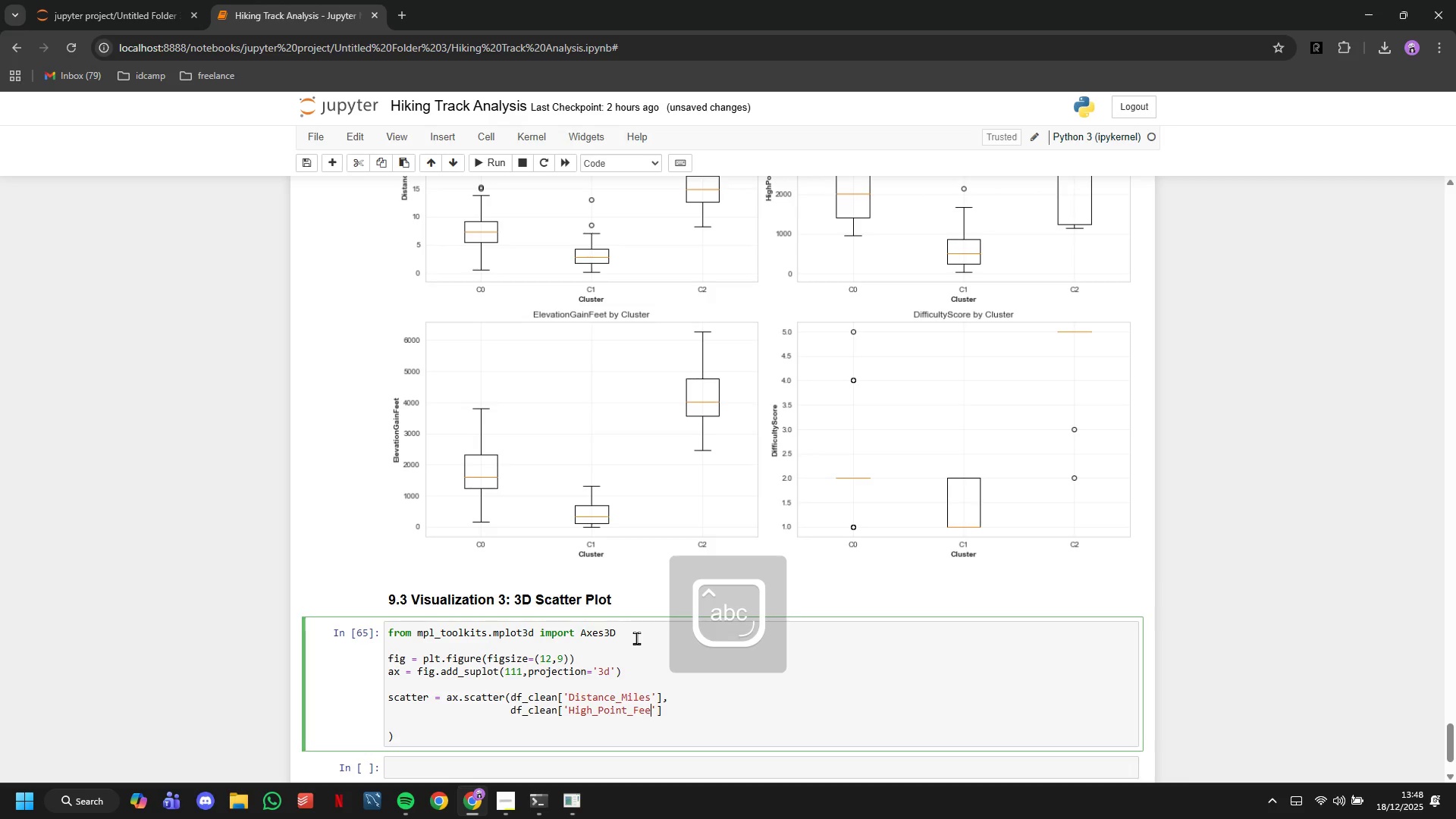 
key(ArrowRight)
 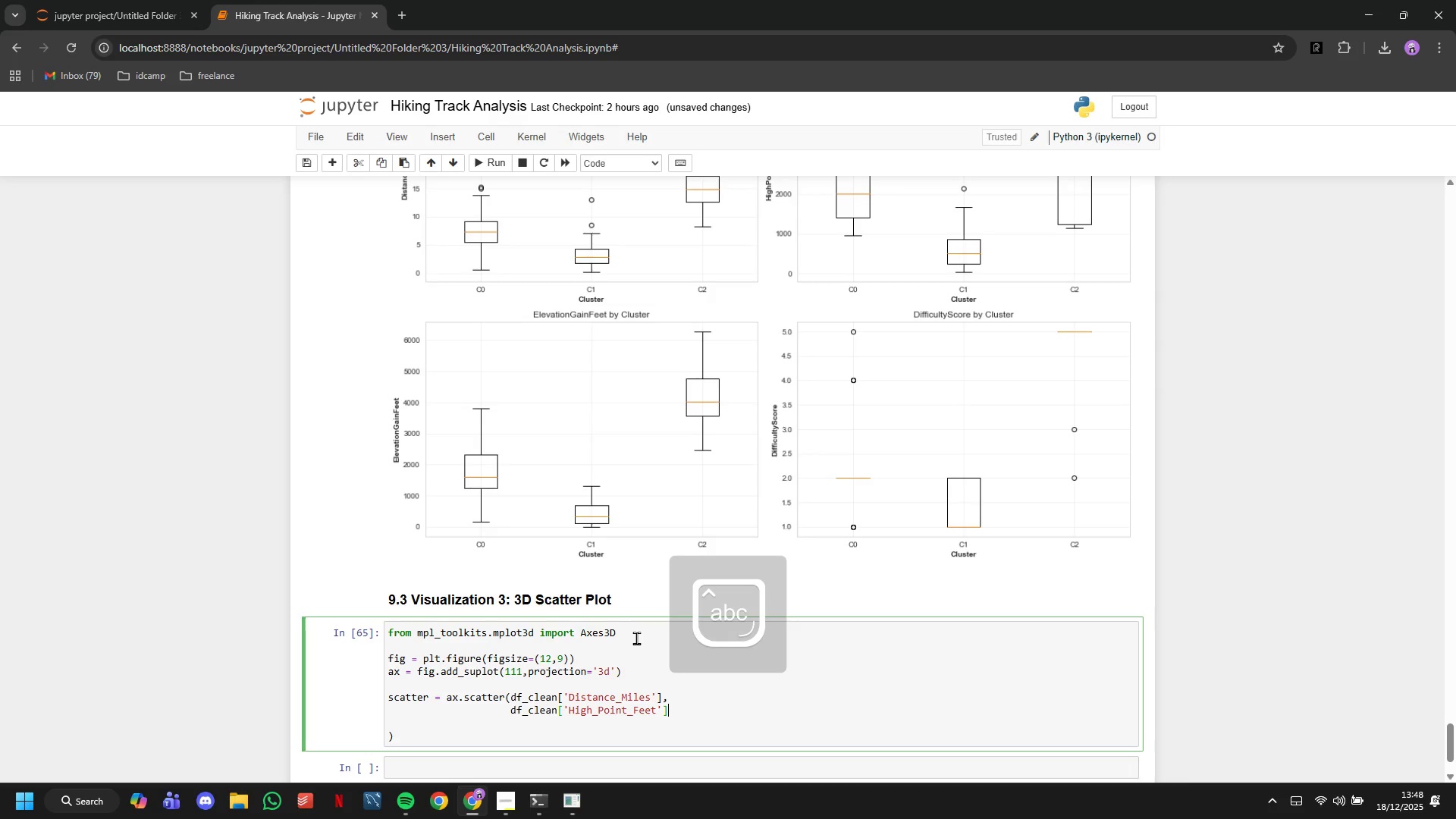 
key(ArrowRight)
 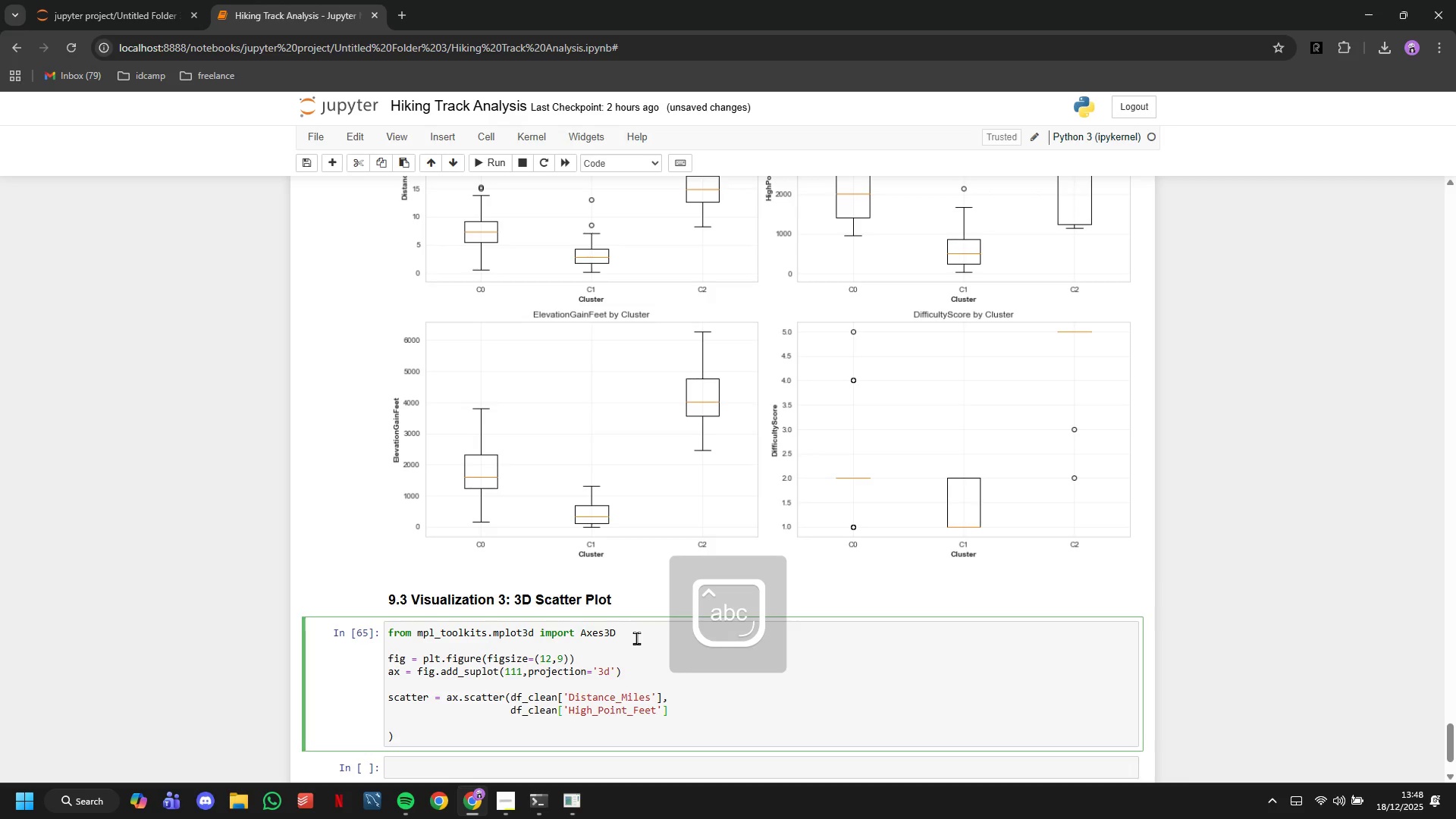 
key(Comma)
 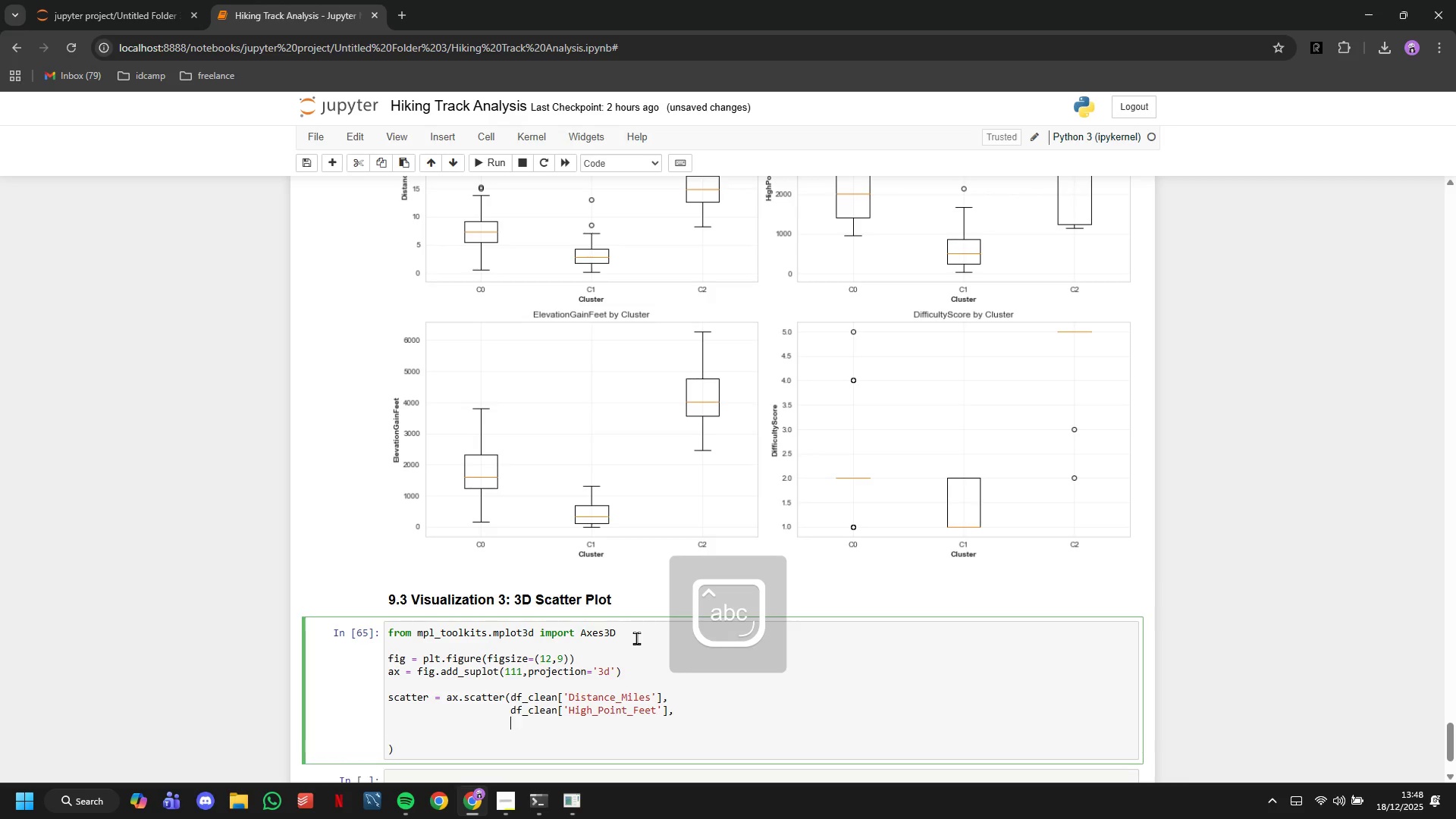 
key(Enter)
 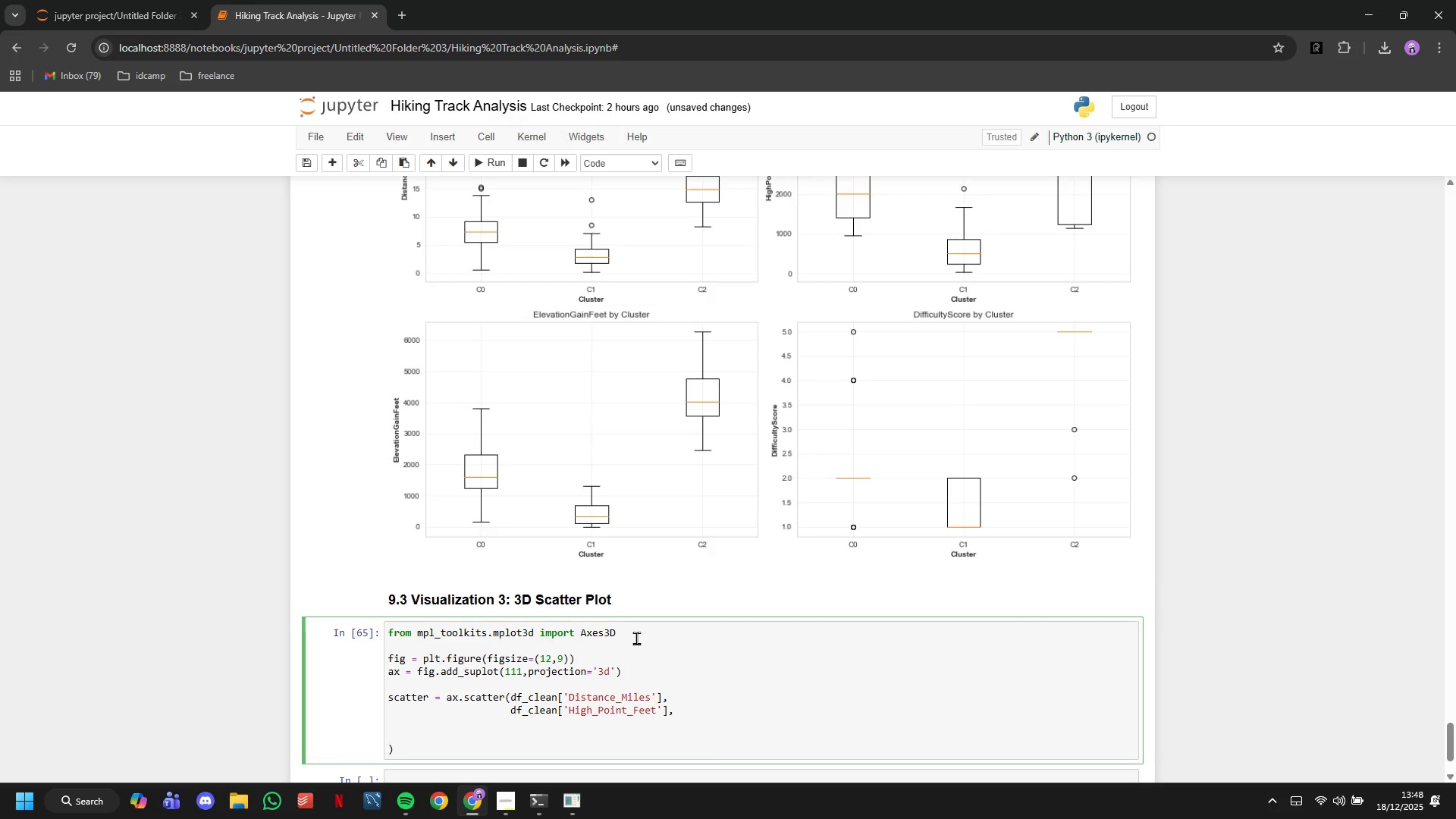 
type(df_clean['Elevation_Gain_Feet)
 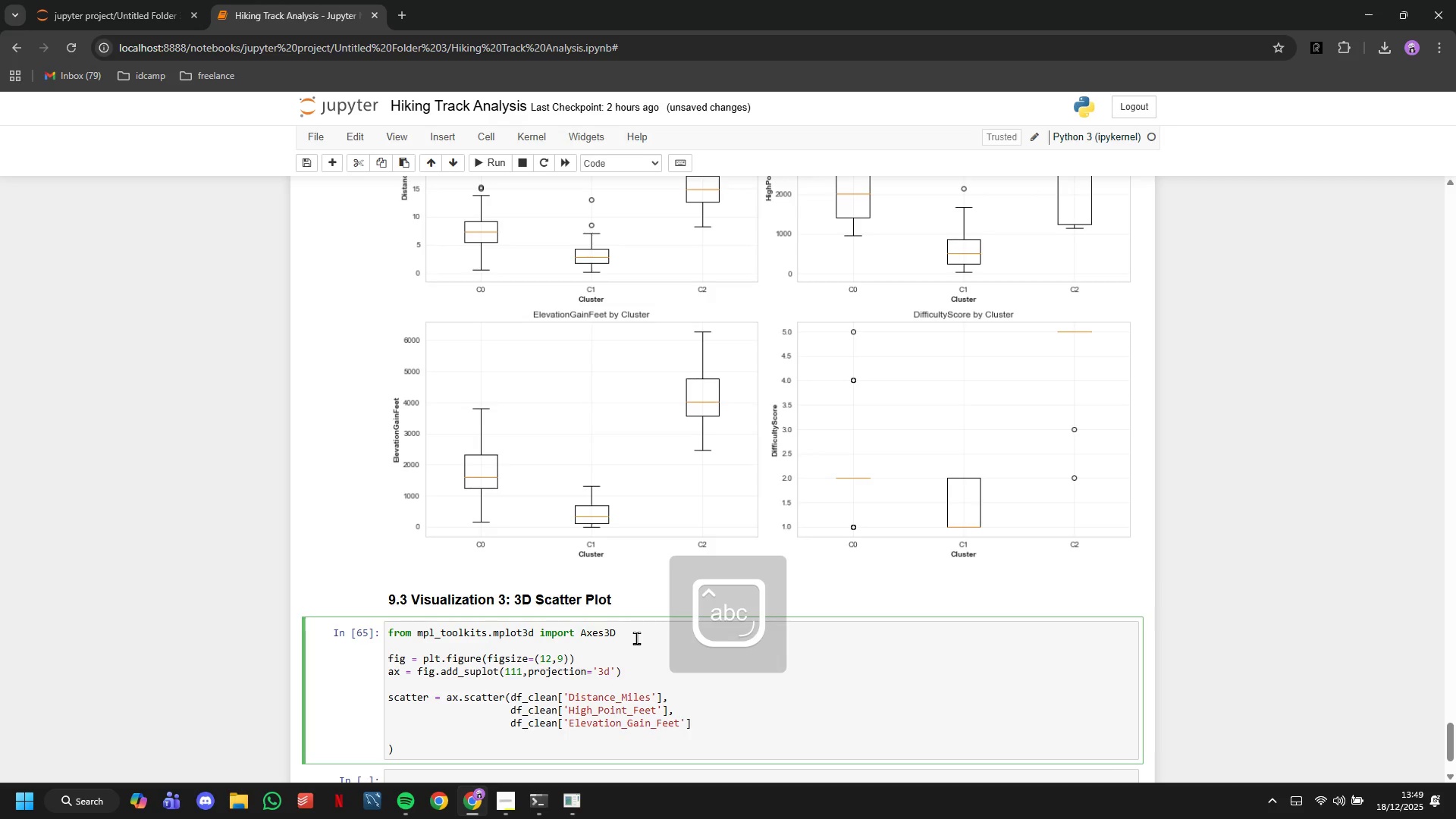 
 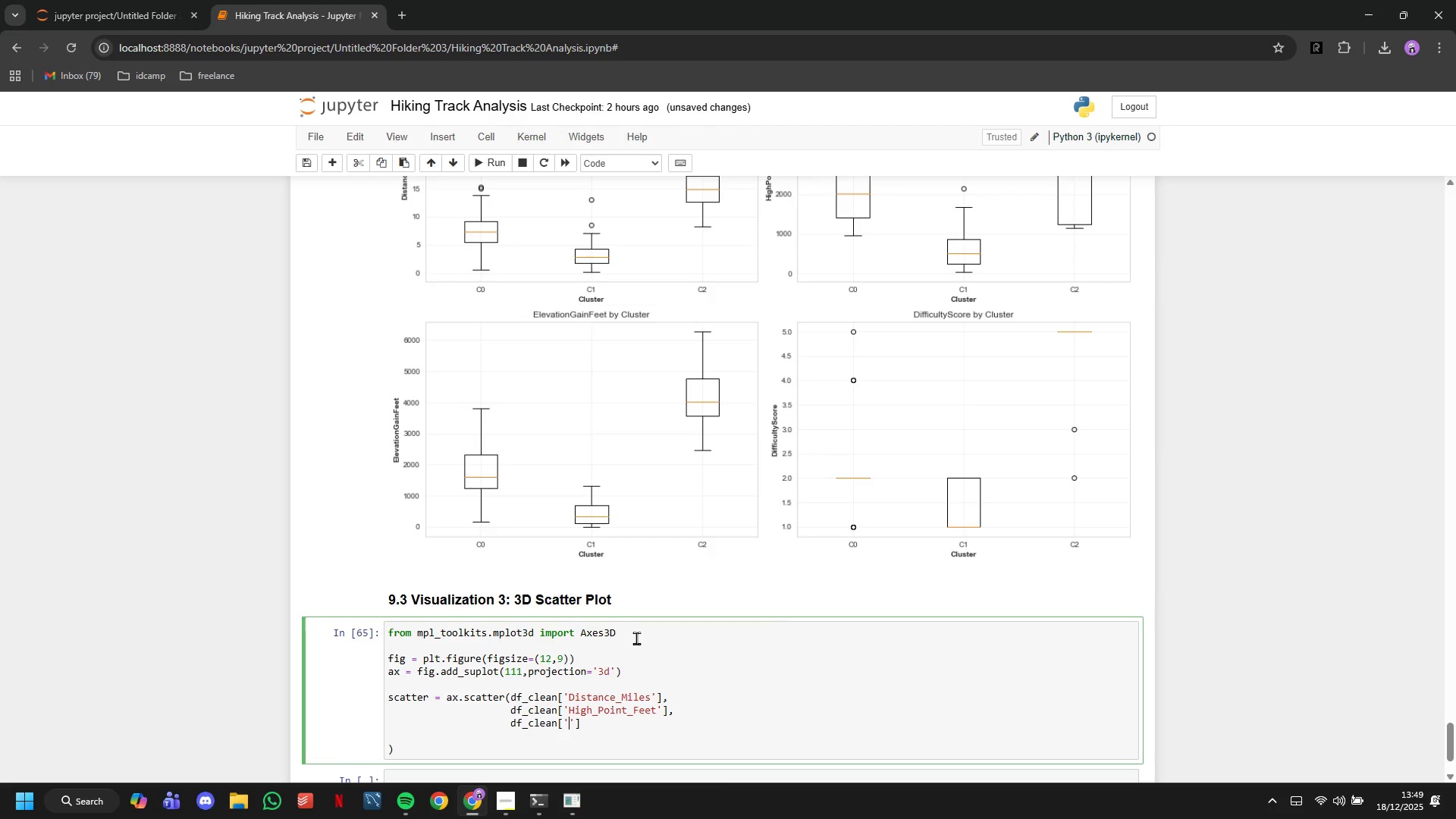 
hold_key(key=ControlLeft, duration=0.56)
 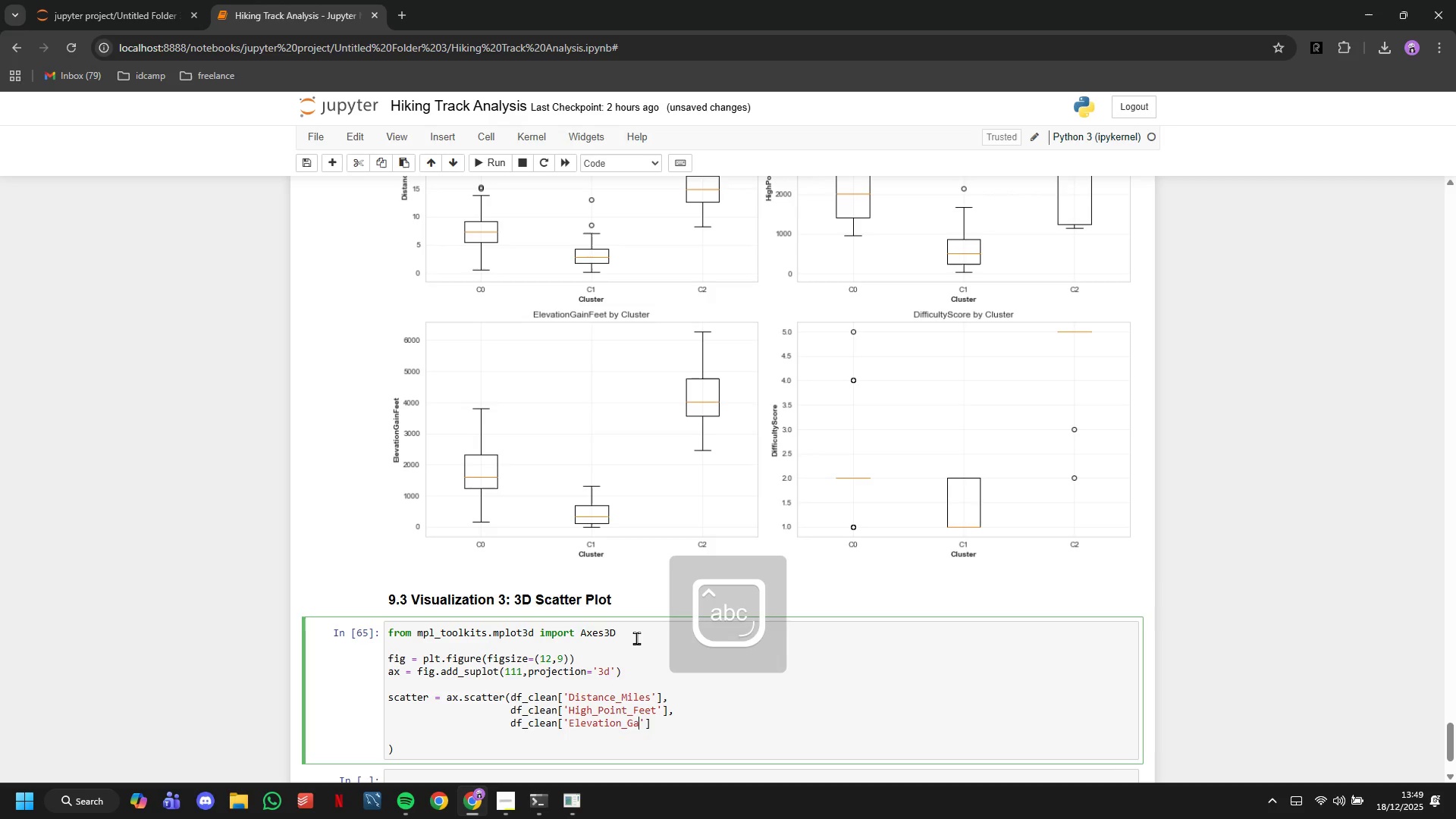 
key(ArrowRight)
 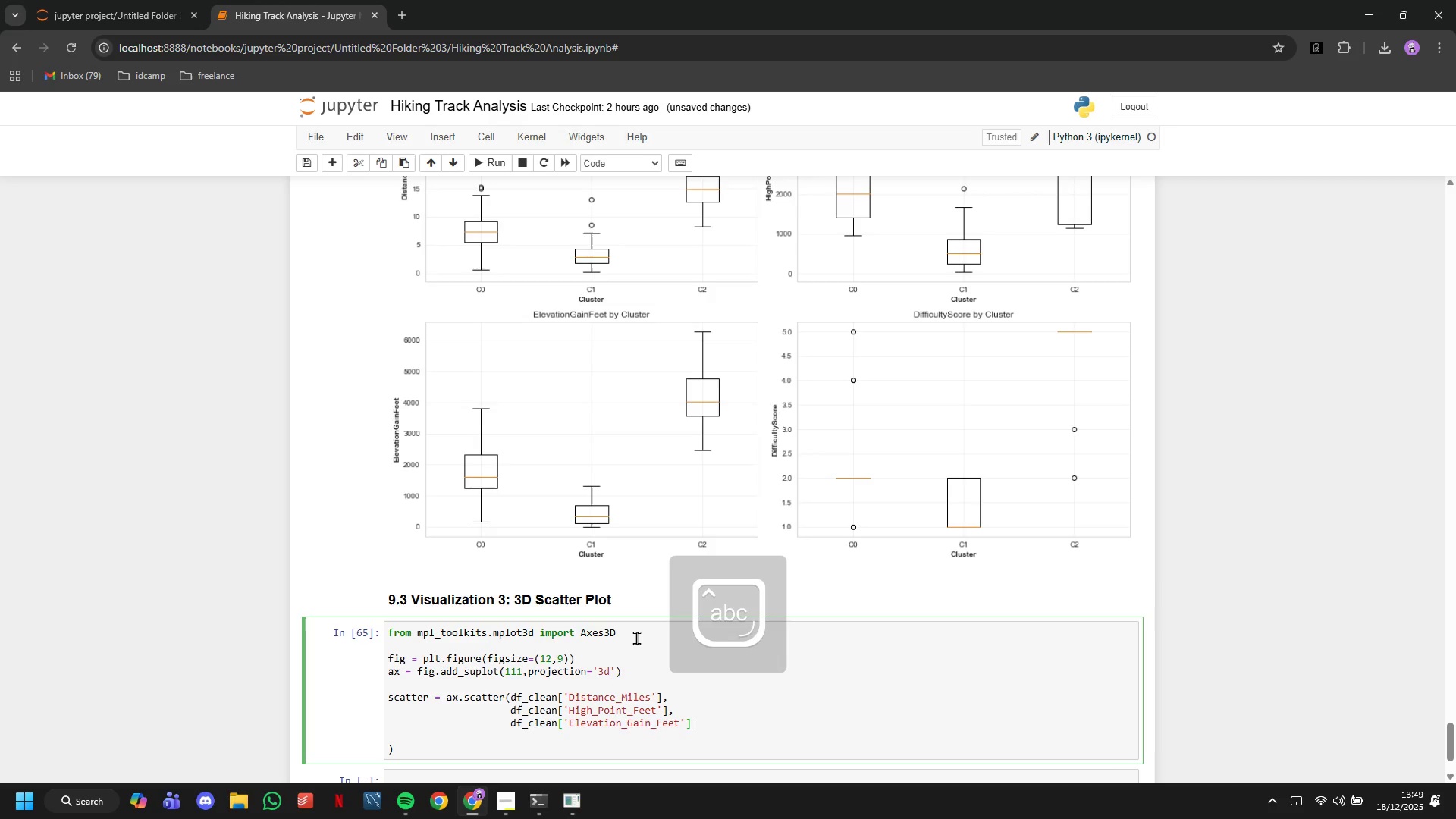 
key(ArrowRight)
 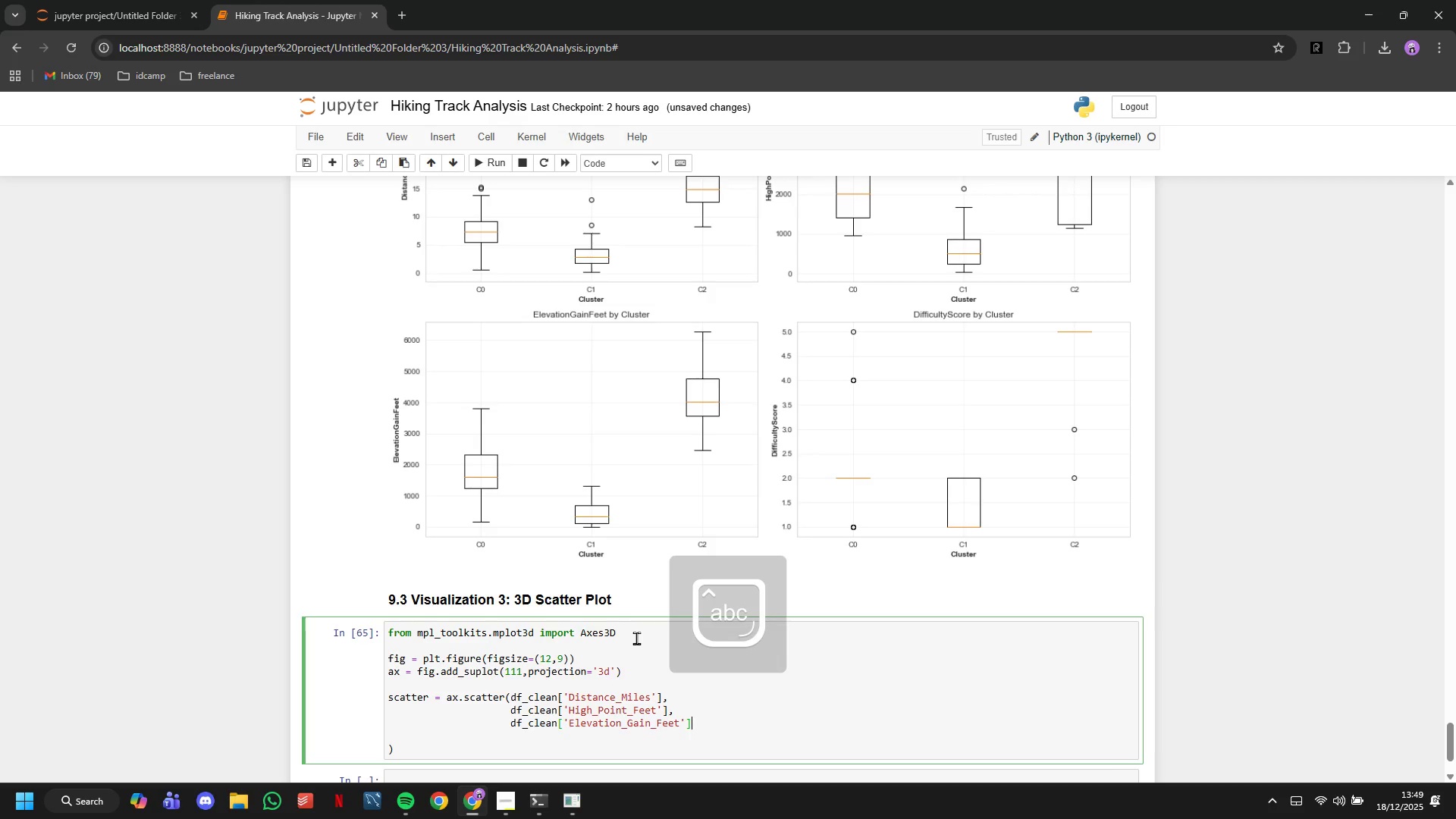 
key(Comma)
 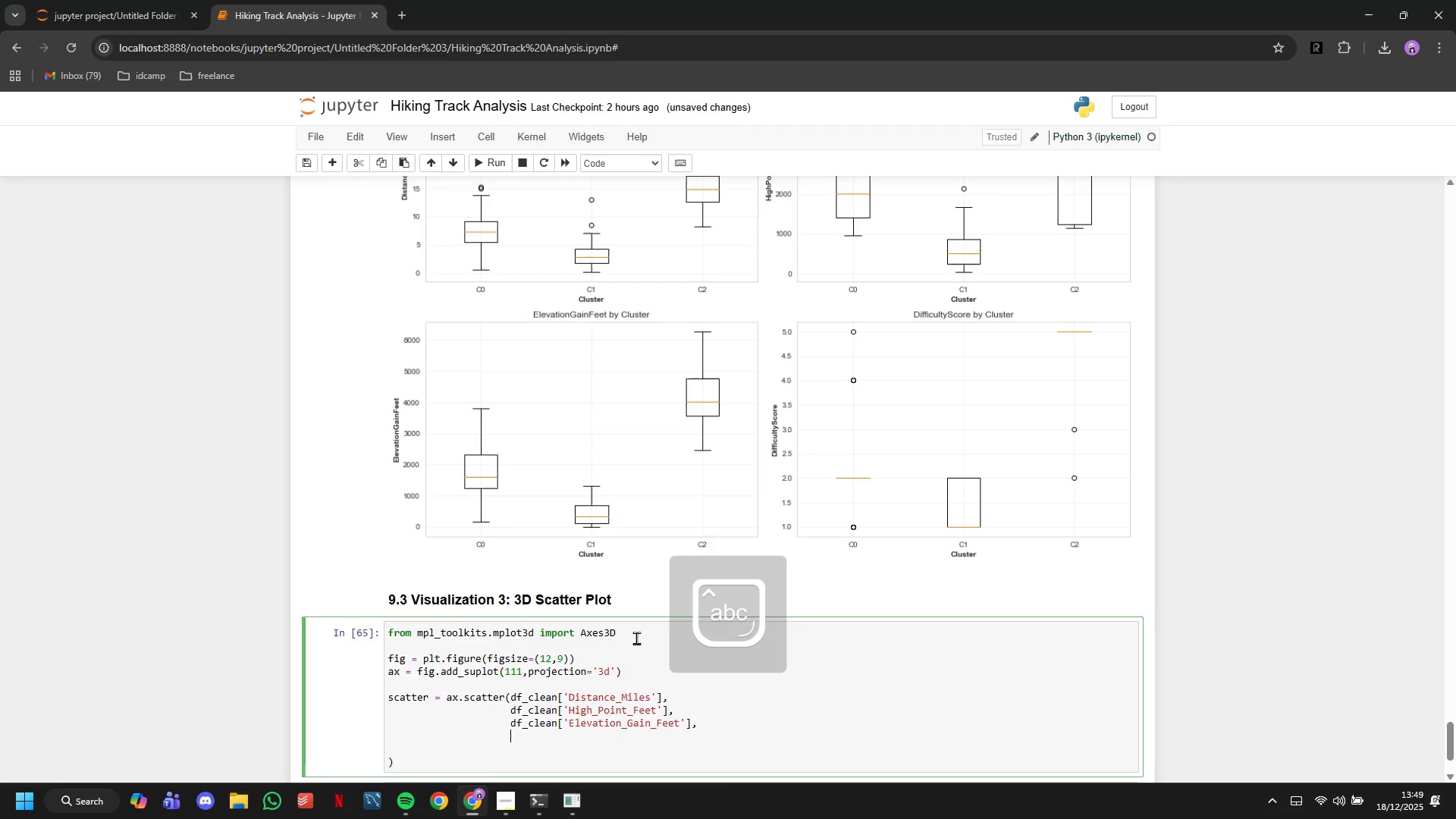 
key(Enter)
 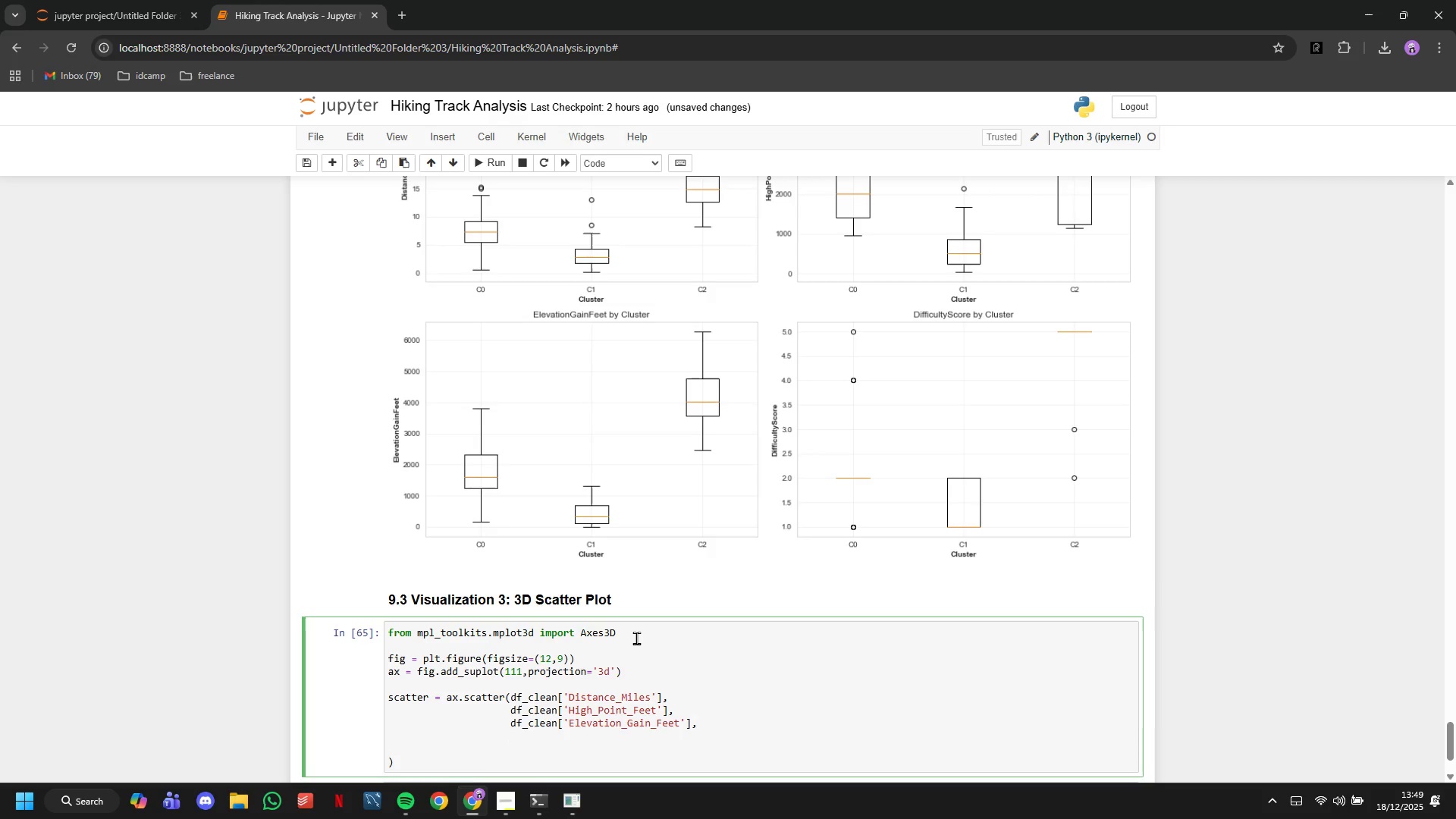 
type(c=df_clean['Cluster)
 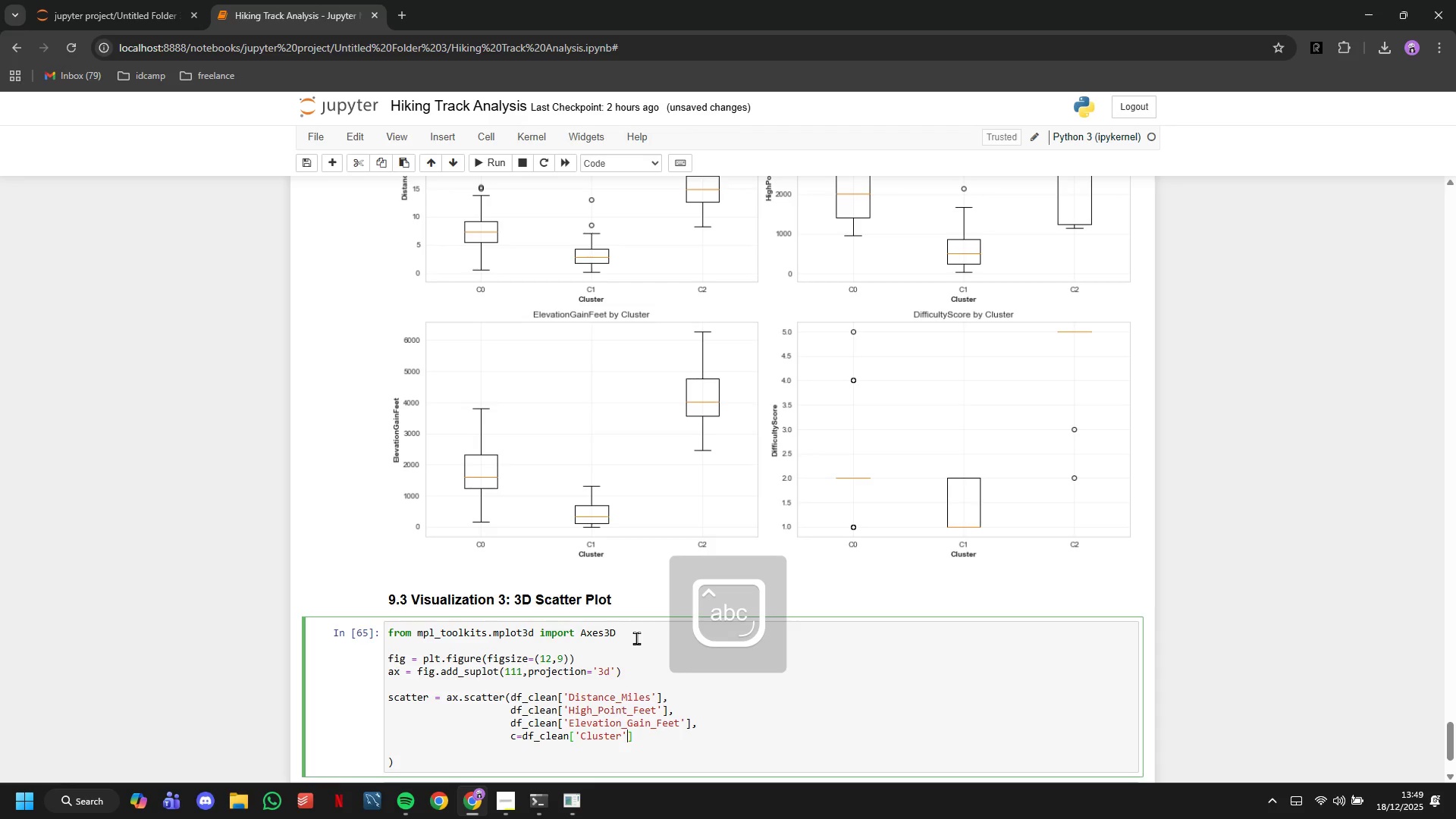 
 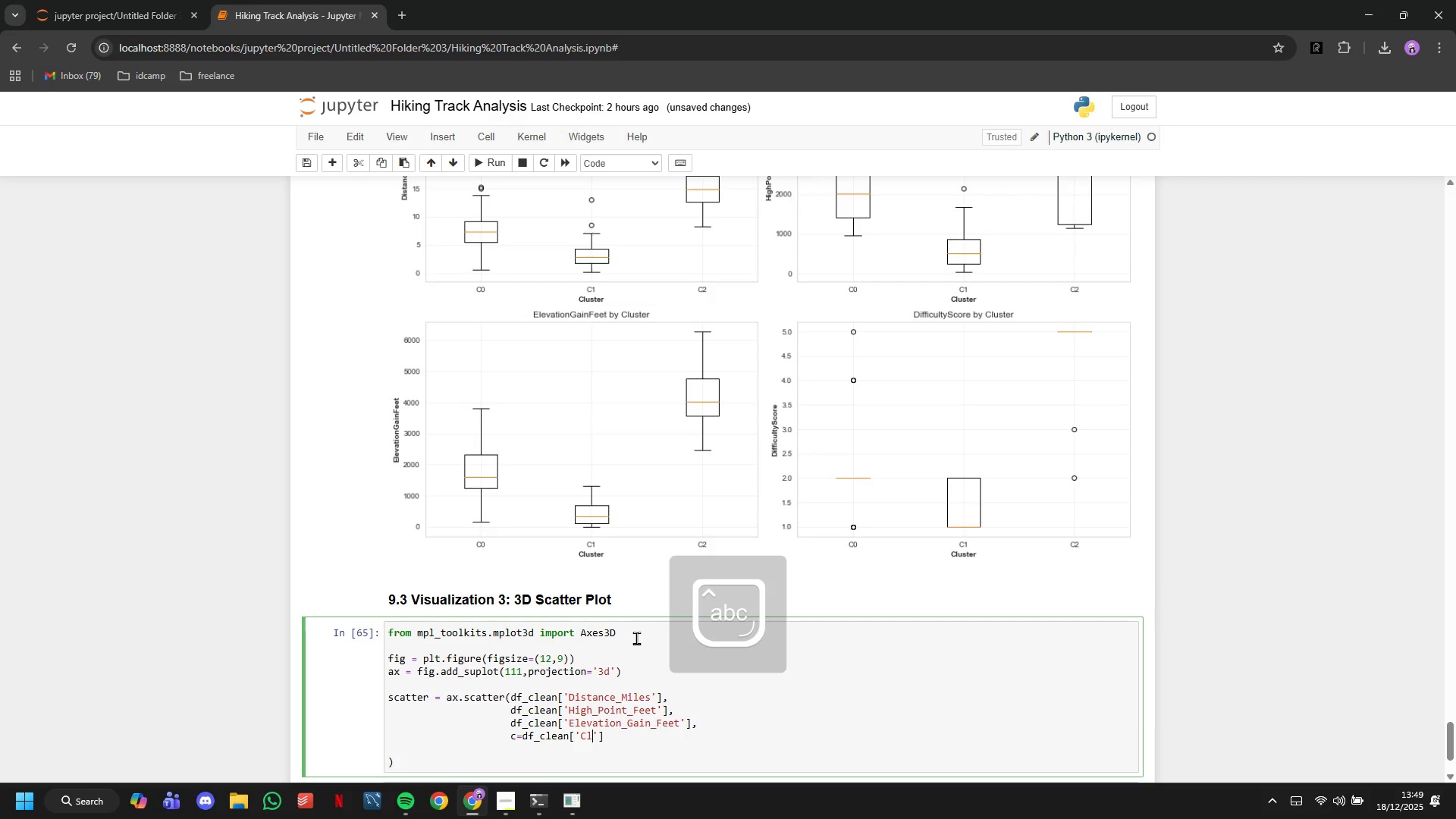 
key(ArrowRight)
 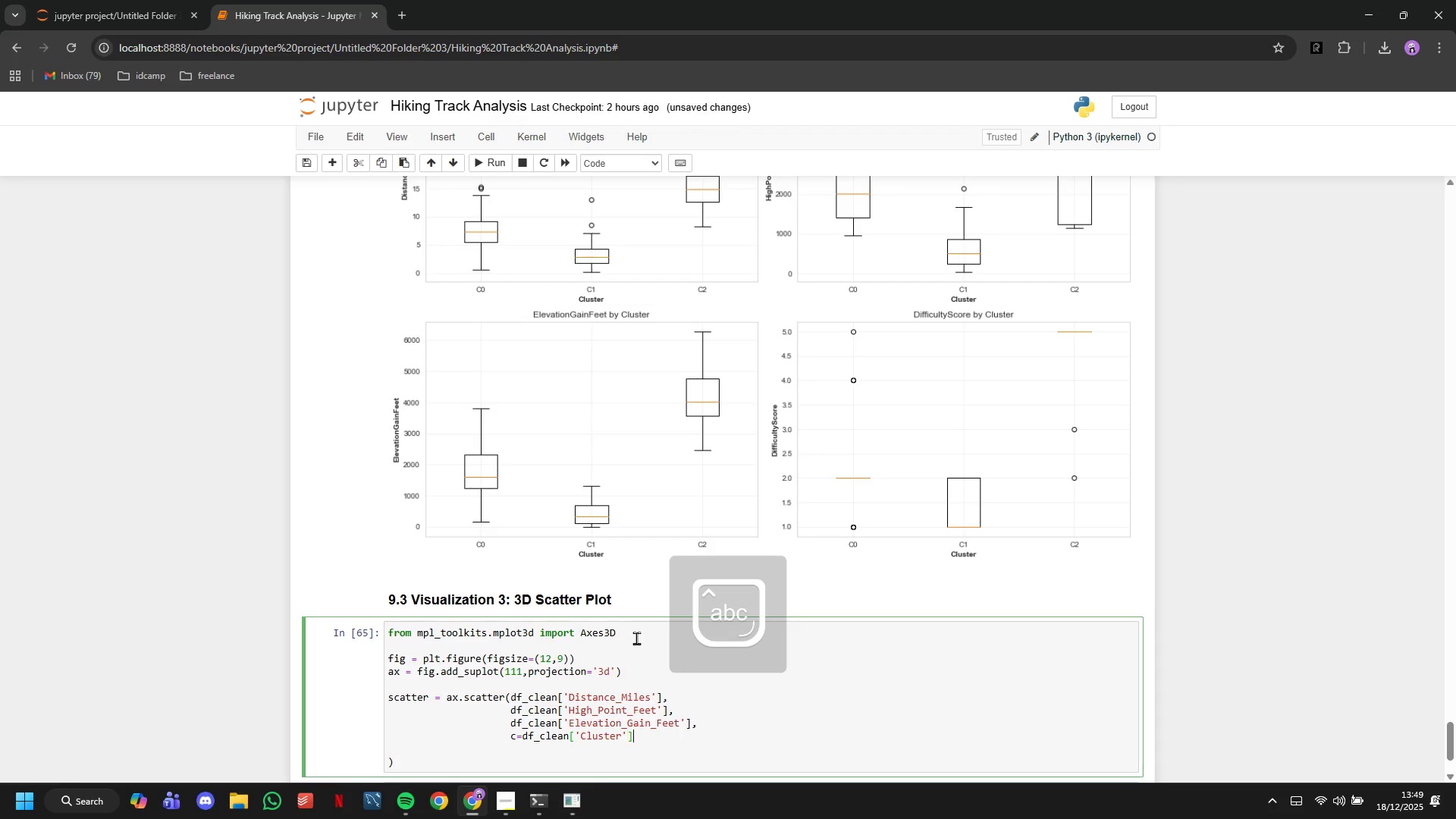 
key(ArrowRight)
 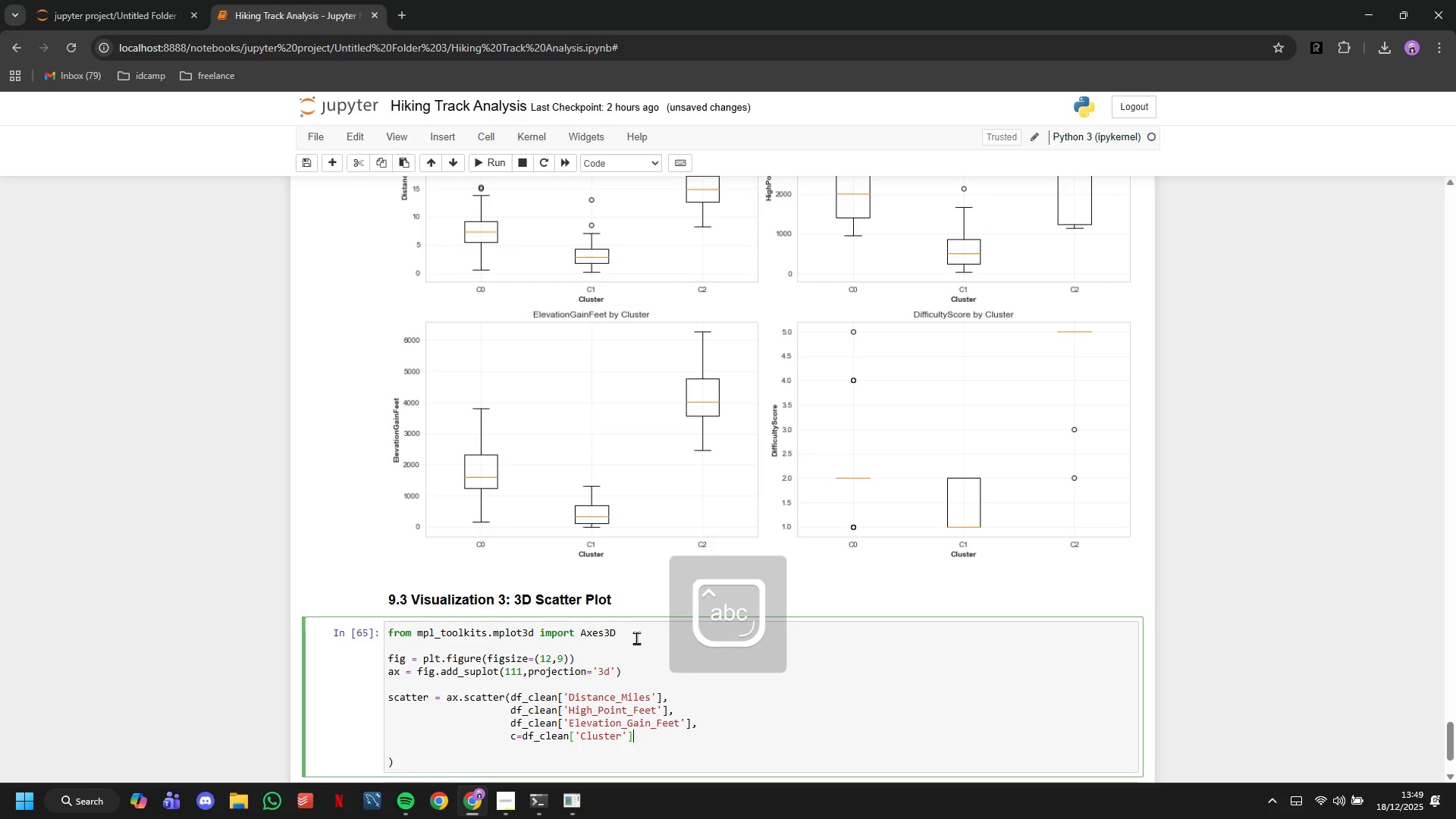 
key(Comma)
 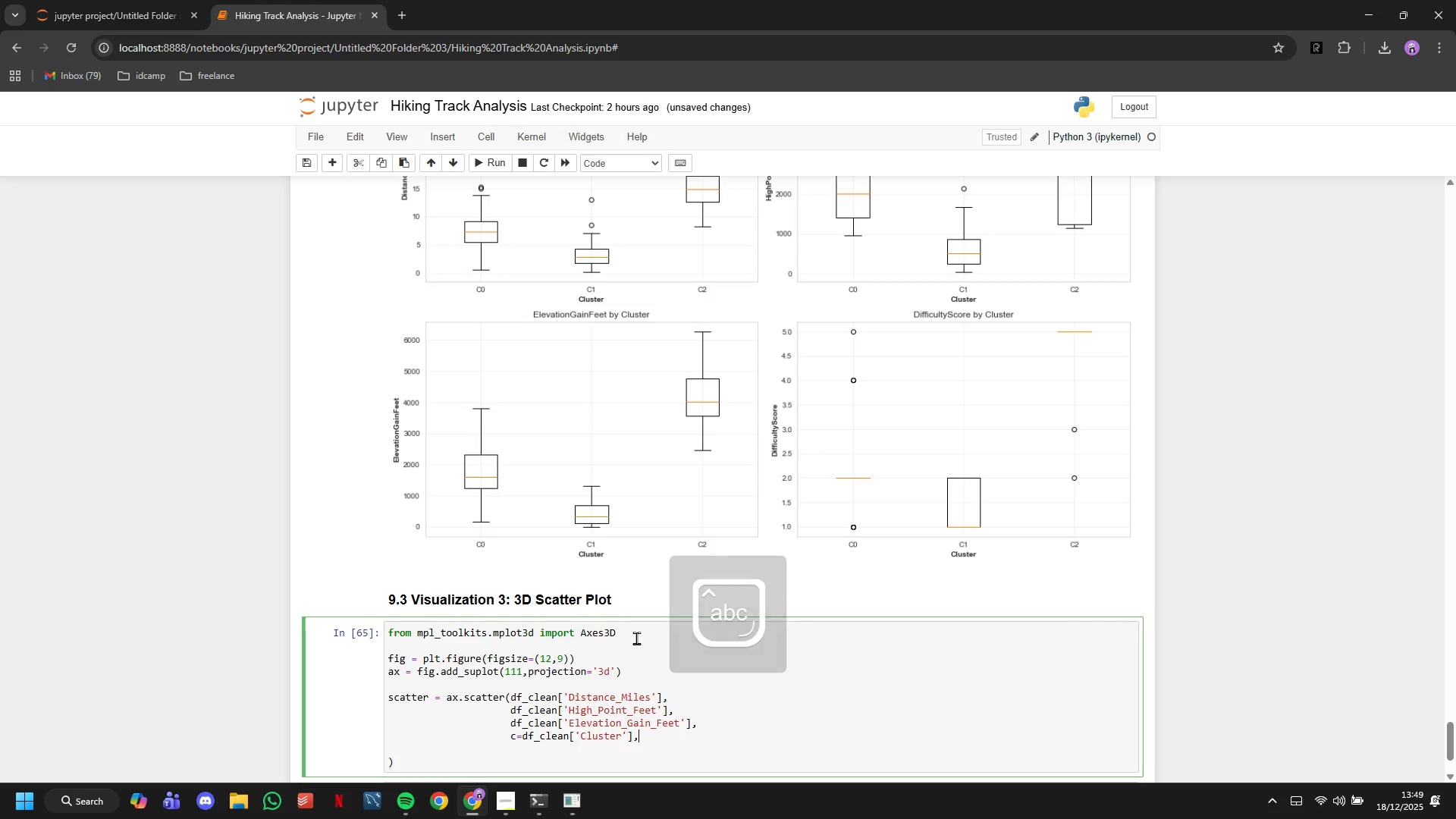 
key(Enter)
 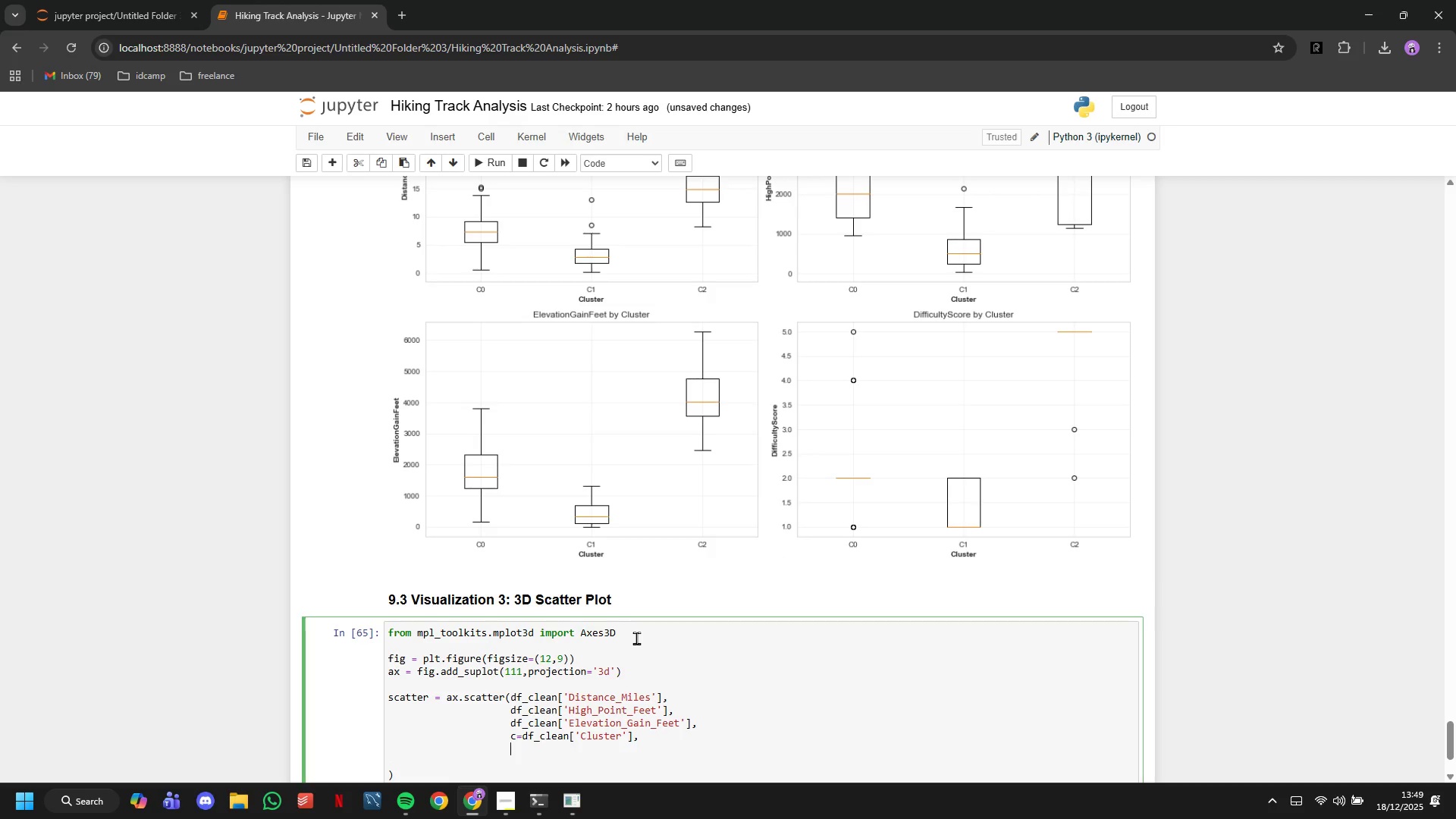 
type(cmap='viridis)
 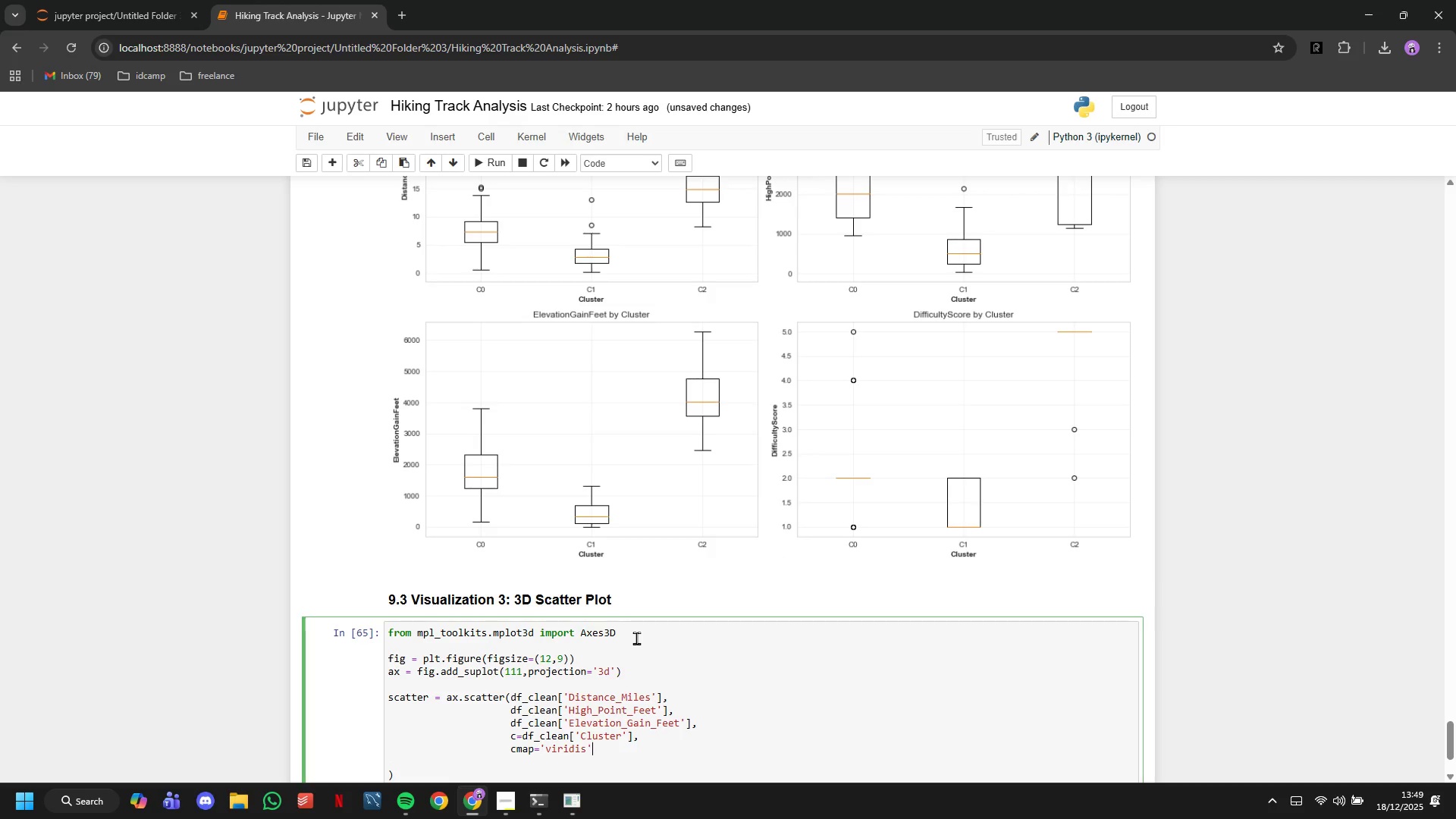 
key(ArrowRight)
 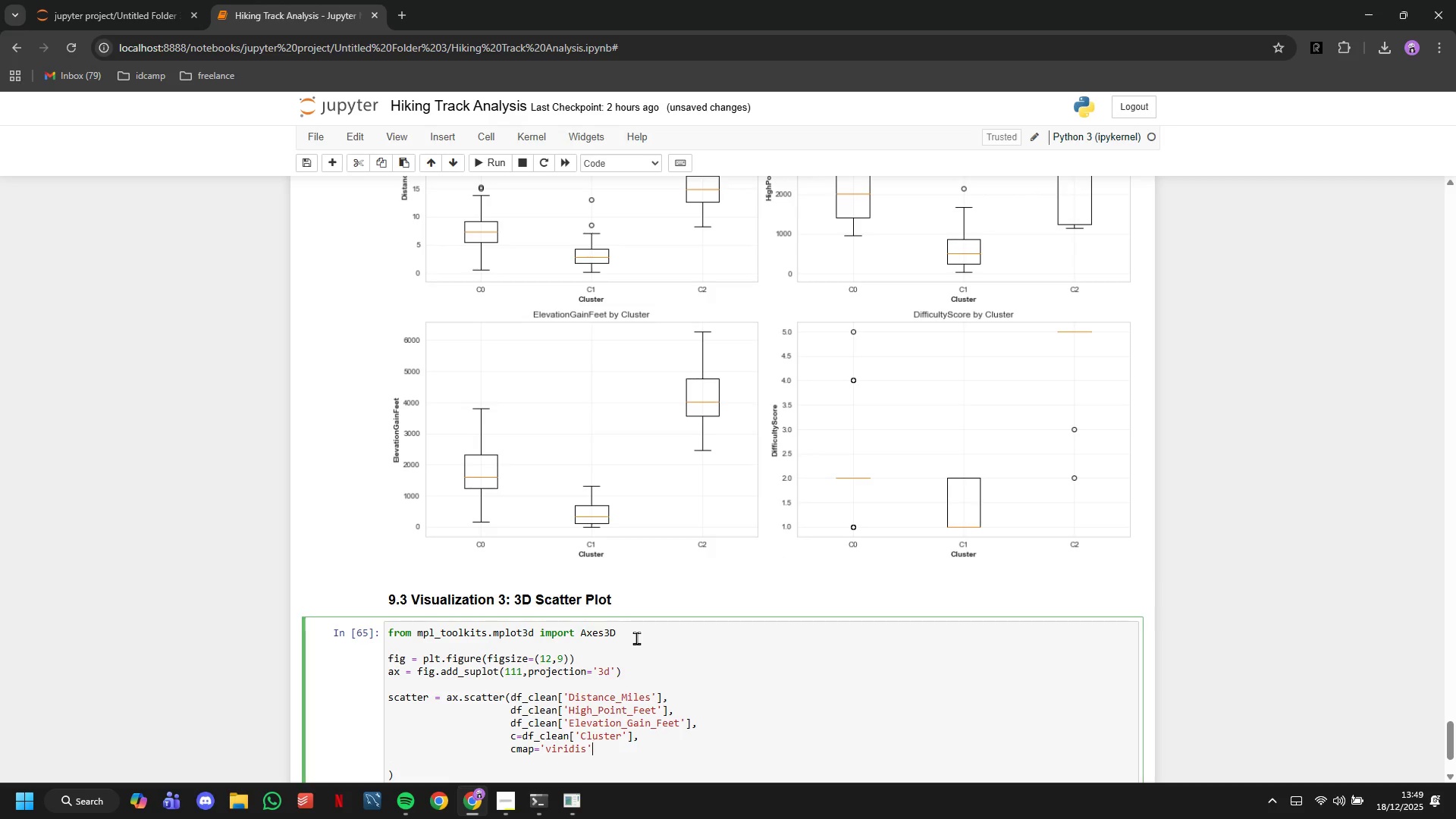 
key(Comma)
 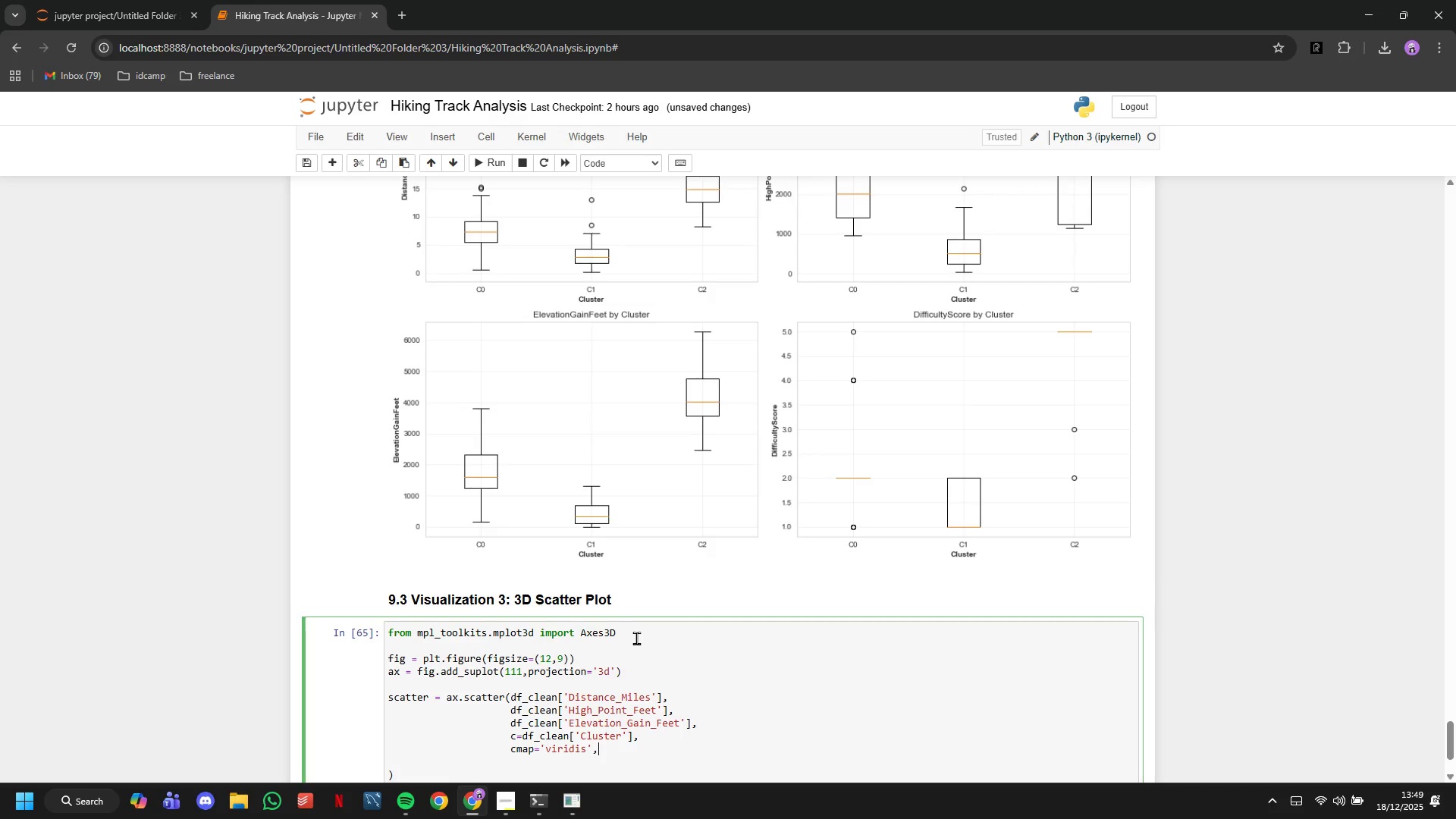 
key(Enter)
 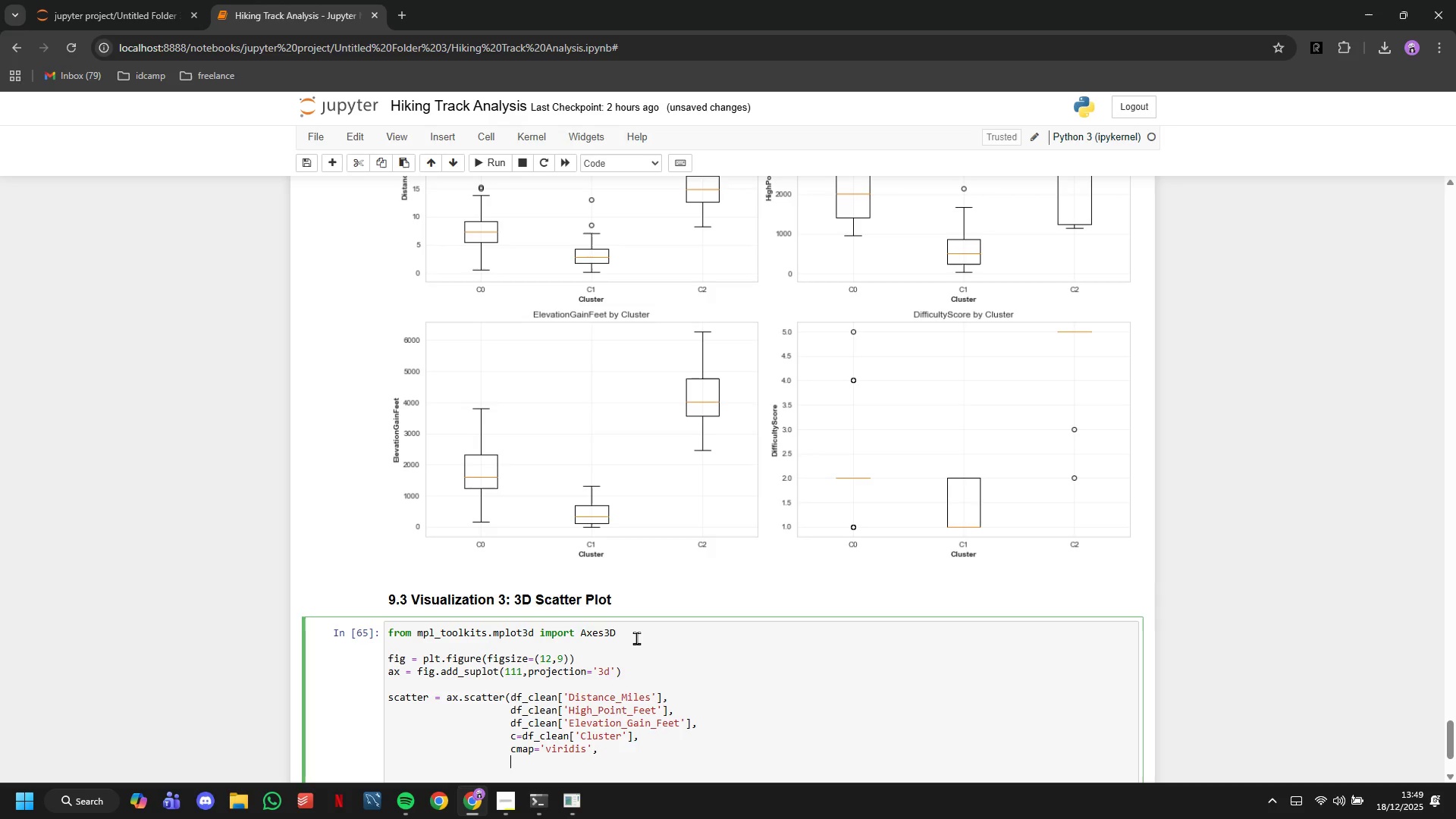 
type(s=100,)
 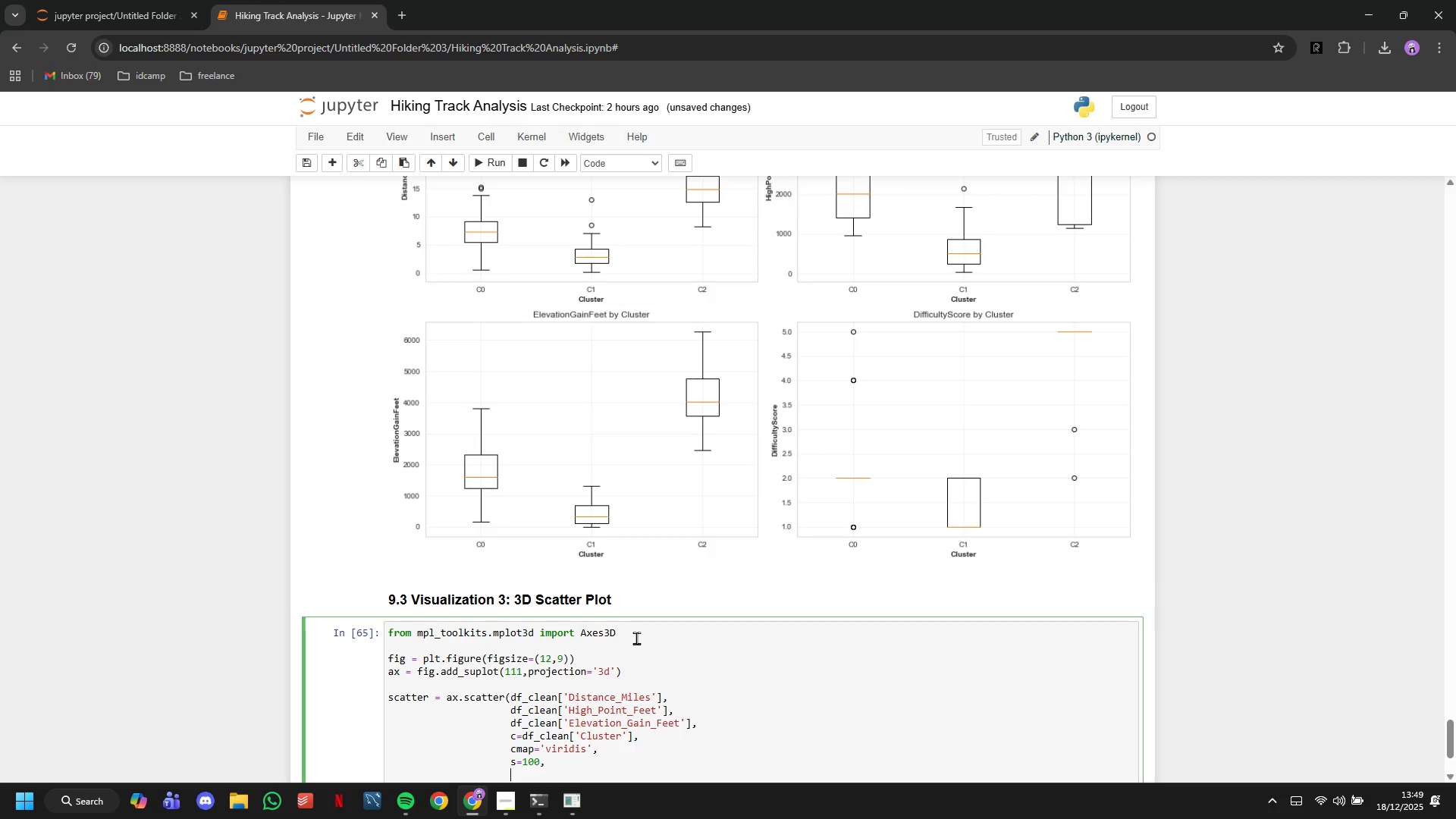 
key(Enter)
 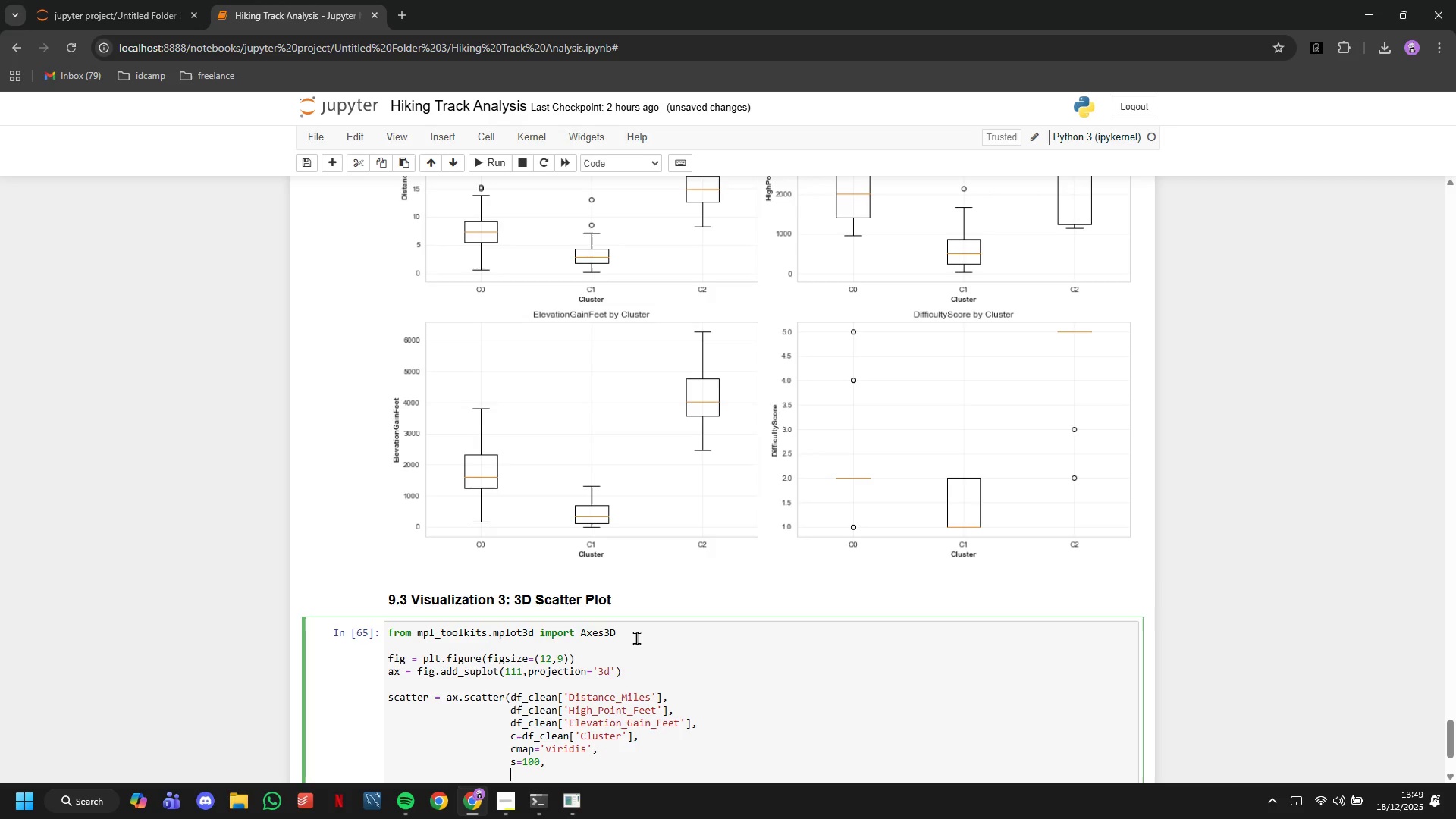 
type(alpha=0.6,)
 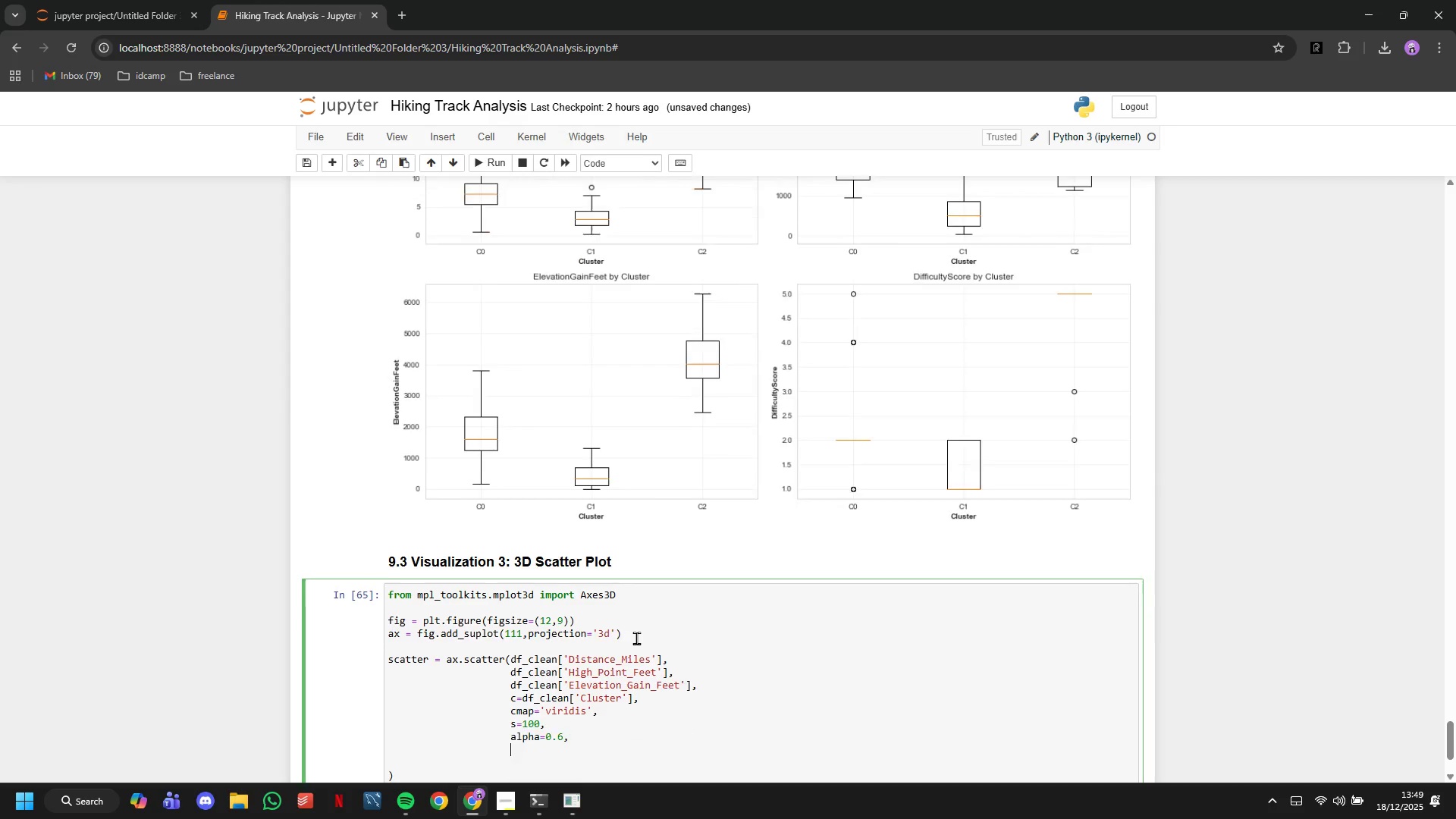 
key(Enter)
 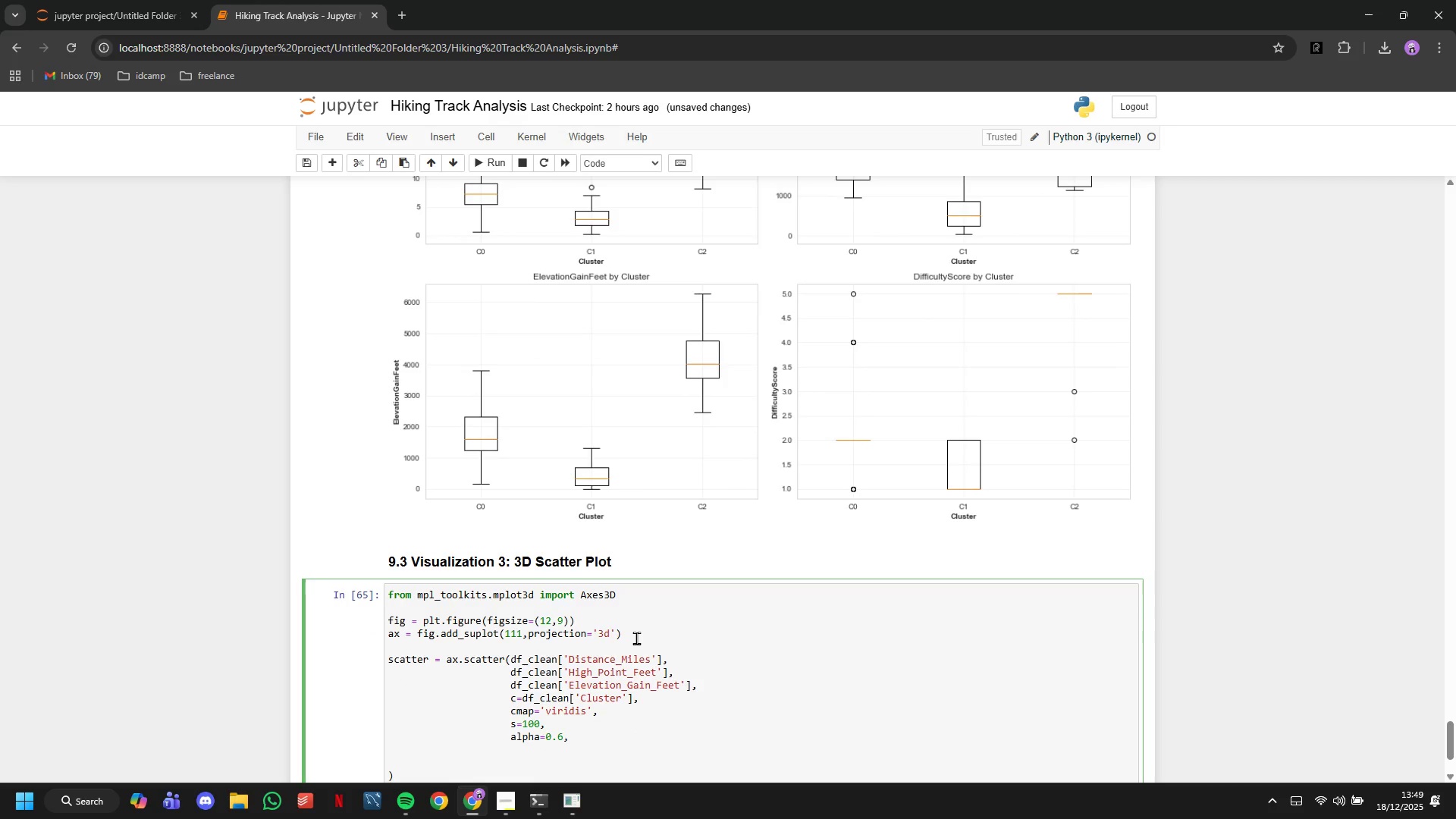 
type(edgecolors='black)
 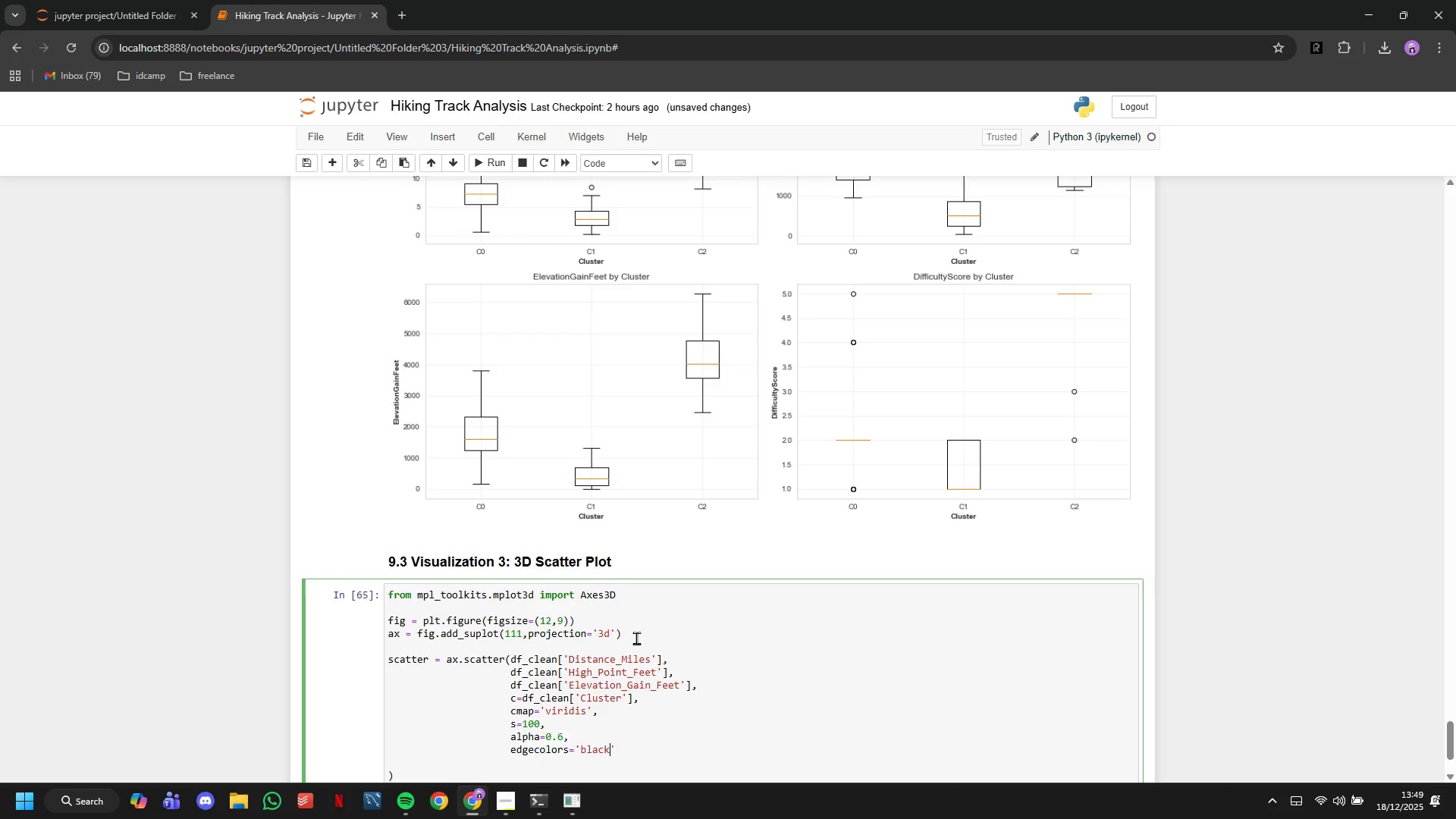 
key(ArrowDown)
 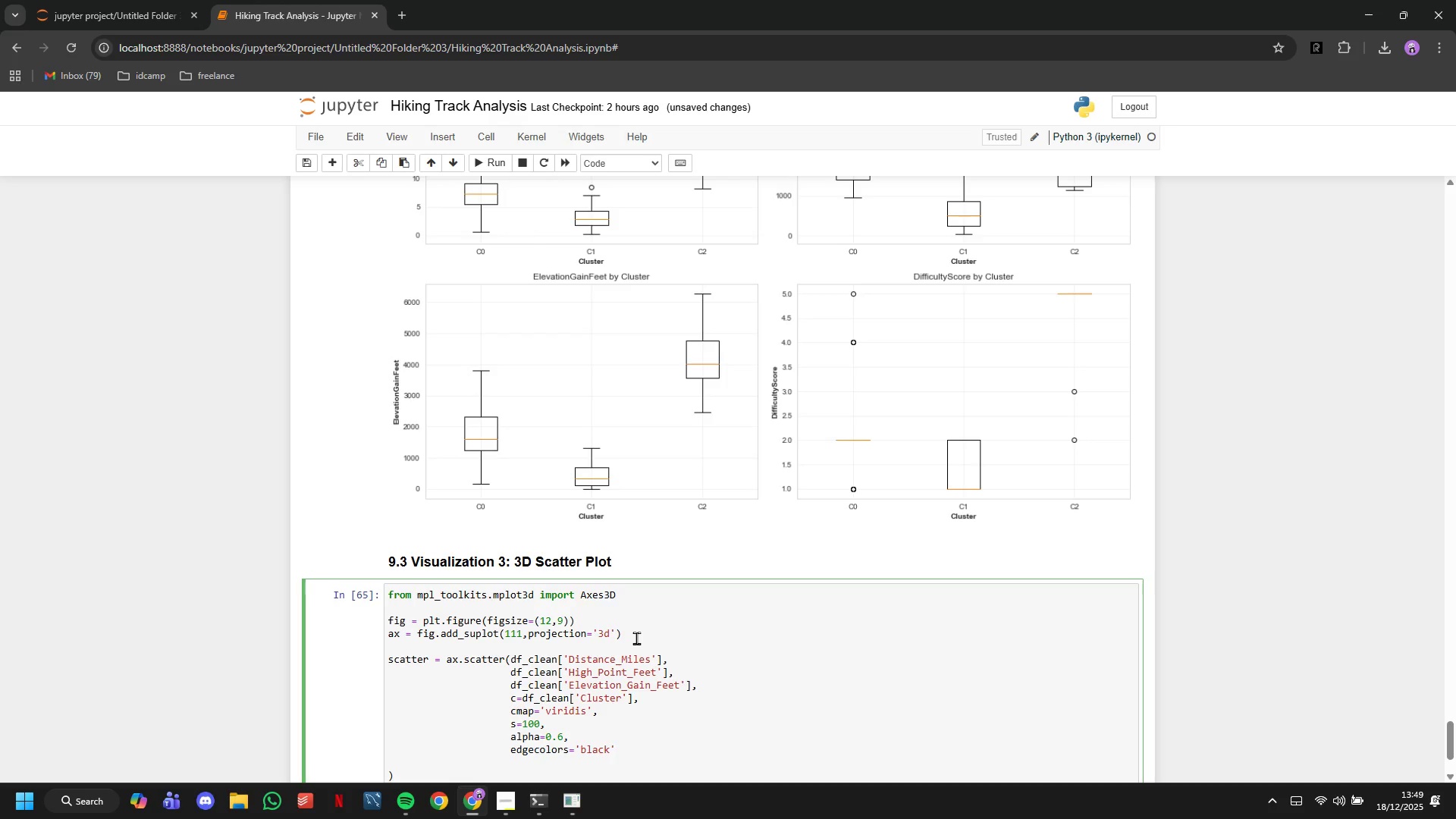 
key(Backspace)
 